 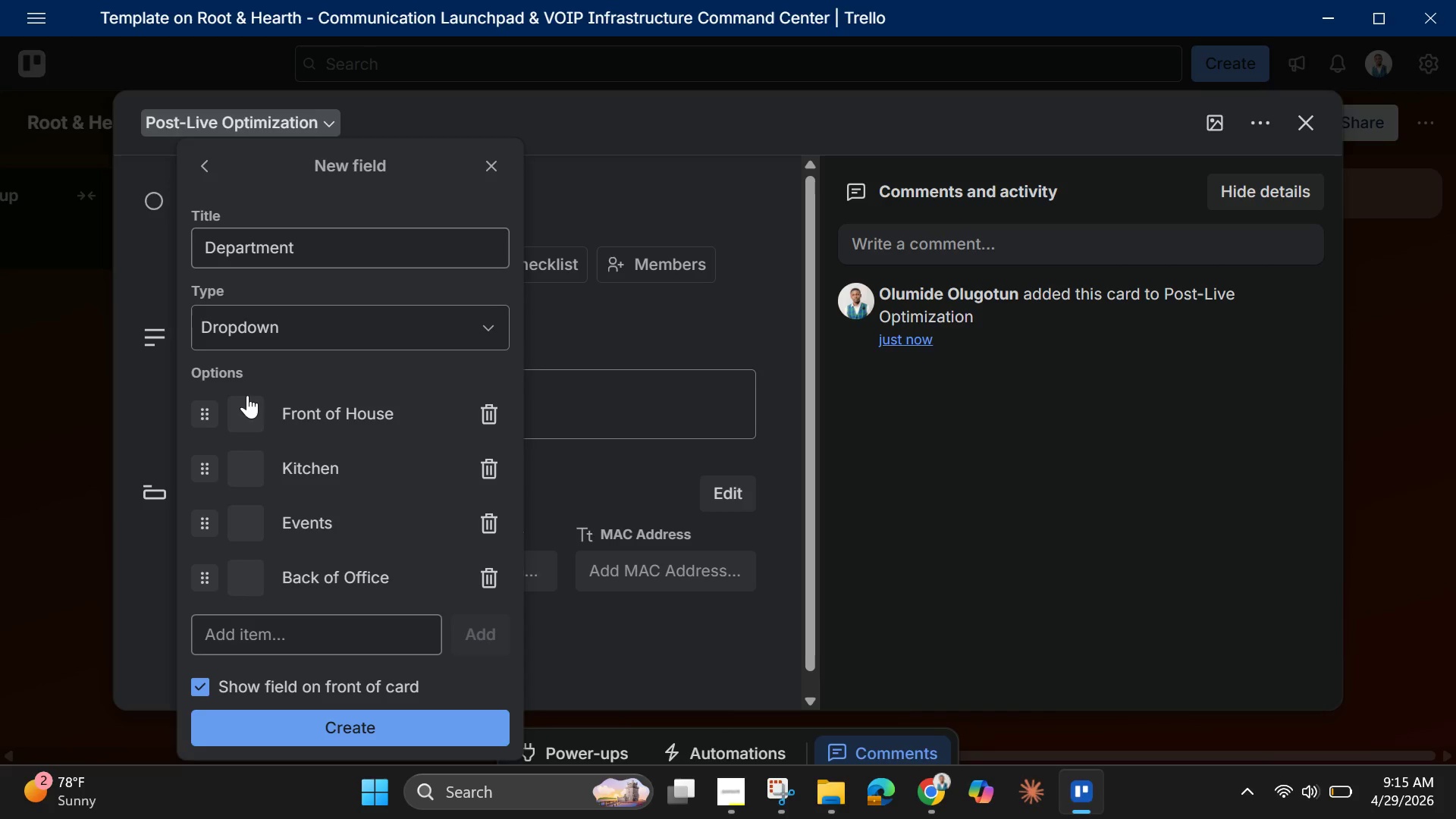 
left_click([255, 425])
 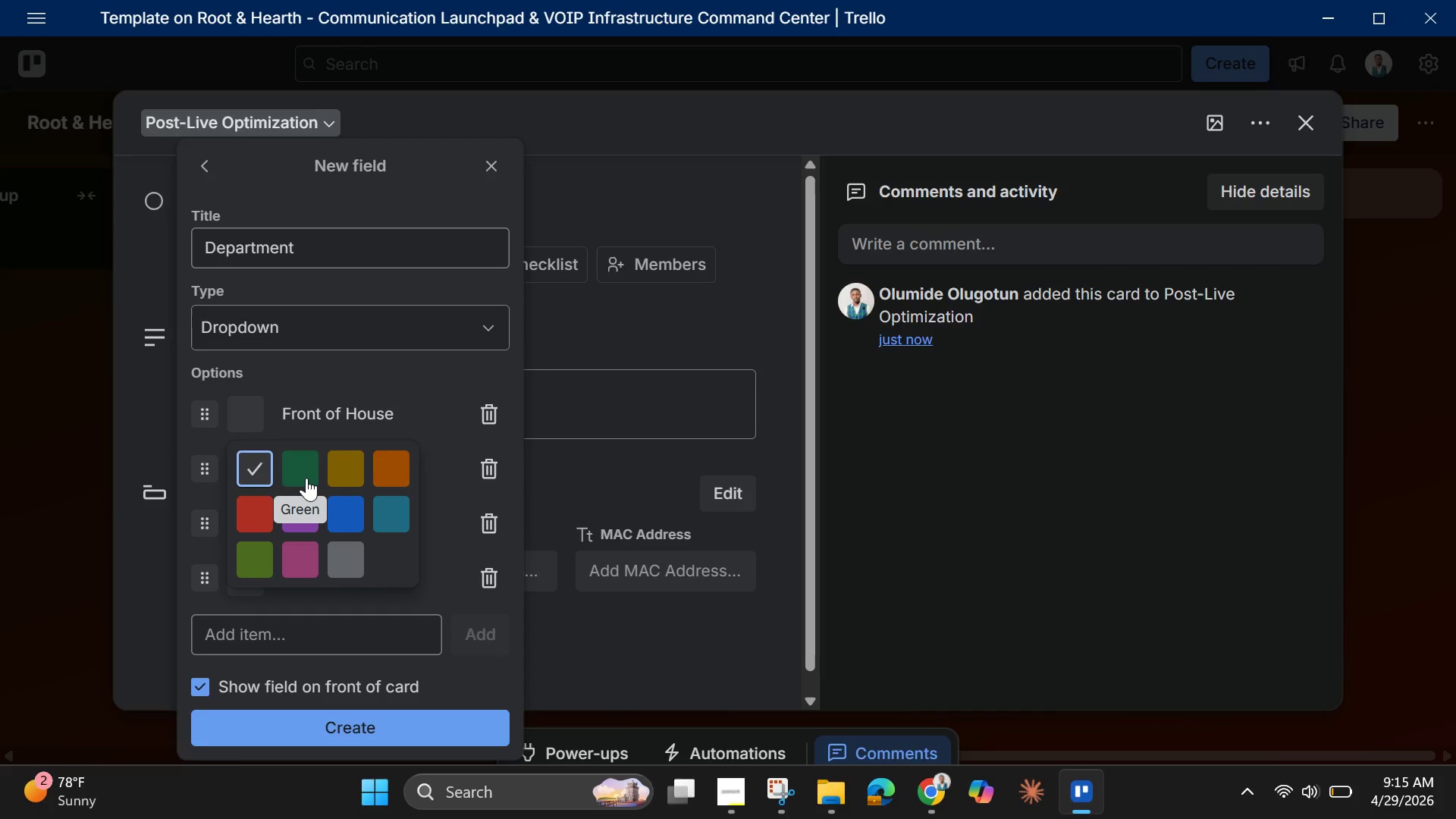 
left_click([306, 475])
 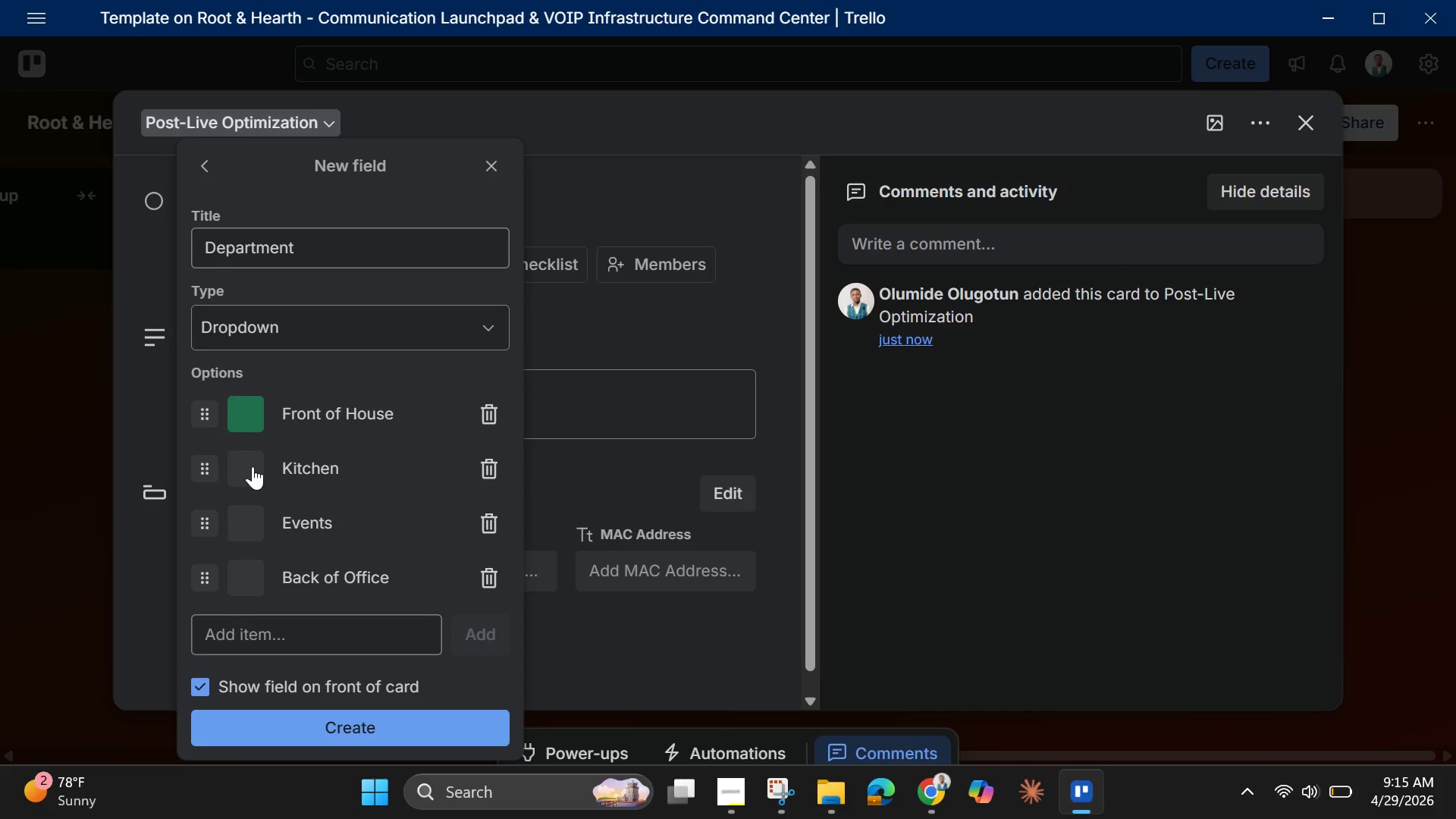 
left_click([253, 466])
 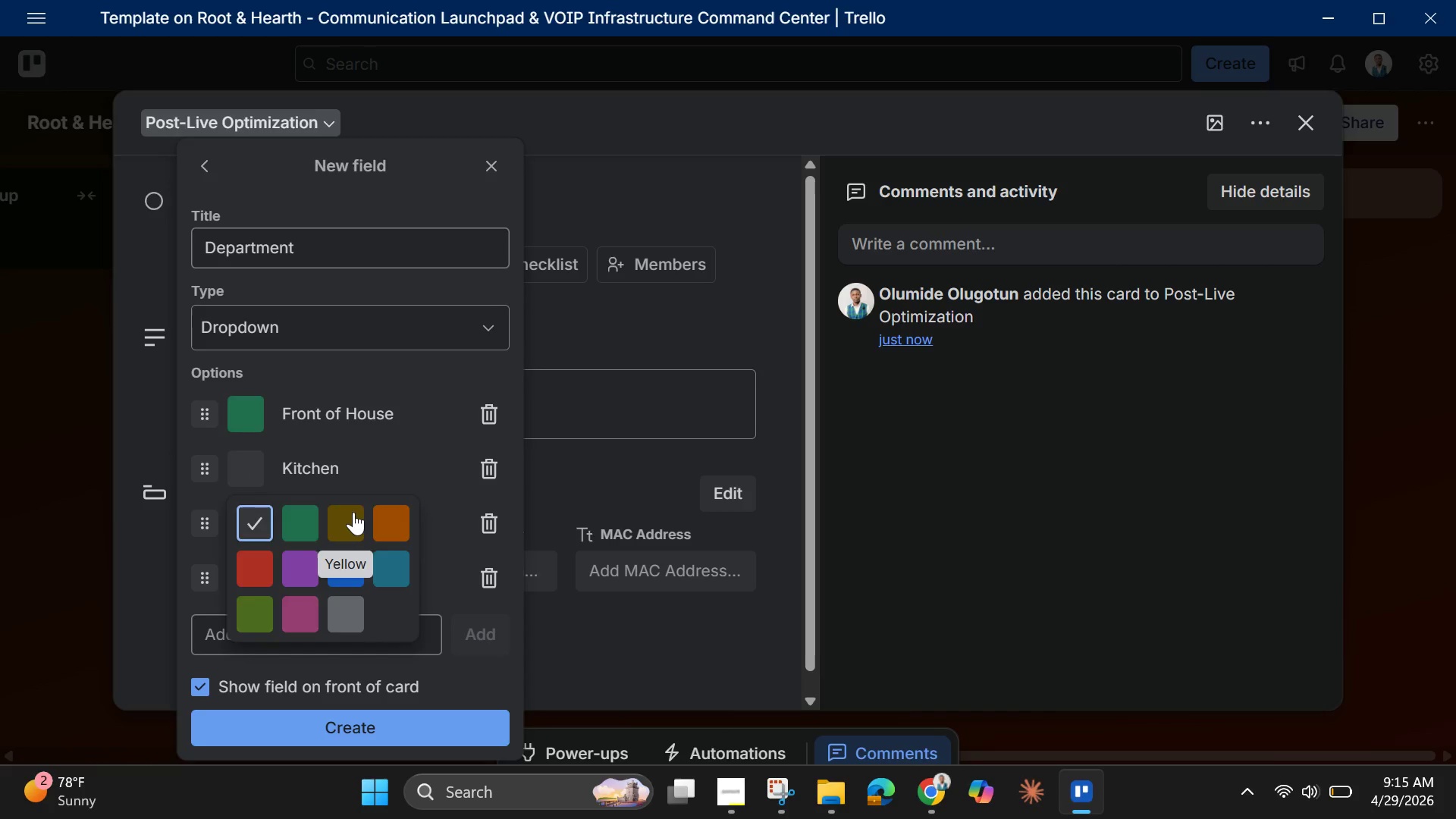 
left_click([353, 512])
 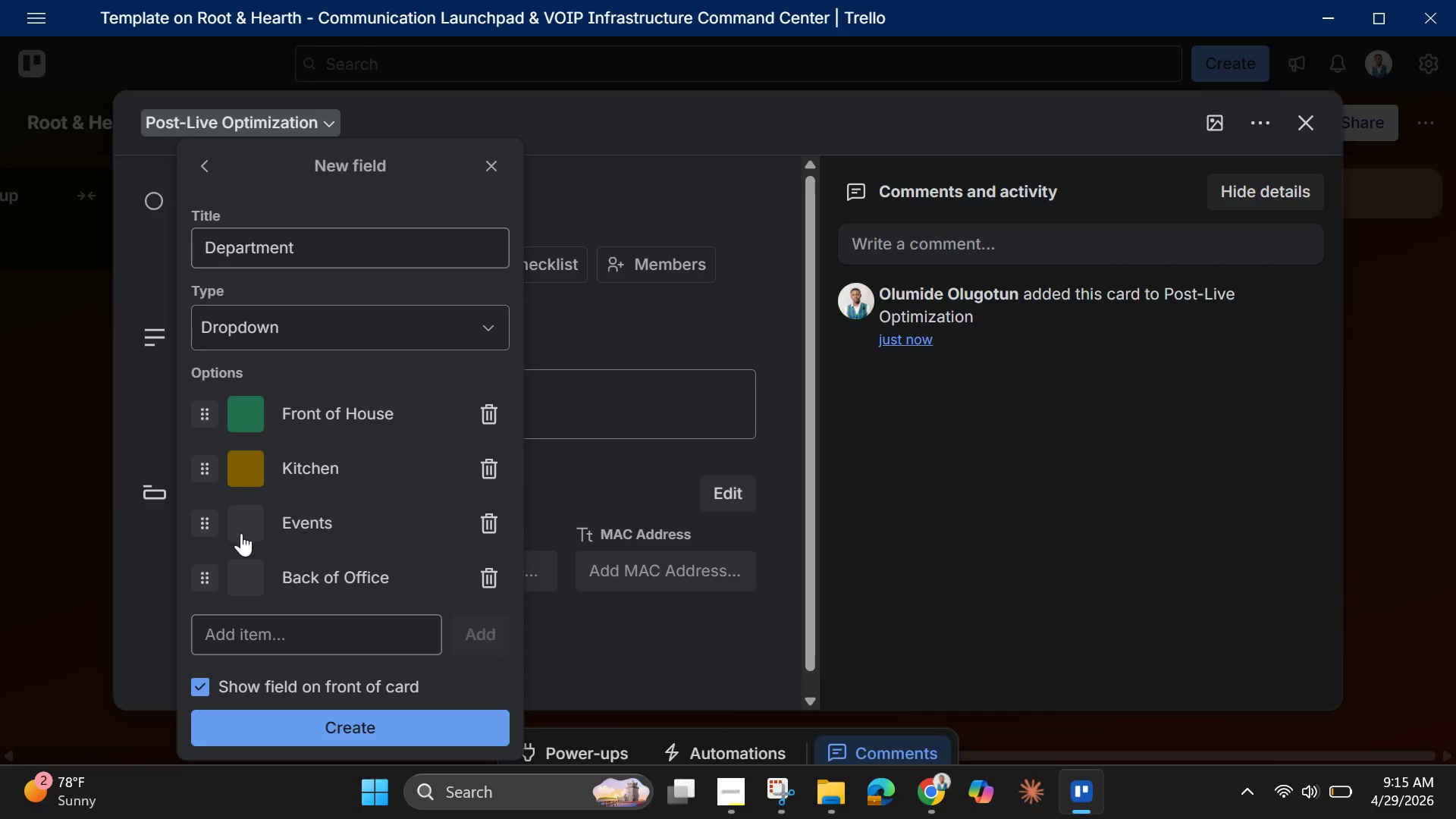 
left_click([243, 533])
 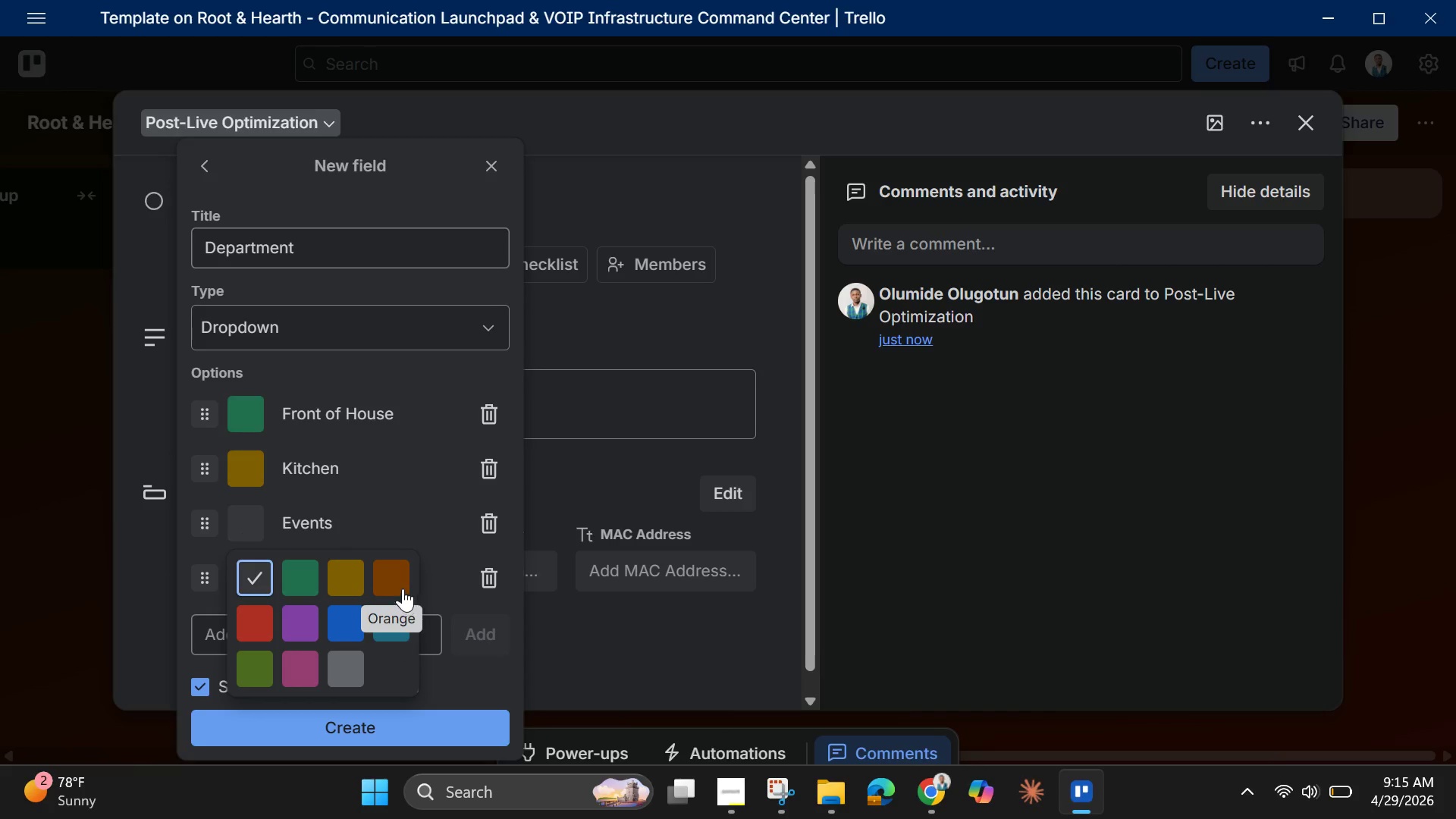 
left_click([400, 585])
 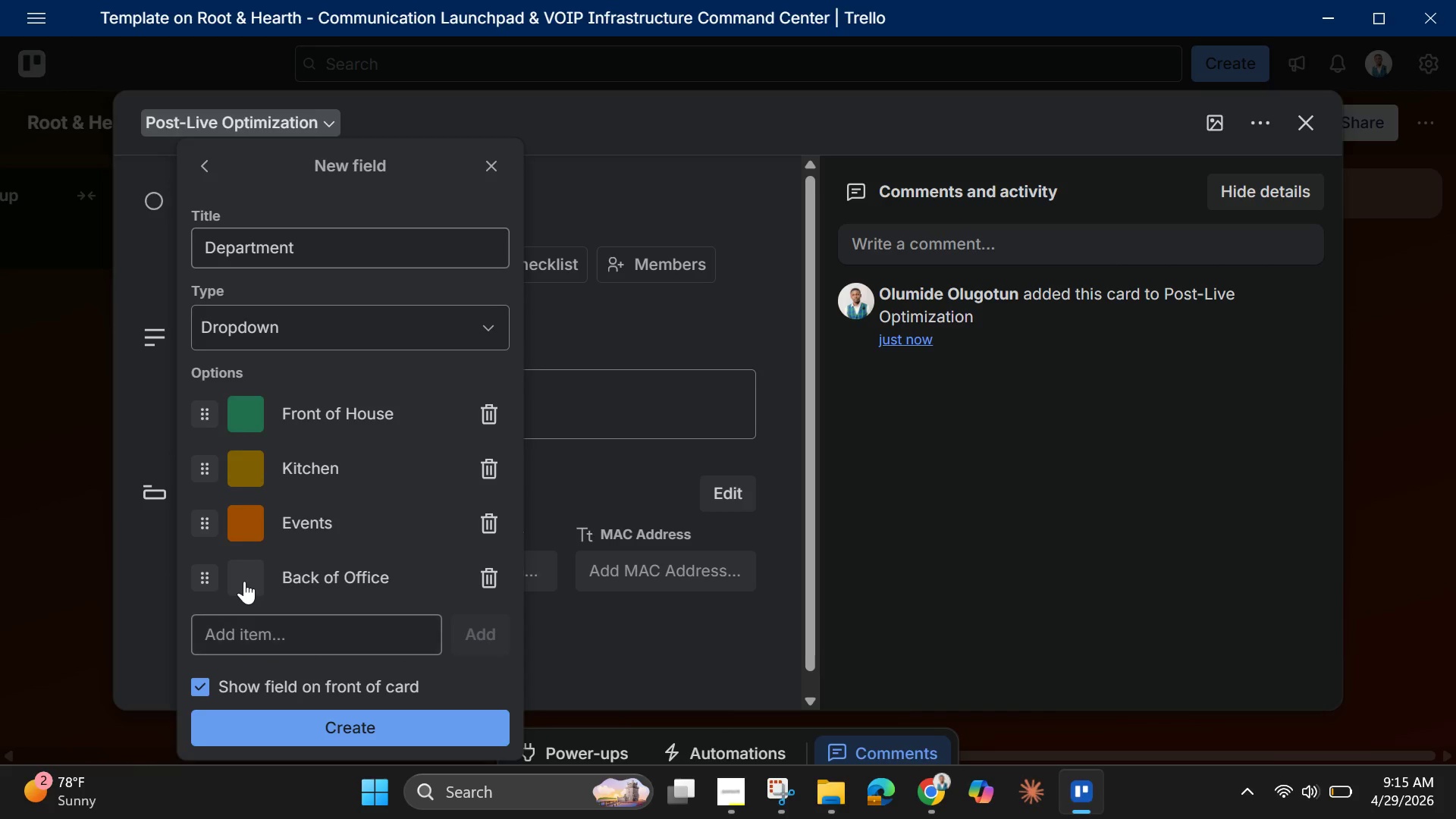 
left_click([244, 581])
 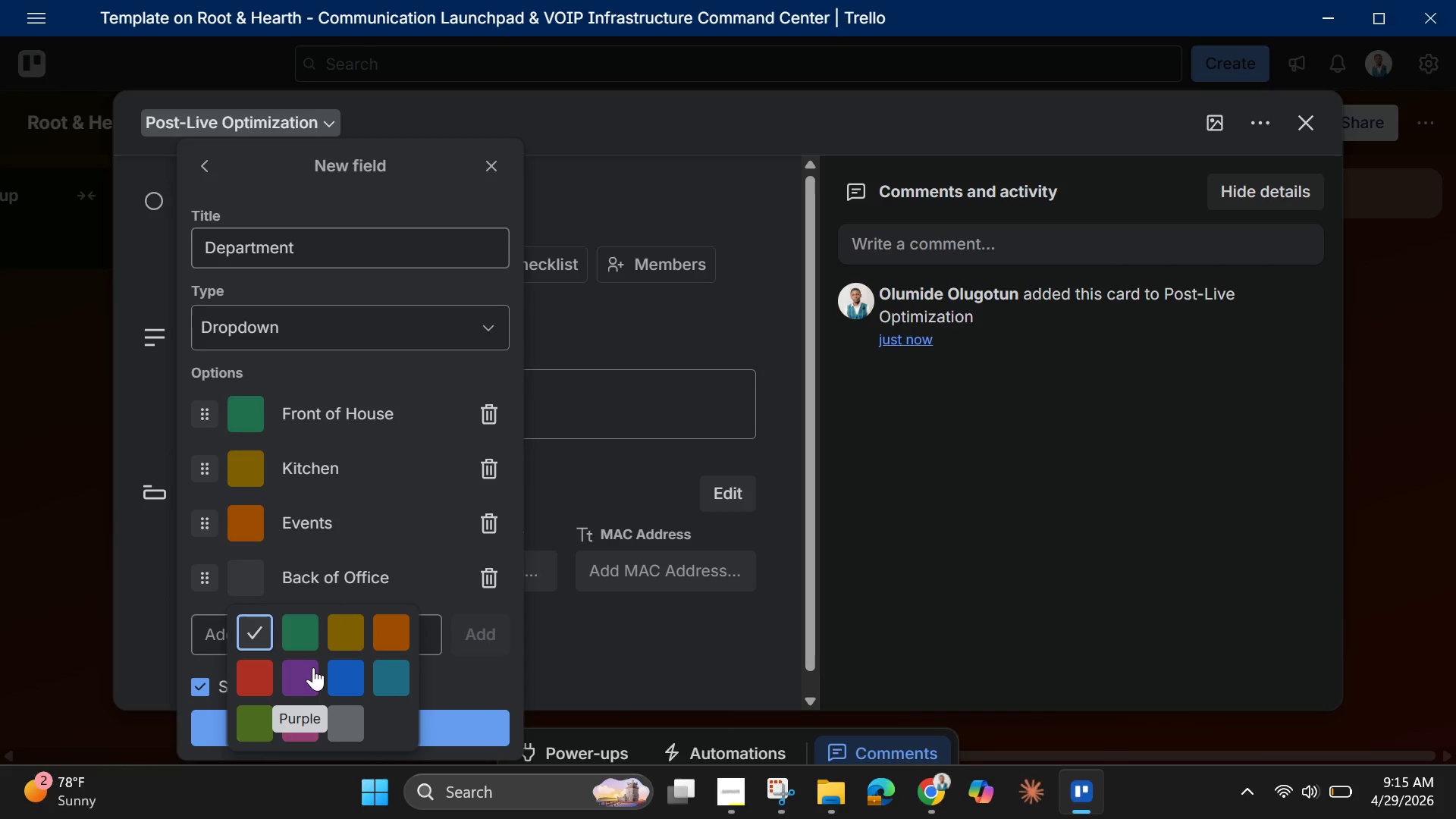 
left_click([307, 668])
 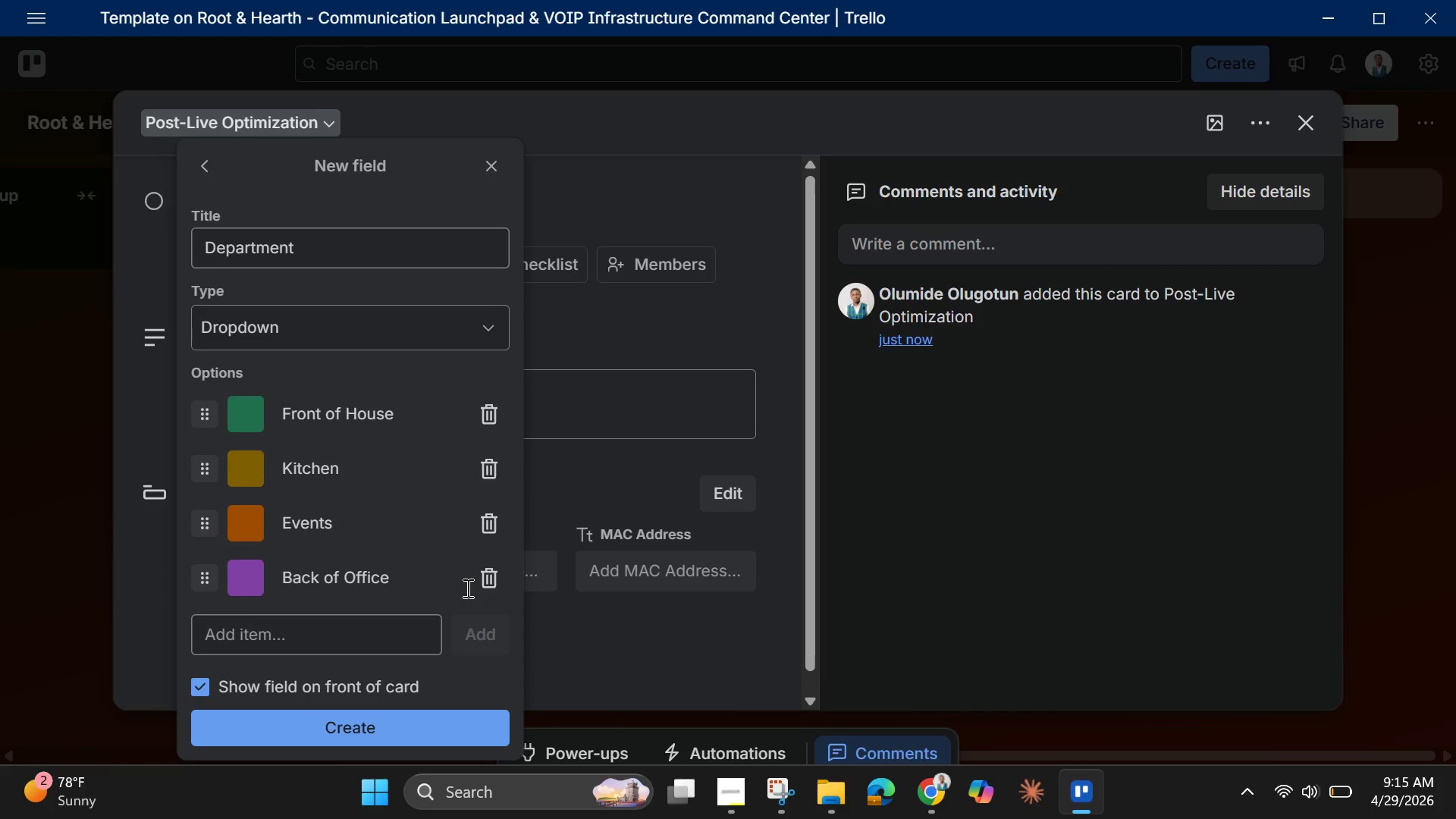 
scroll: coordinate [466, 590], scroll_direction: down, amount: 2.0
 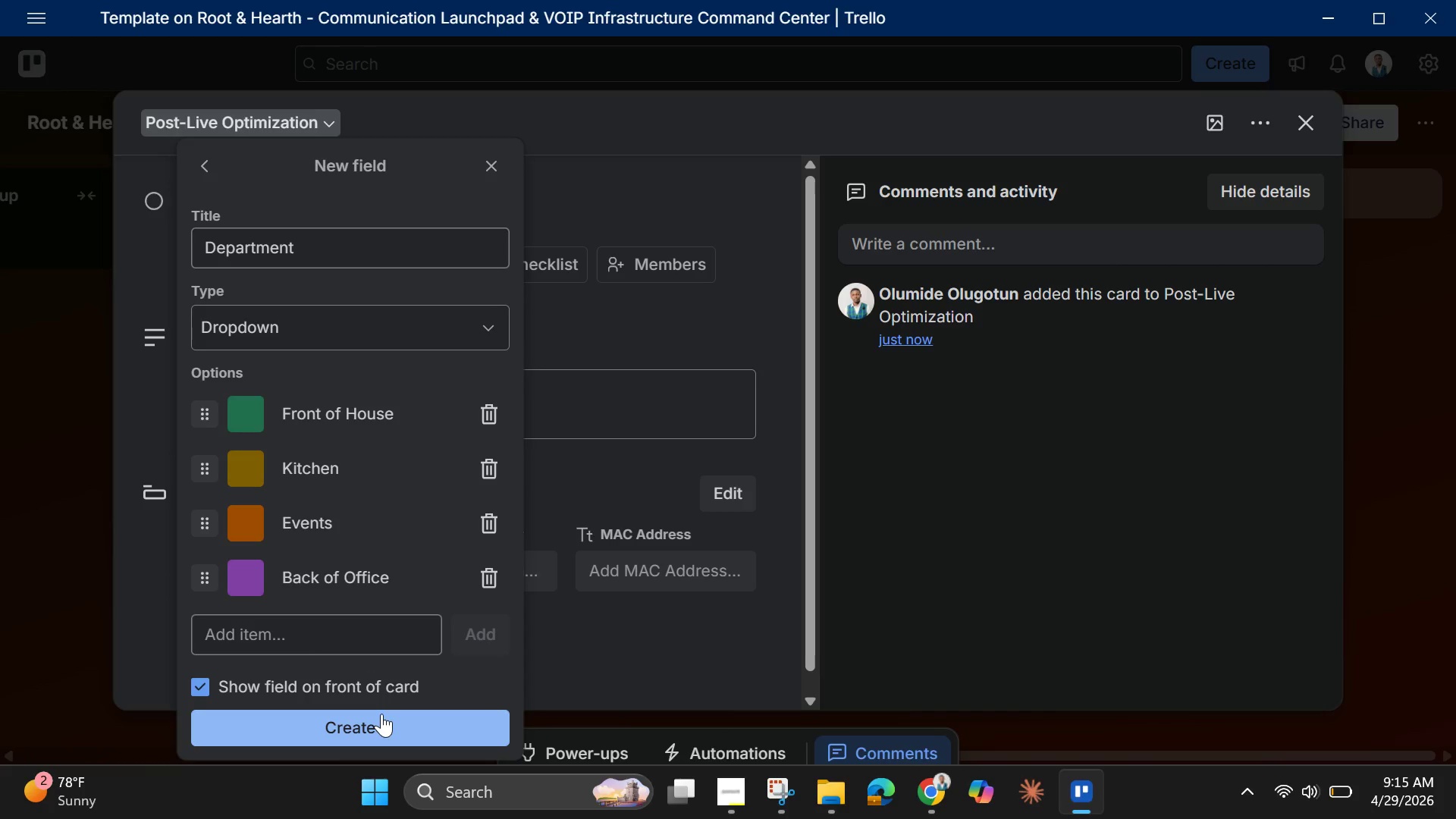 
left_click([381, 714])
 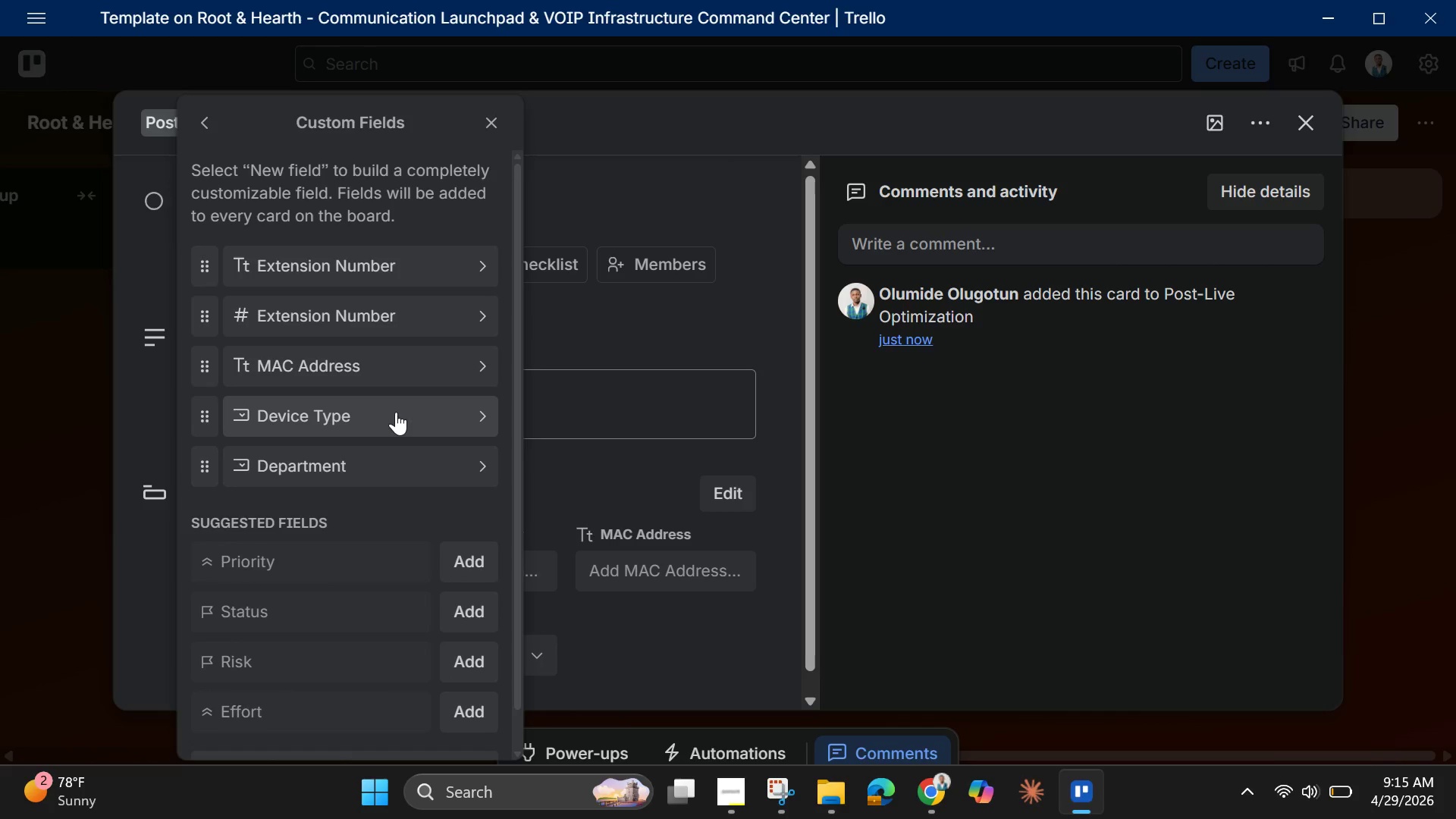 
left_click([396, 412])
 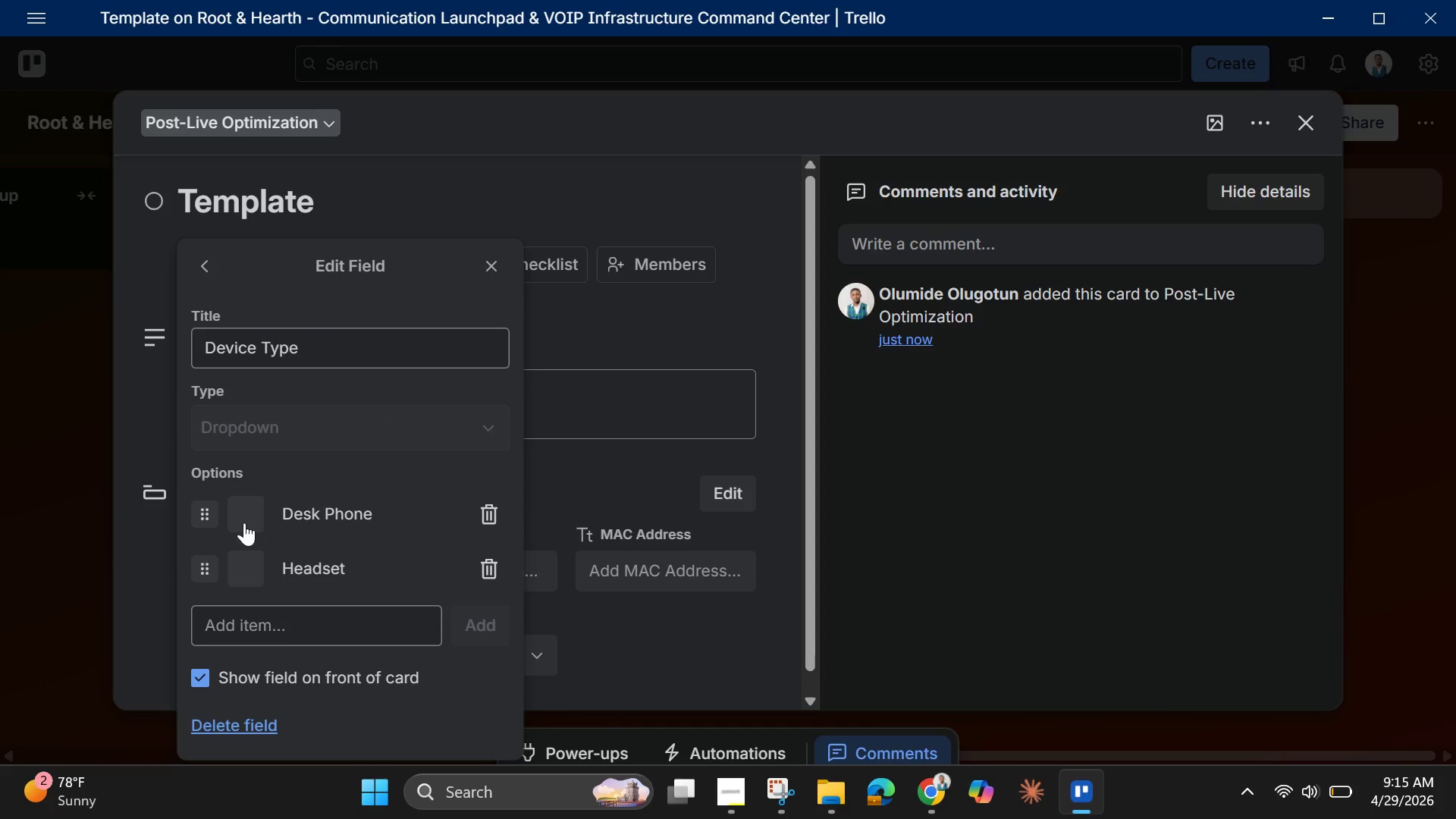 
left_click([244, 522])
 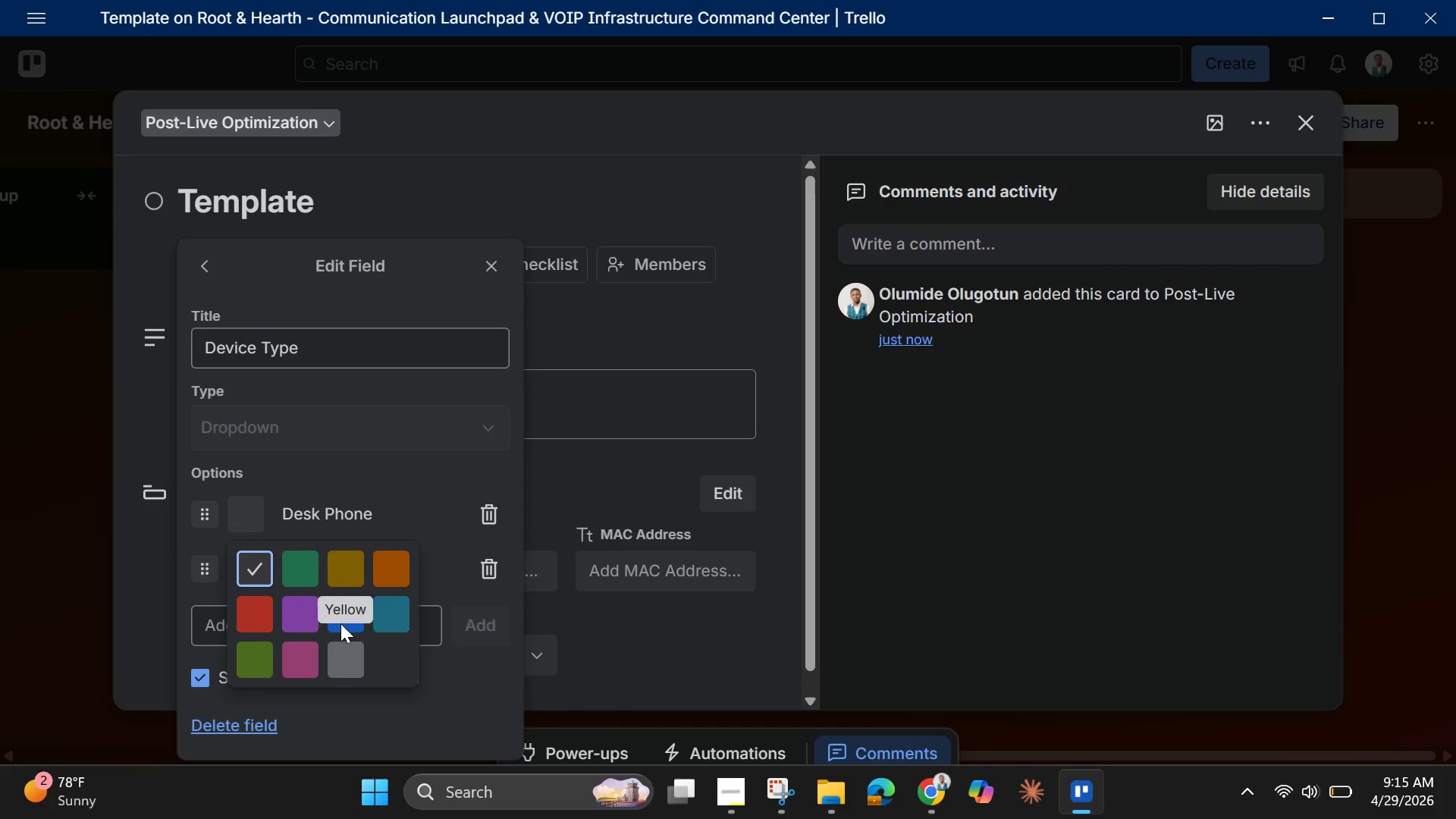 
left_click([391, 616])
 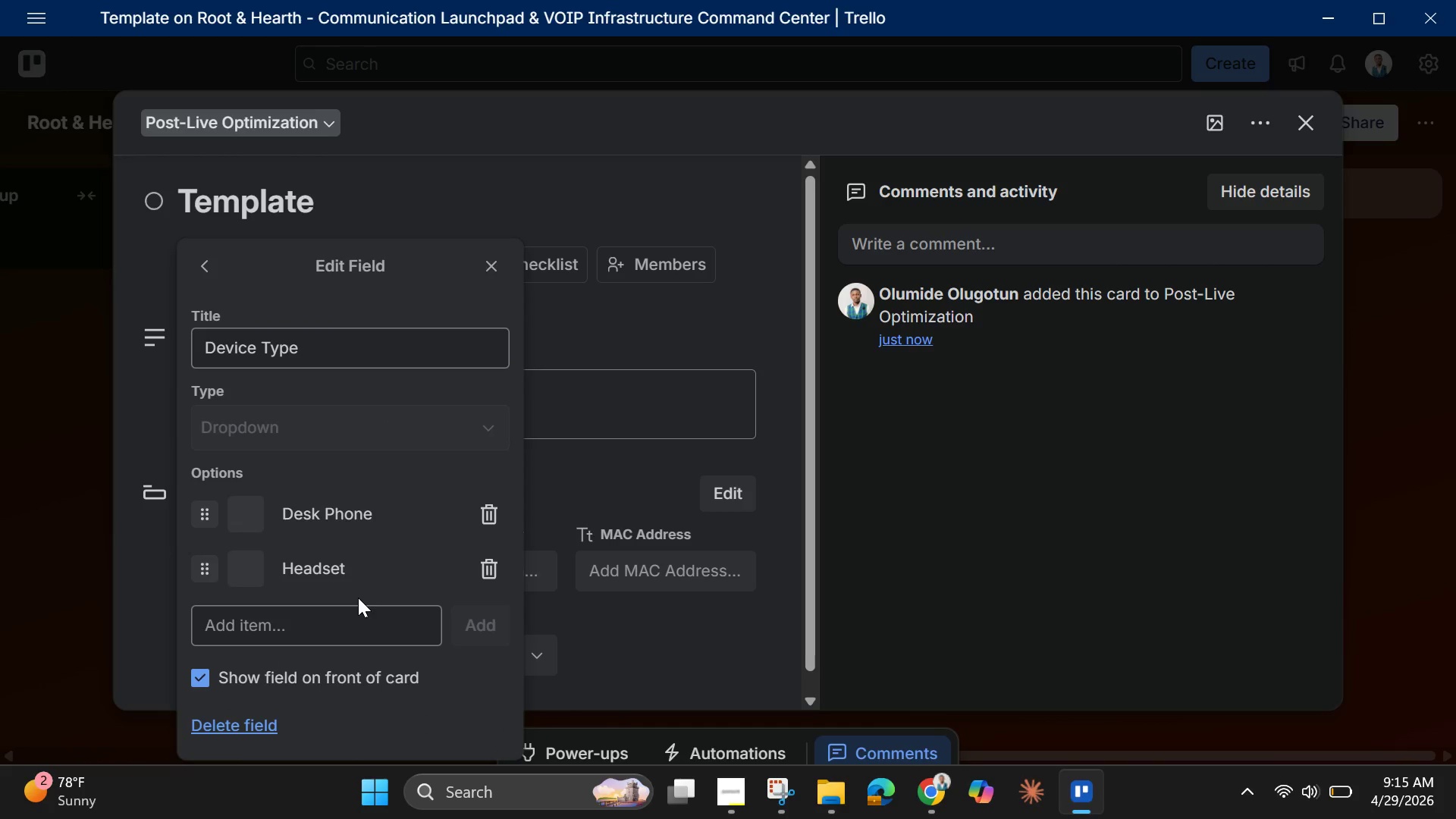 
scroll: coordinate [358, 598], scroll_direction: down, amount: 1.0
 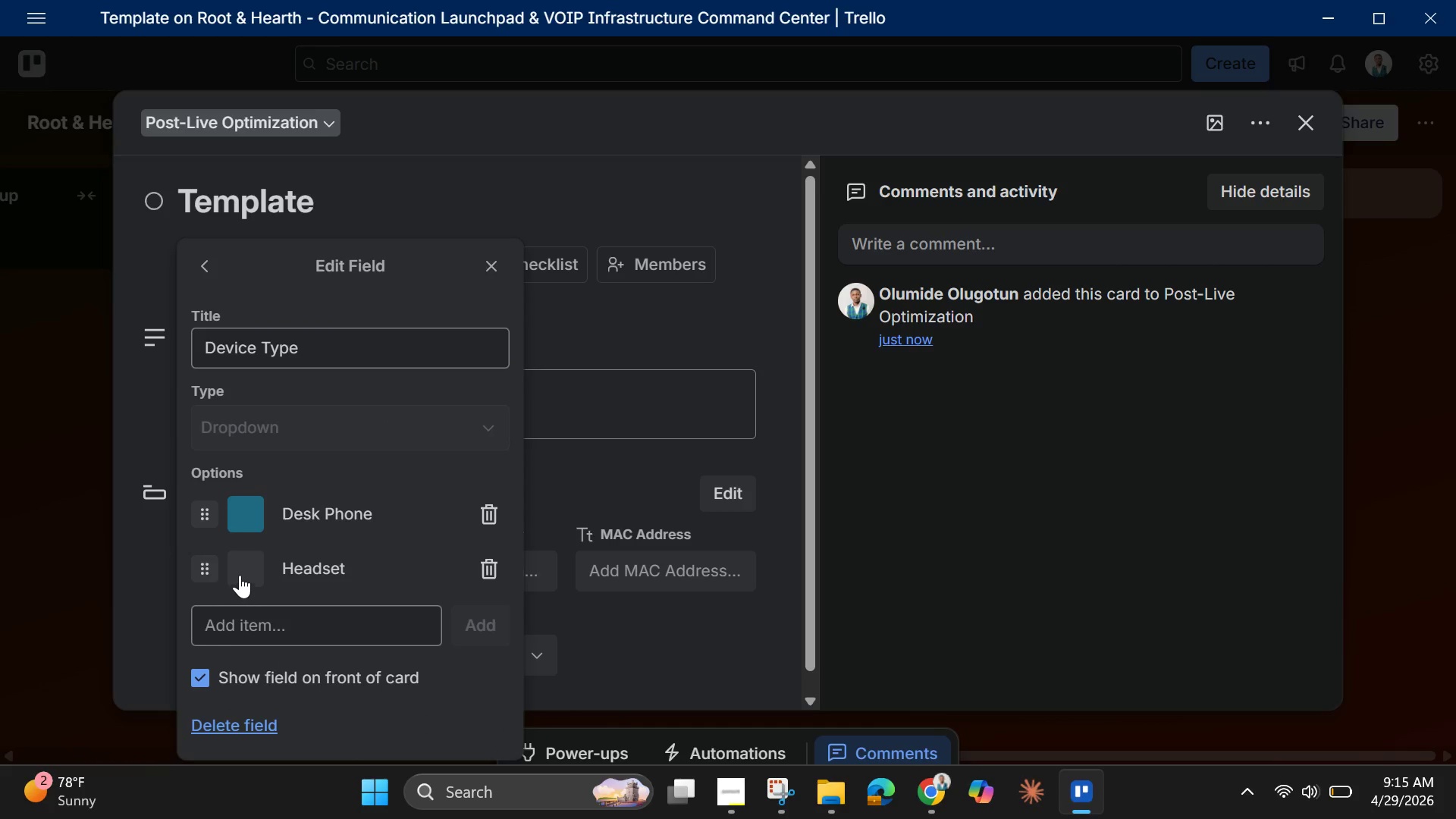 
left_click([243, 567])
 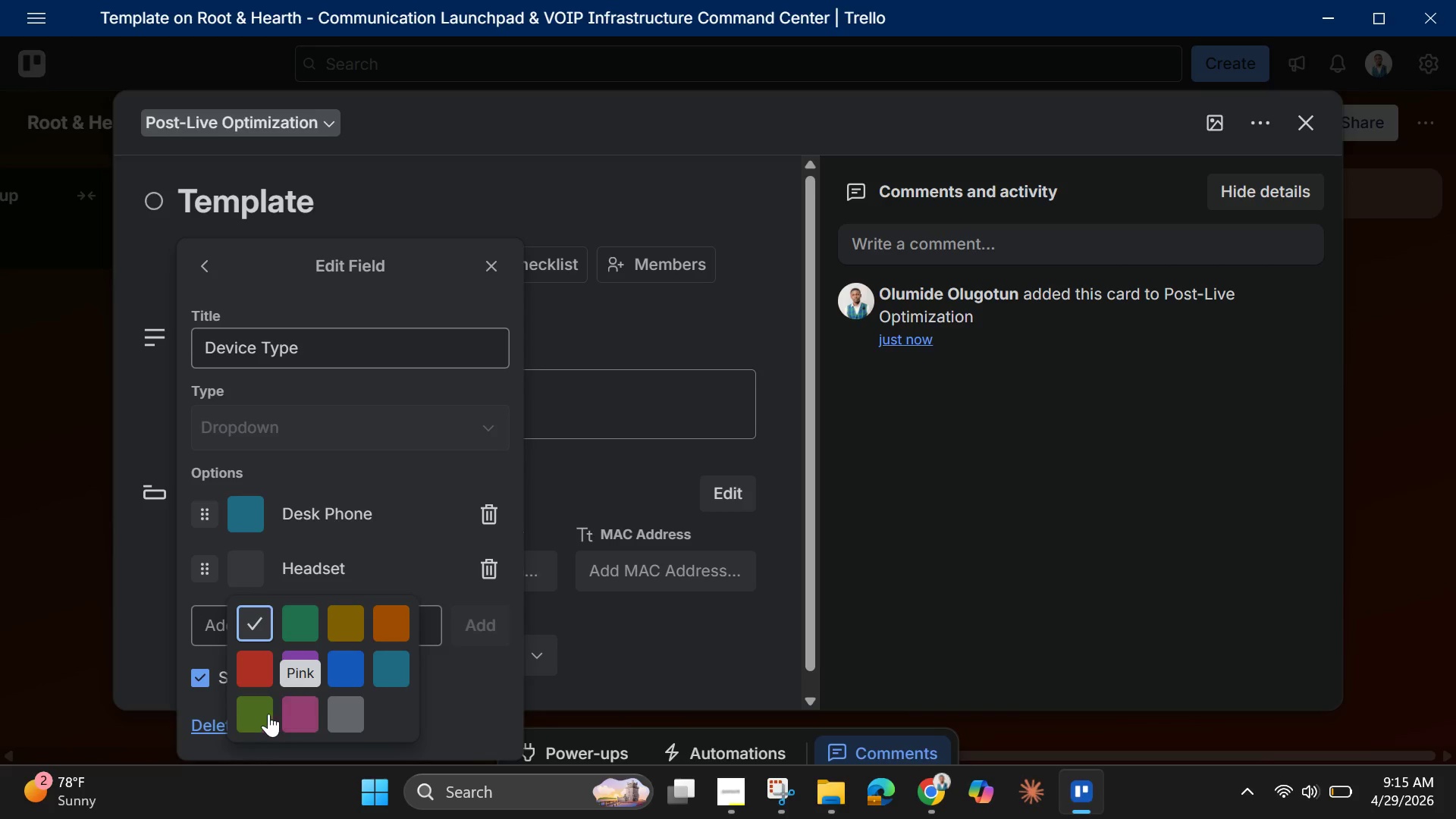 
left_click([265, 714])
 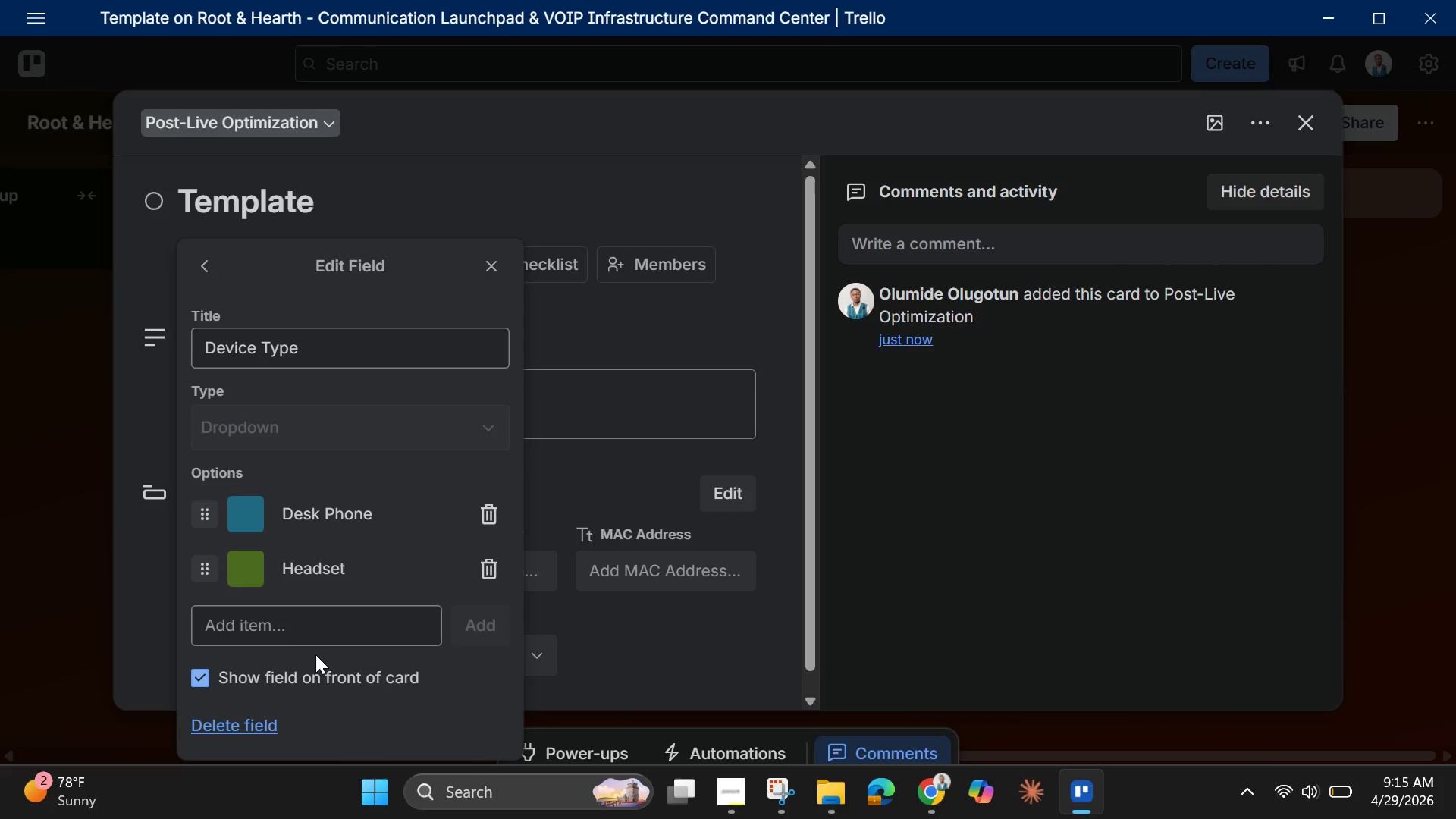 
scroll: coordinate [367, 610], scroll_direction: down, amount: 3.0
 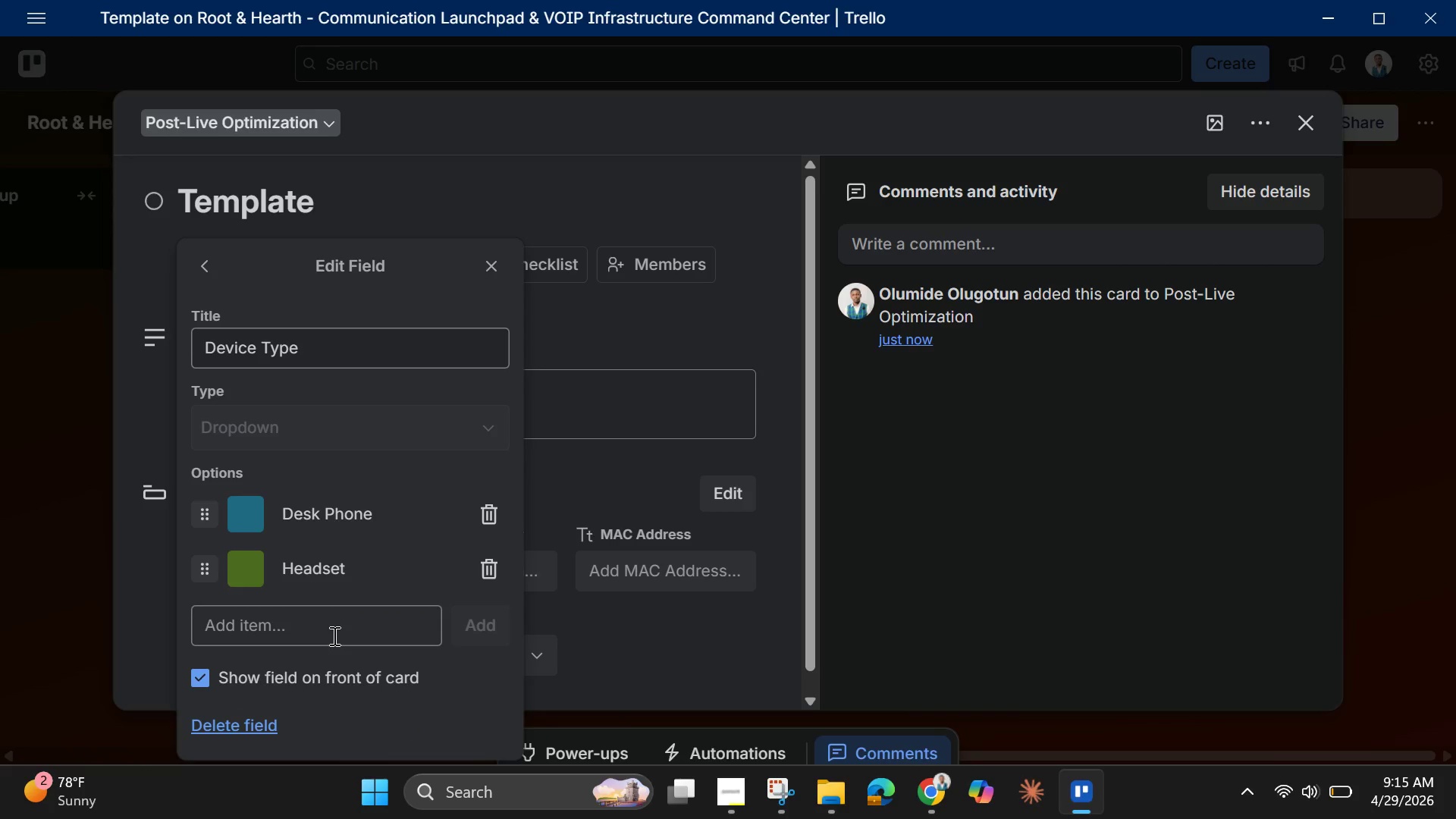 
left_click([333, 635])
 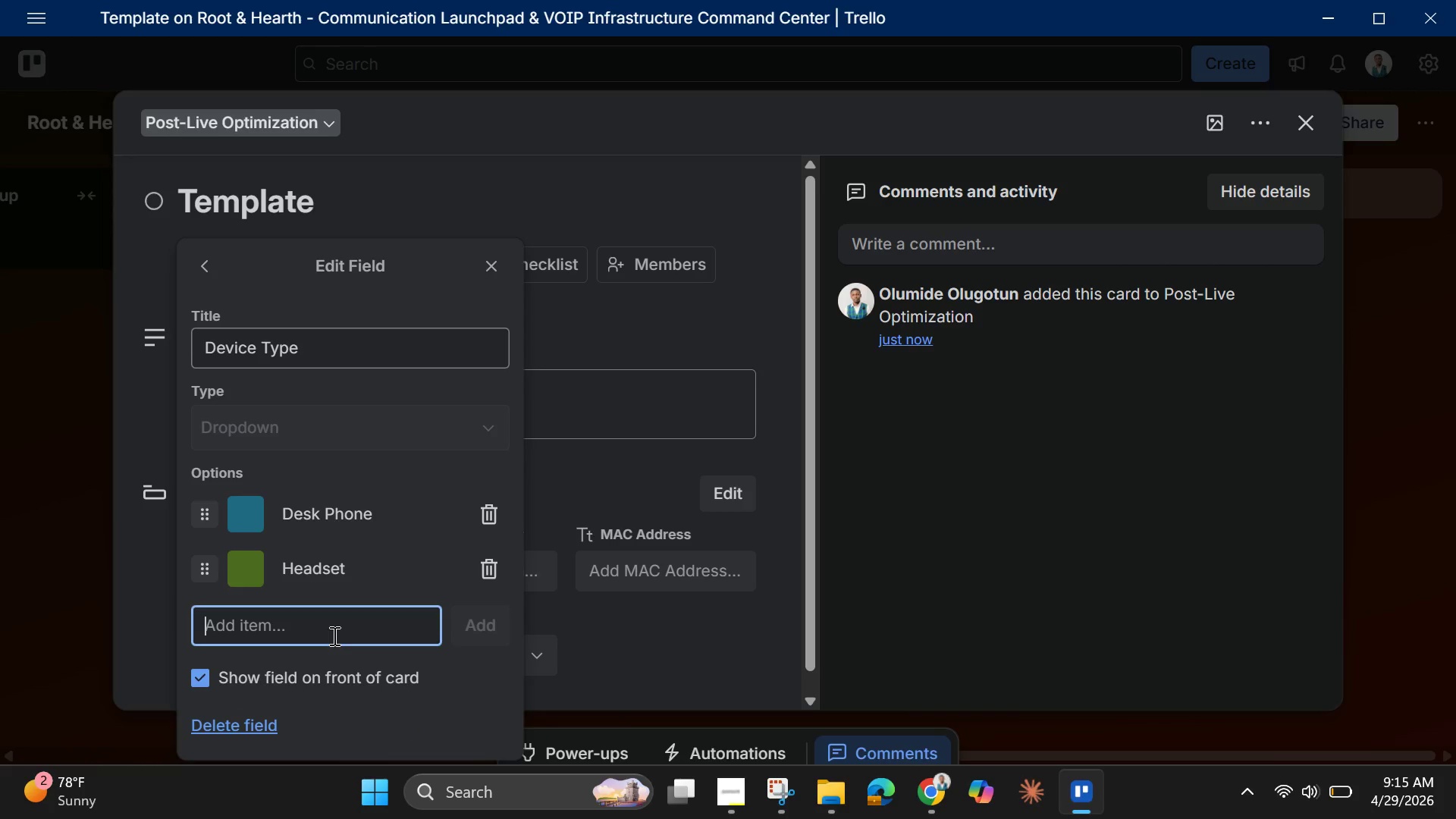 
type(Mobile App)
 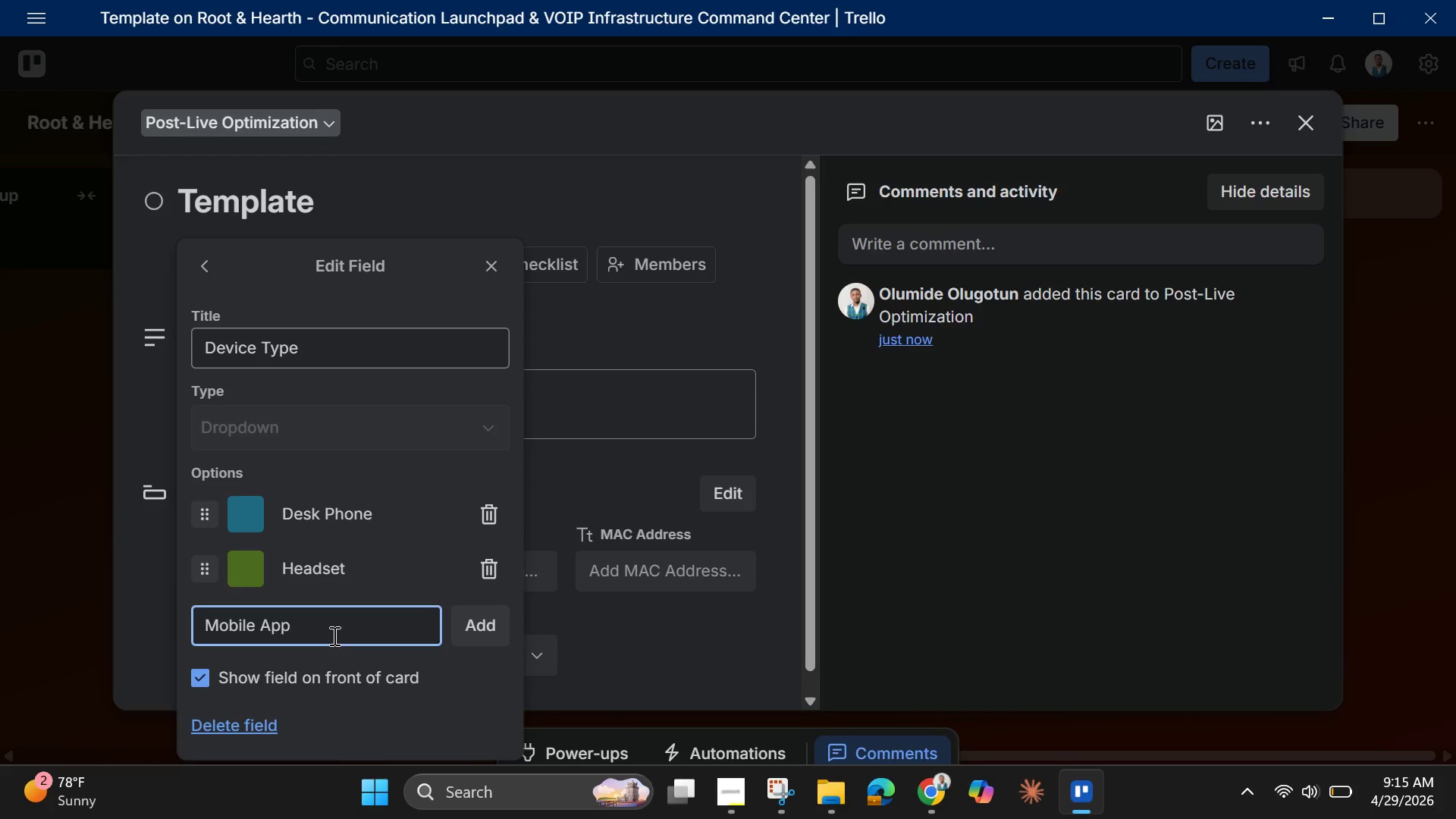 
key(Enter)
 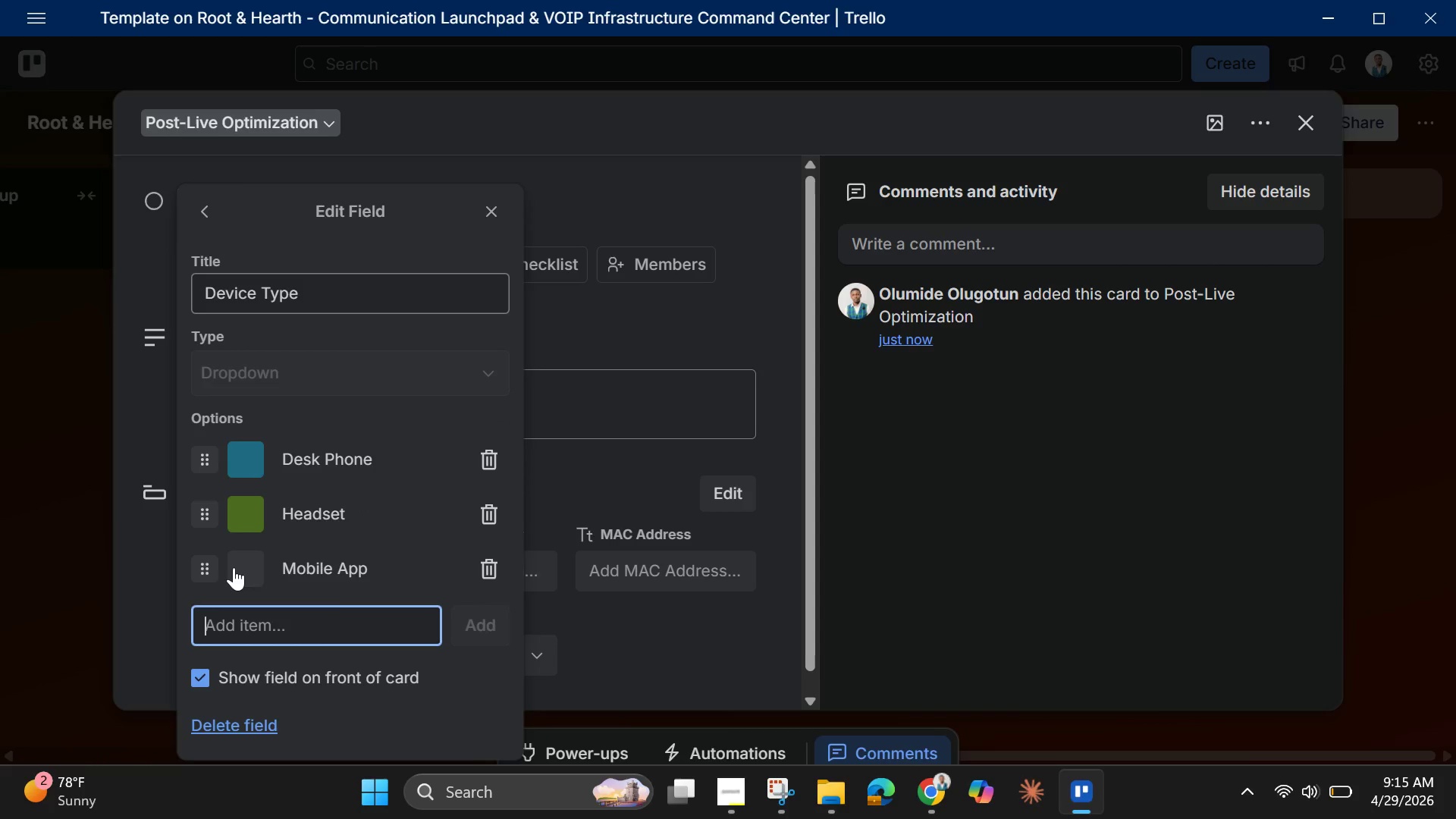 
left_click([247, 570])
 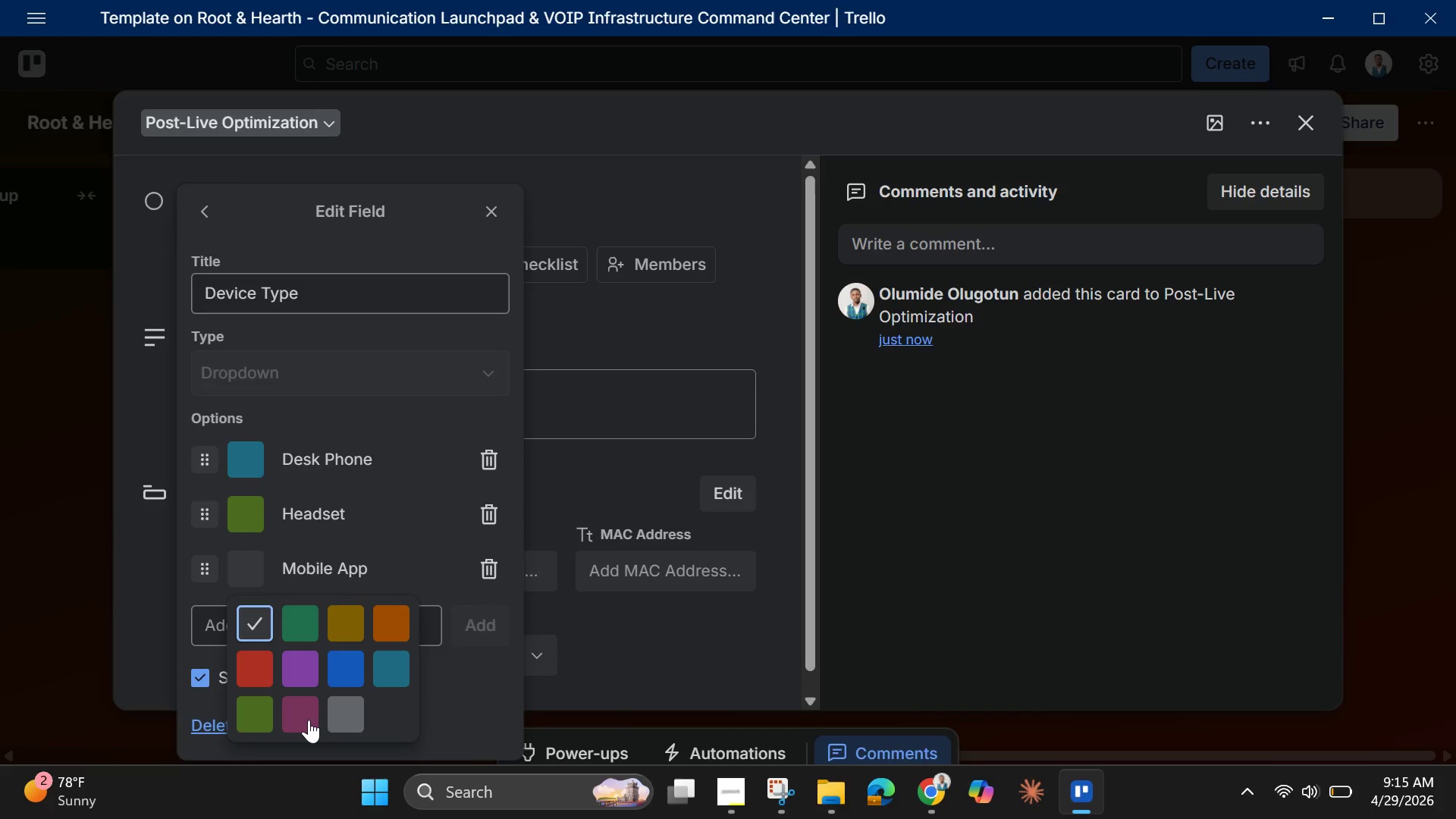 
left_click([306, 718])
 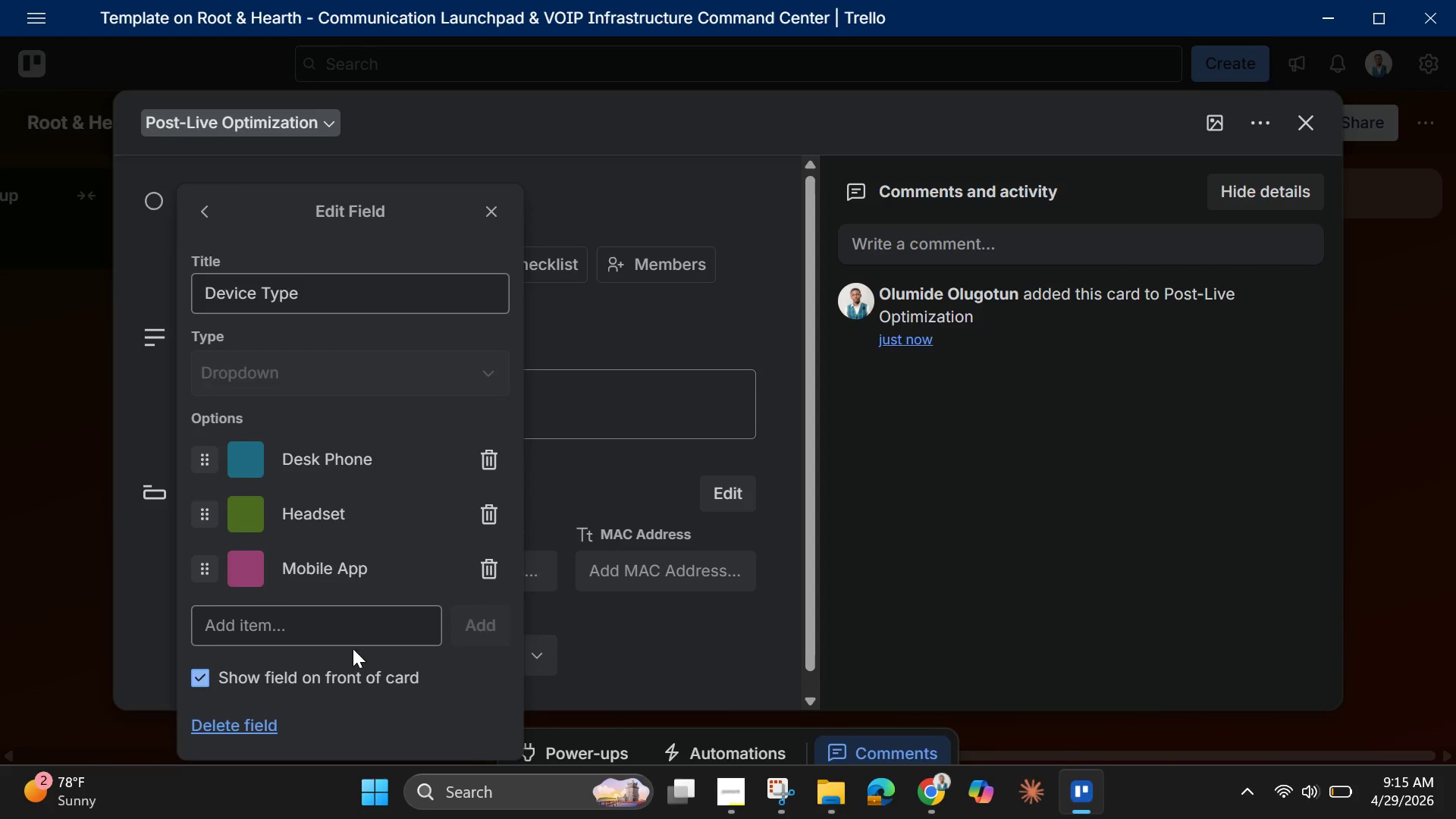 
scroll: coordinate [351, 645], scroll_direction: down, amount: 1.0
 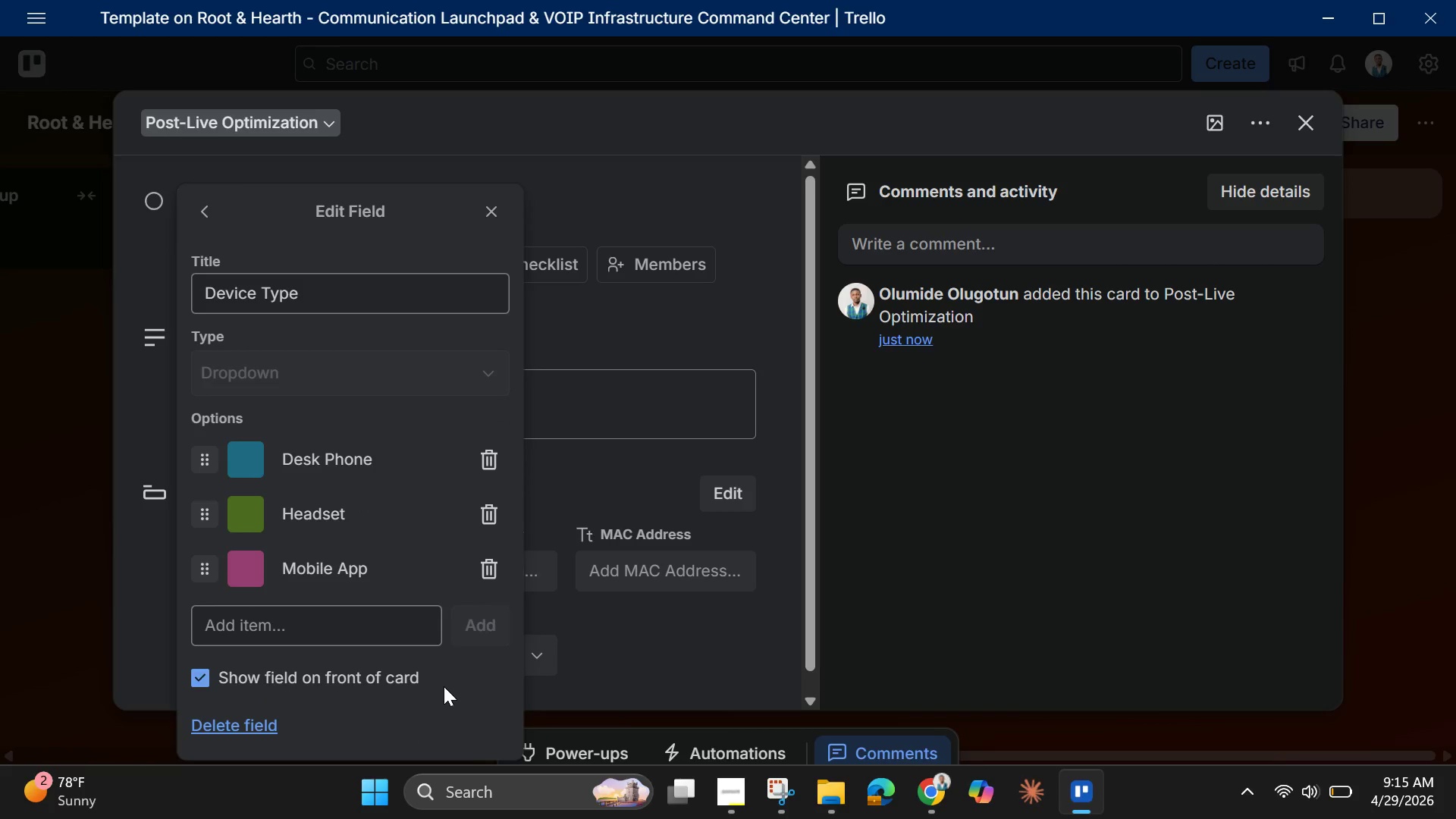 
left_click([444, 686])
 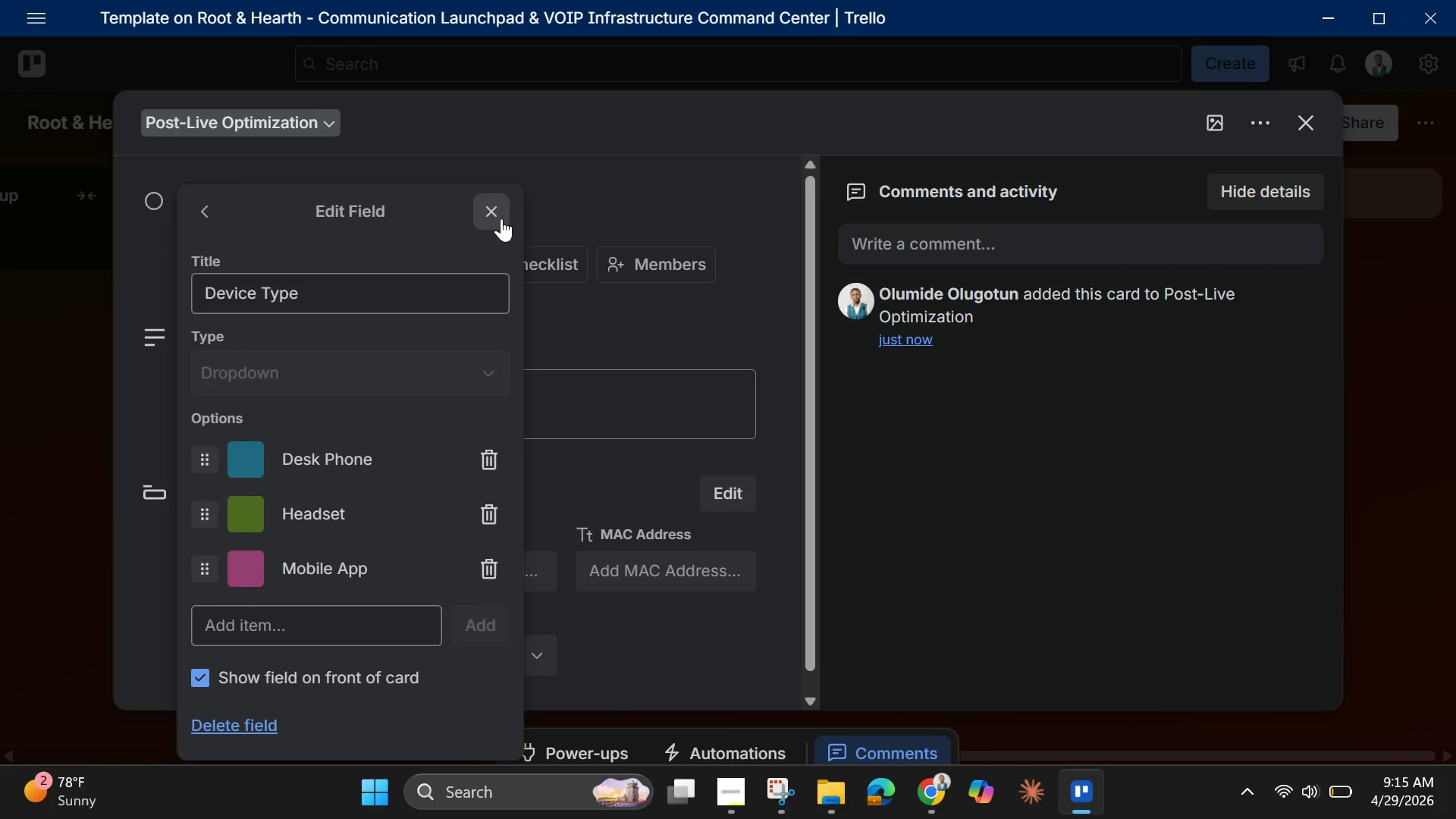 
left_click([501, 218])
 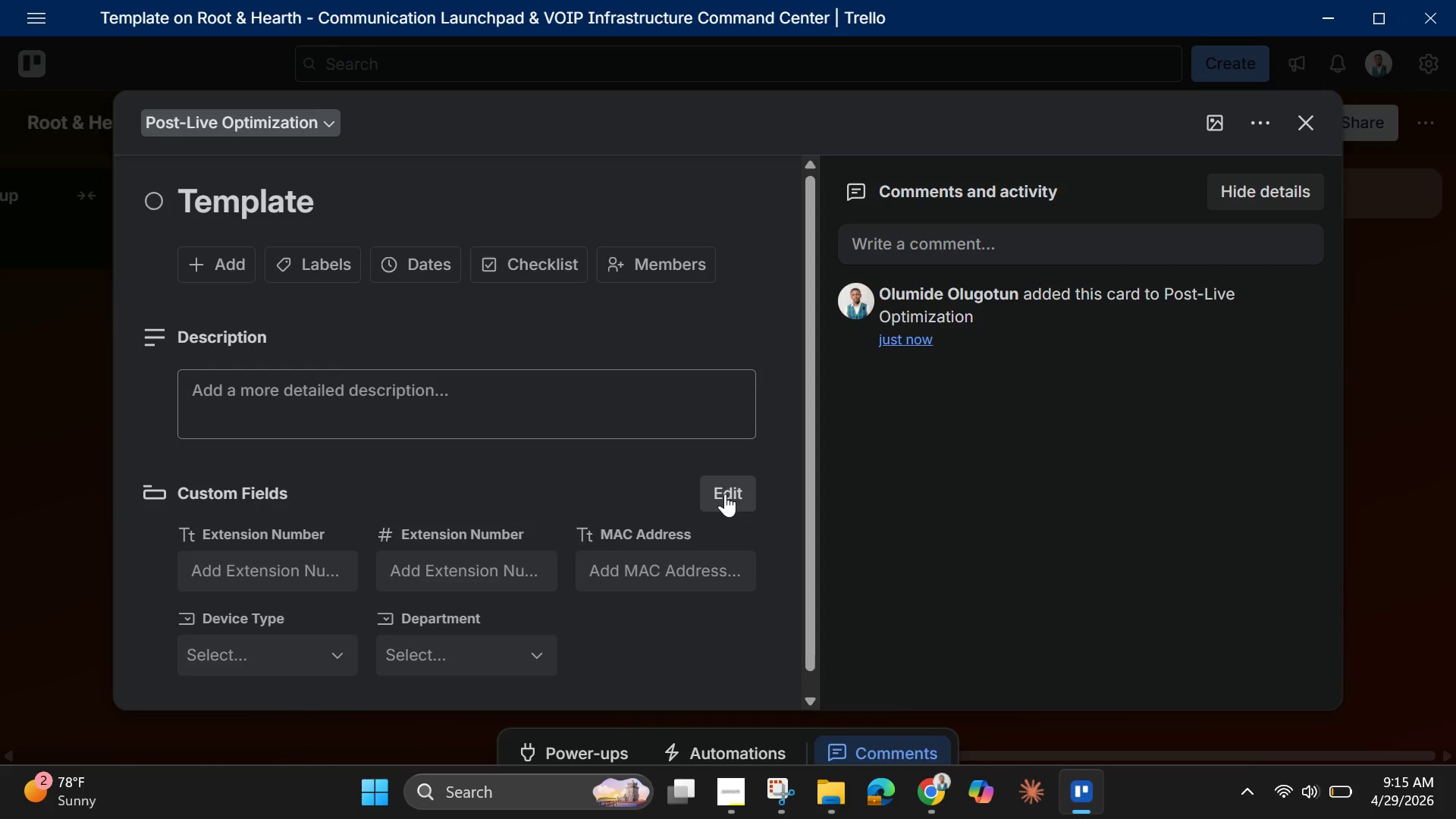 
left_click([725, 494])
 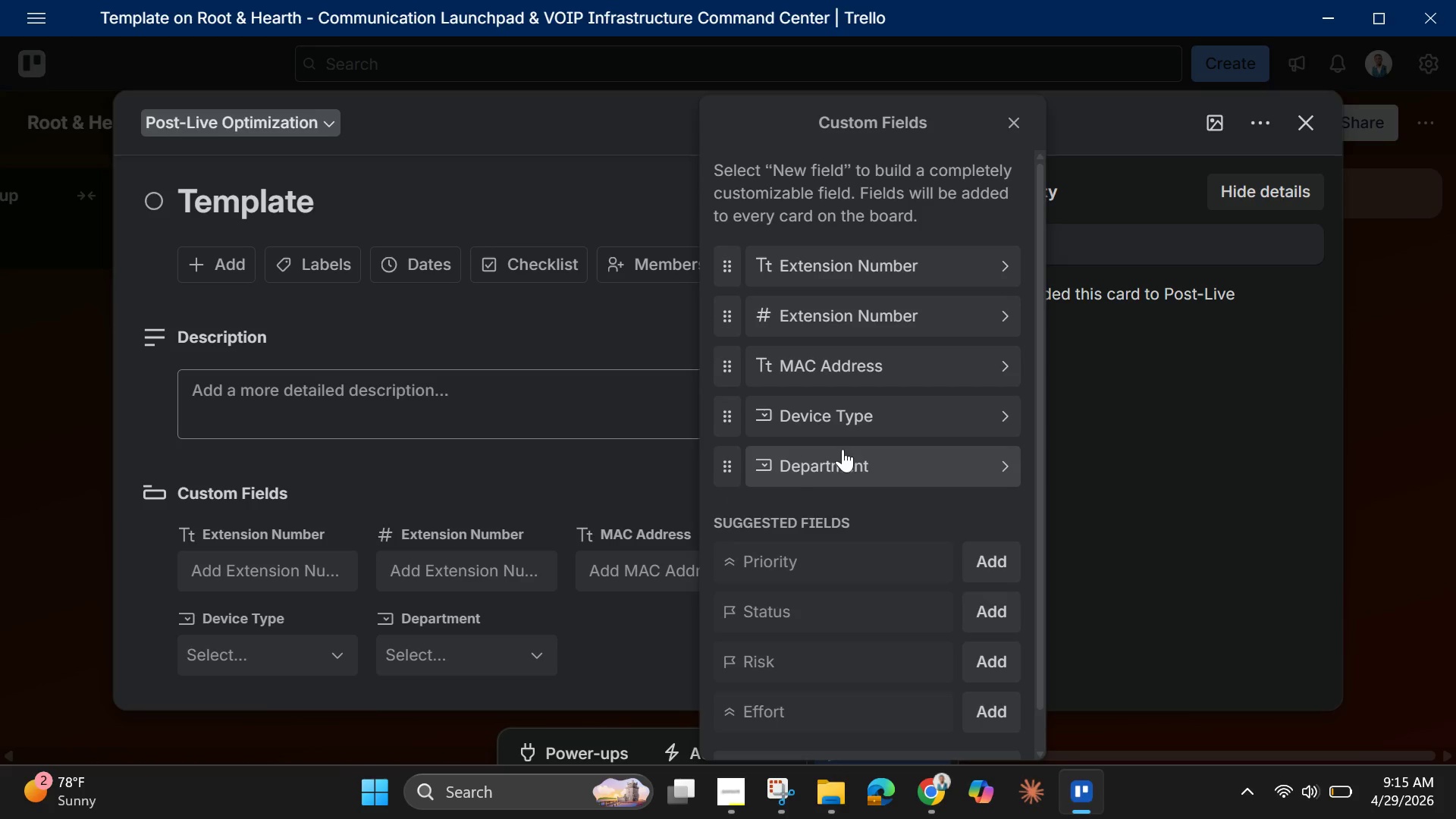 
scroll: coordinate [852, 673], scroll_direction: down, amount: 4.0
 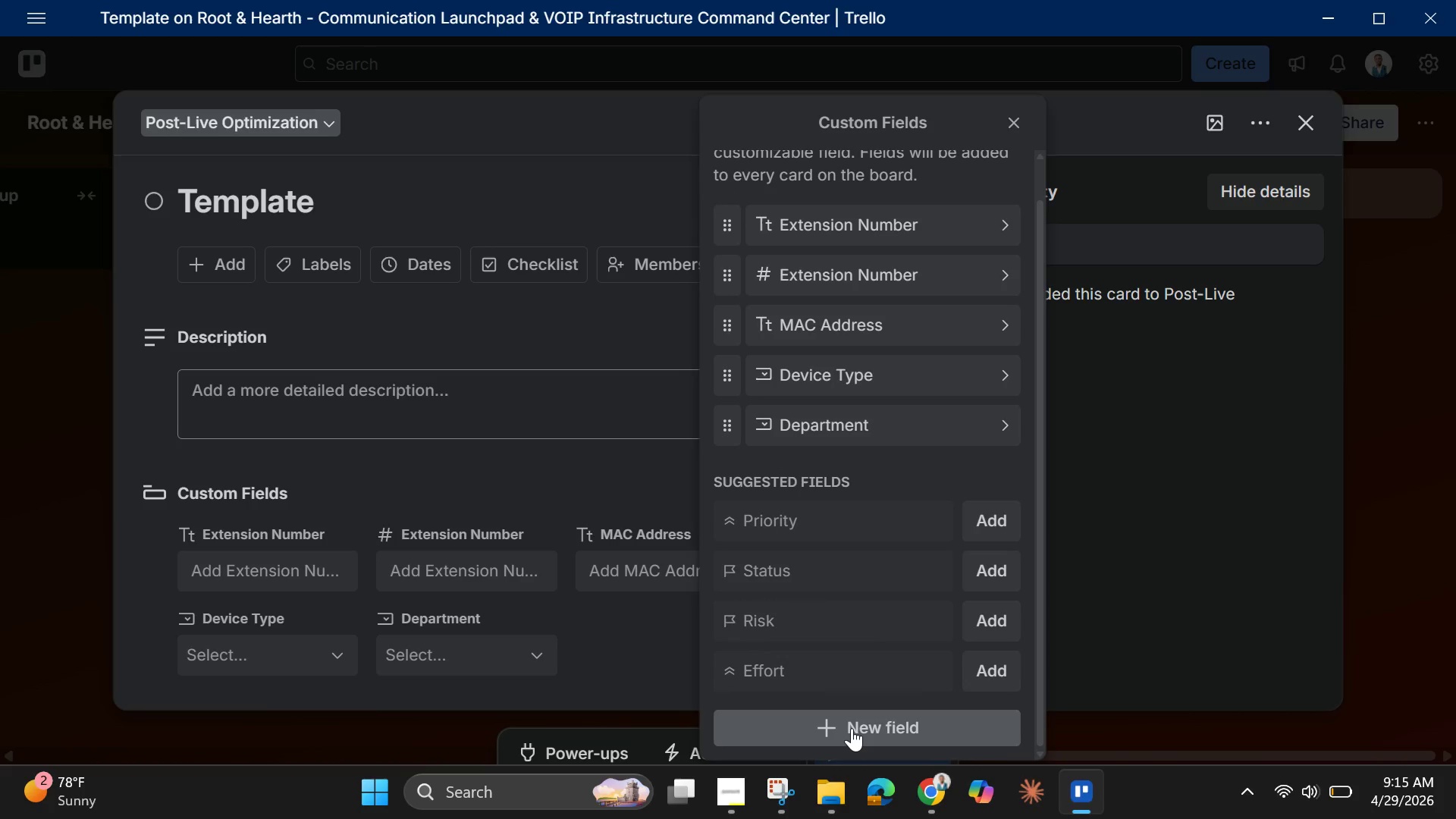 
left_click([852, 728])
 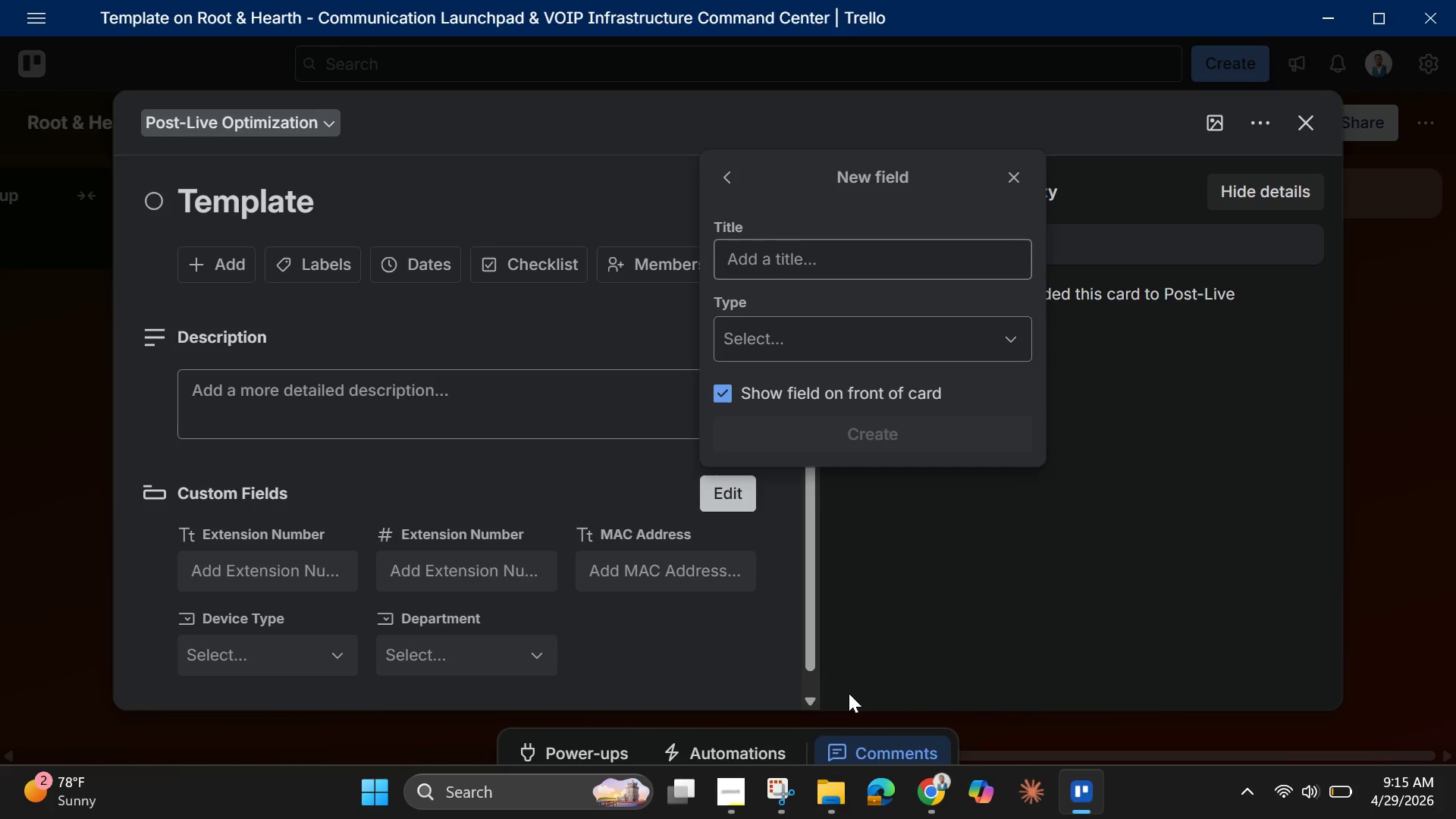 
left_click([762, 256])
 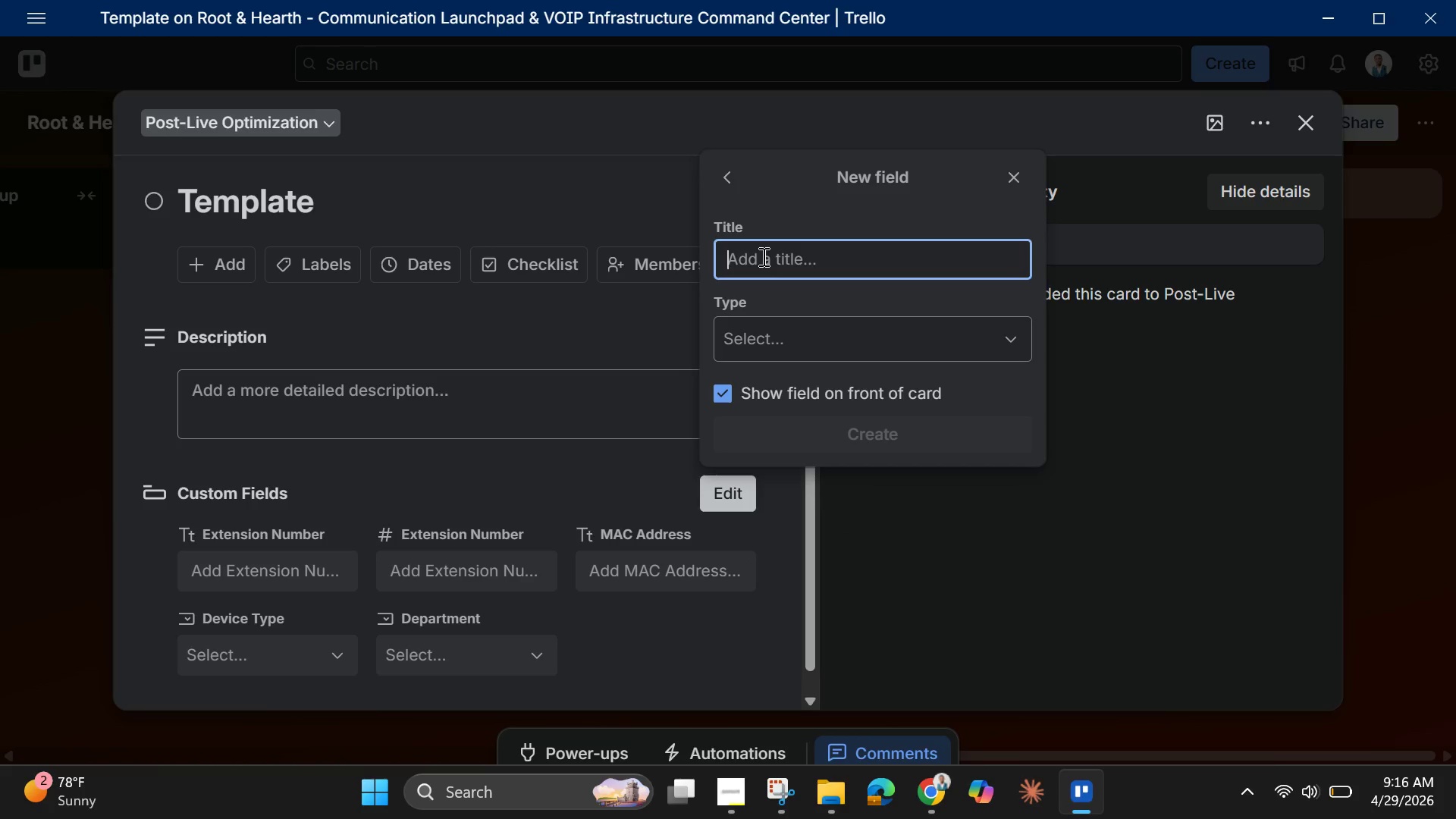 
type(Site Location)
 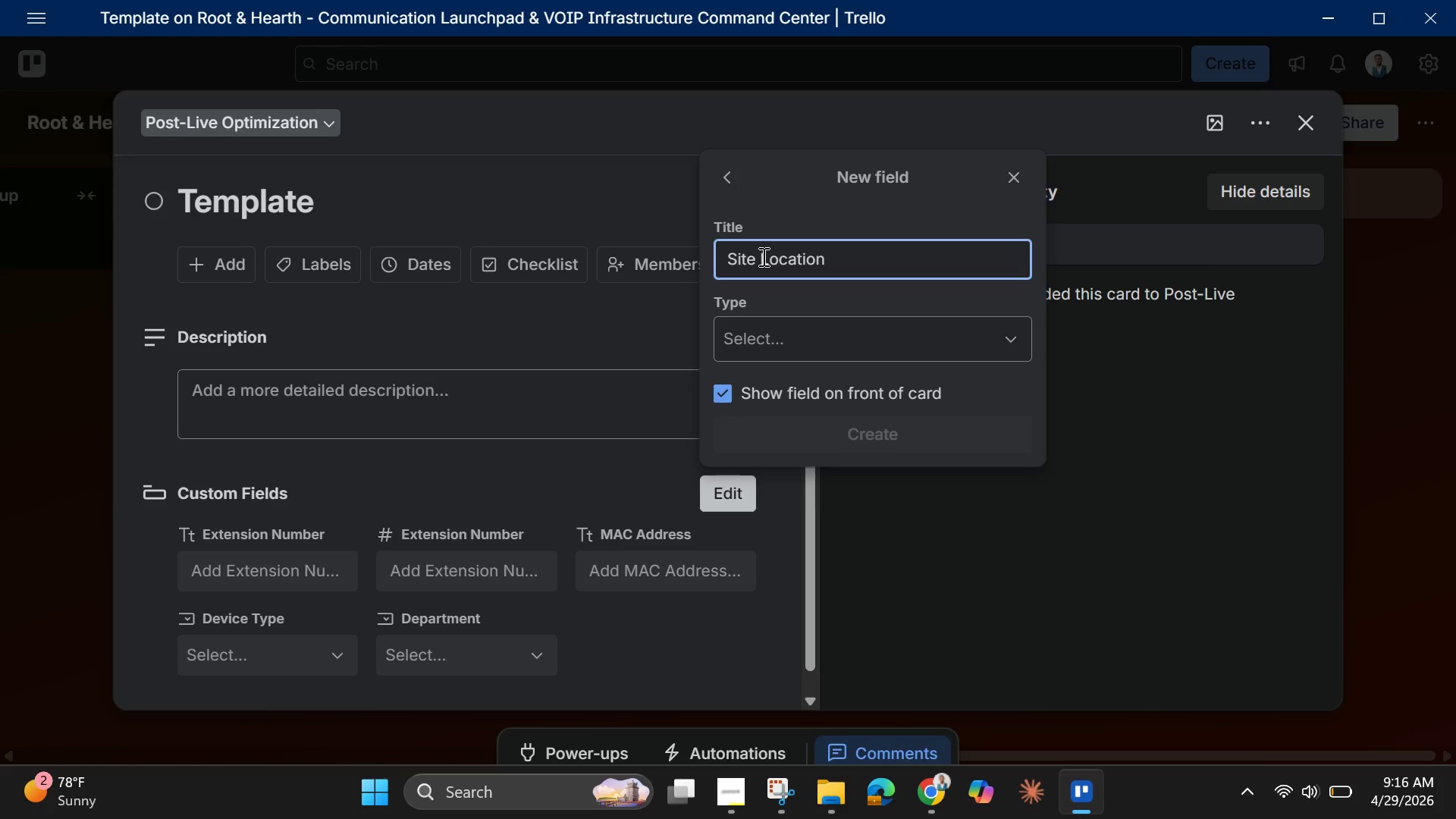 
left_click([858, 340])
 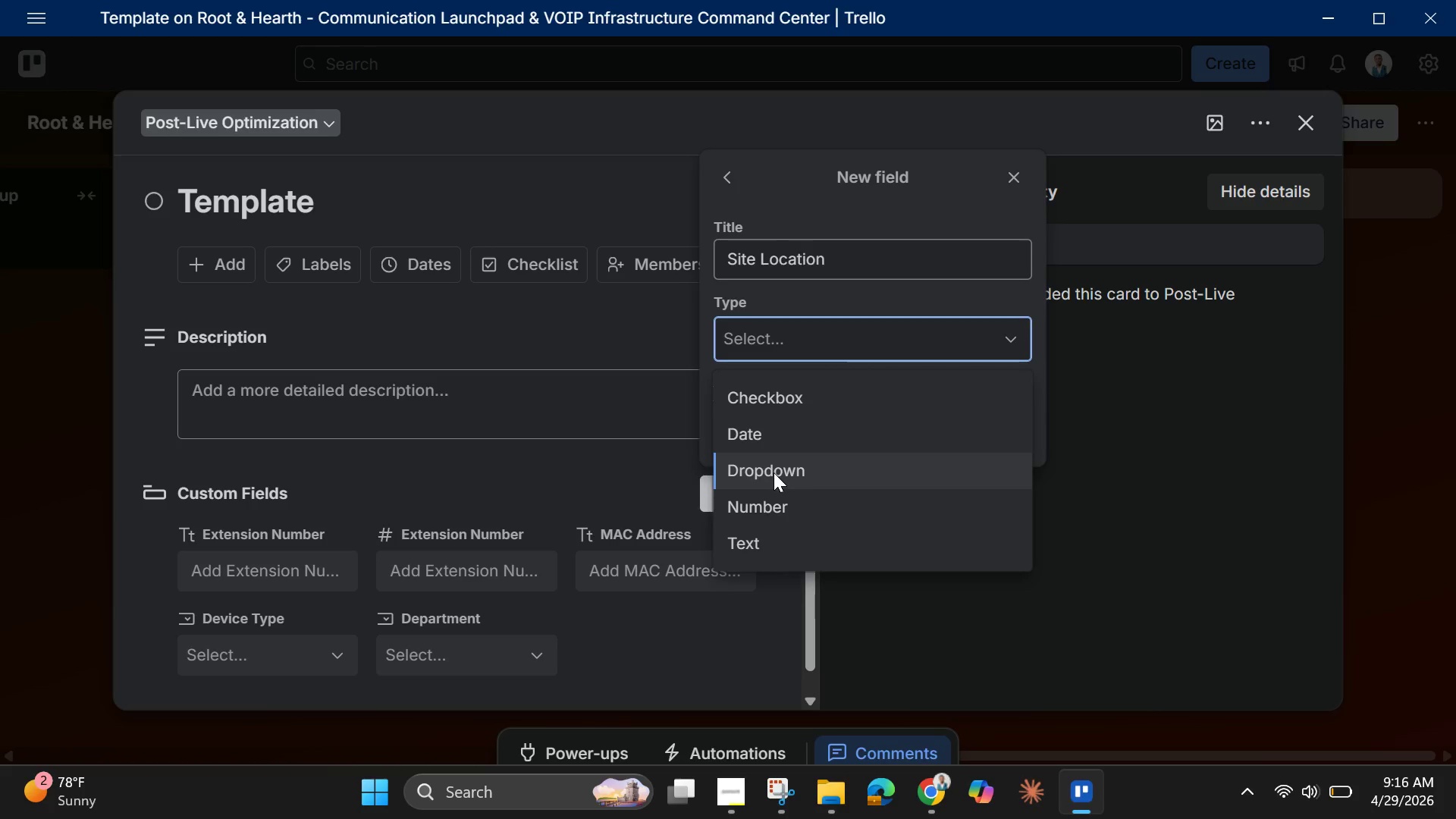 
left_click([774, 472])
 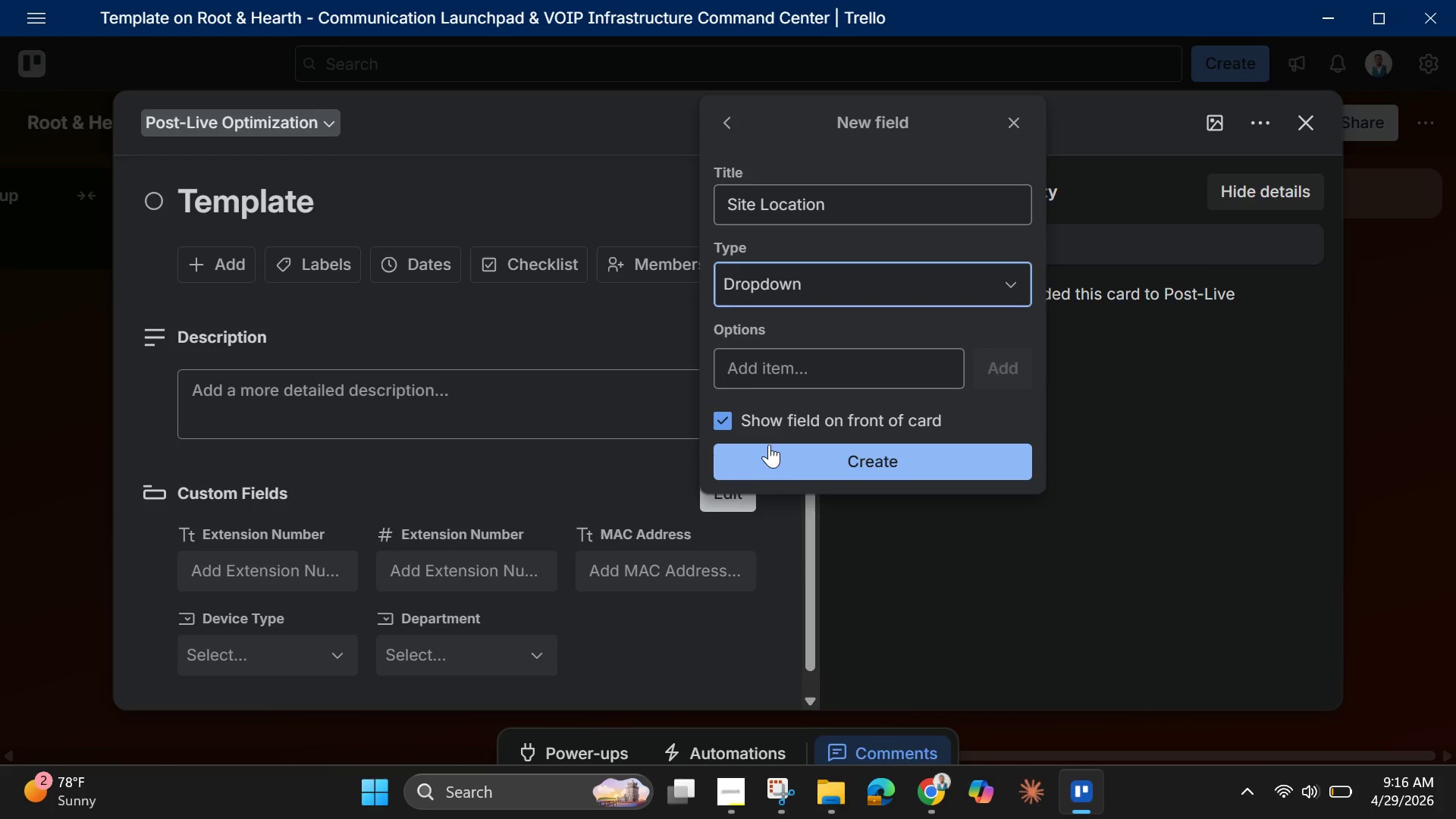 
left_click([769, 366])
 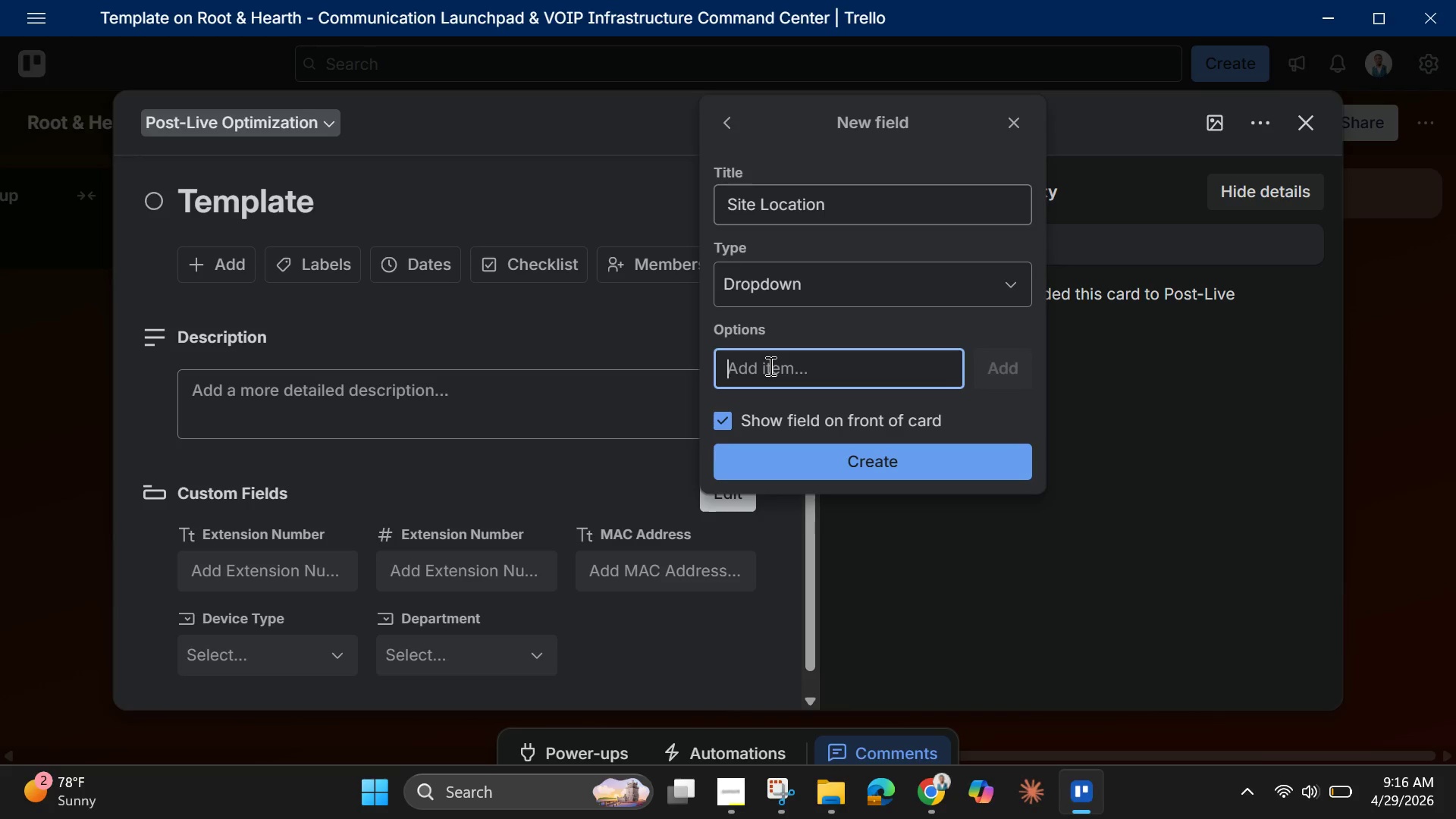 
type(Main Bistro)
 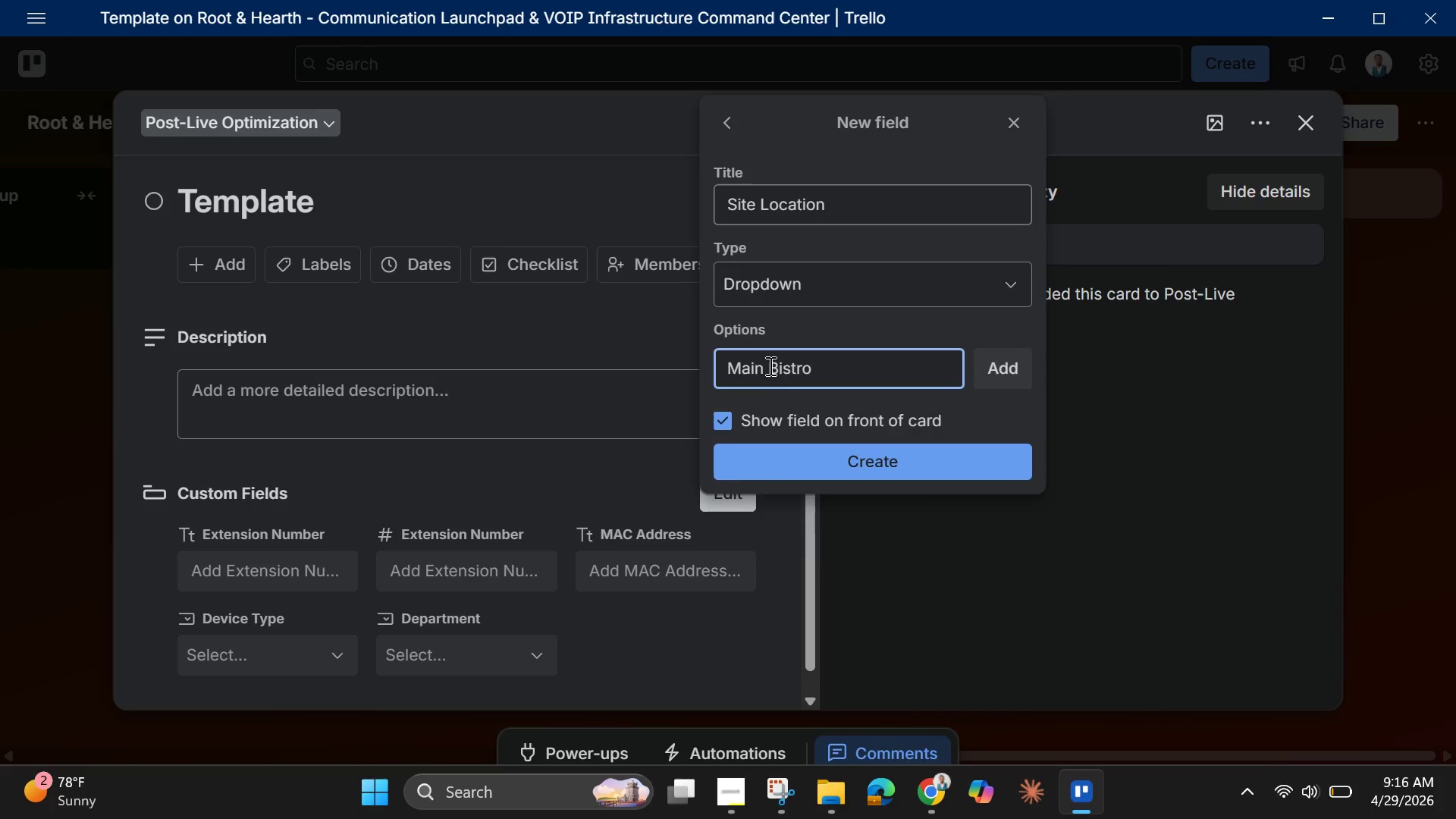 
key(Enter)
 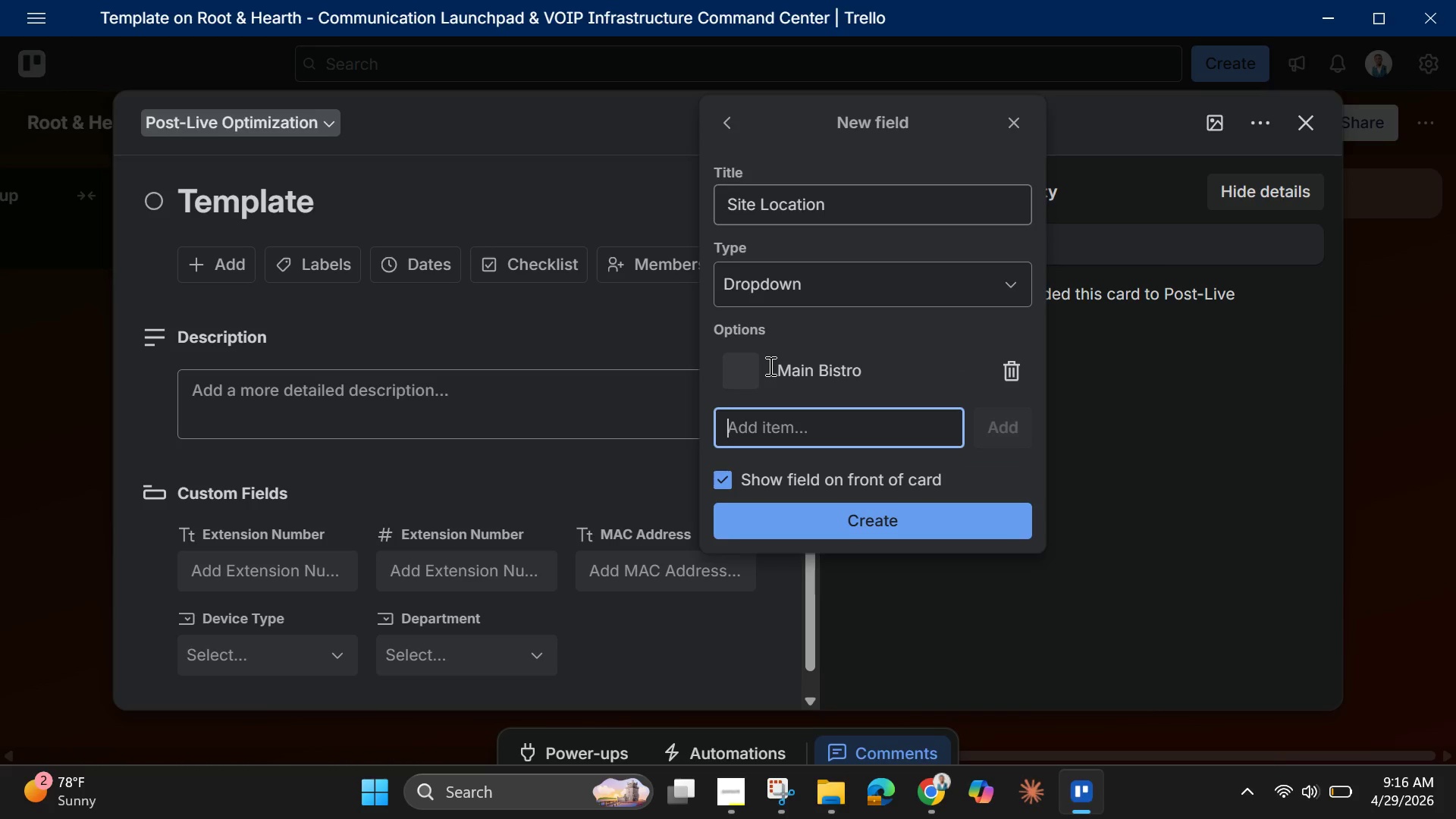 
type(Commisssary )
 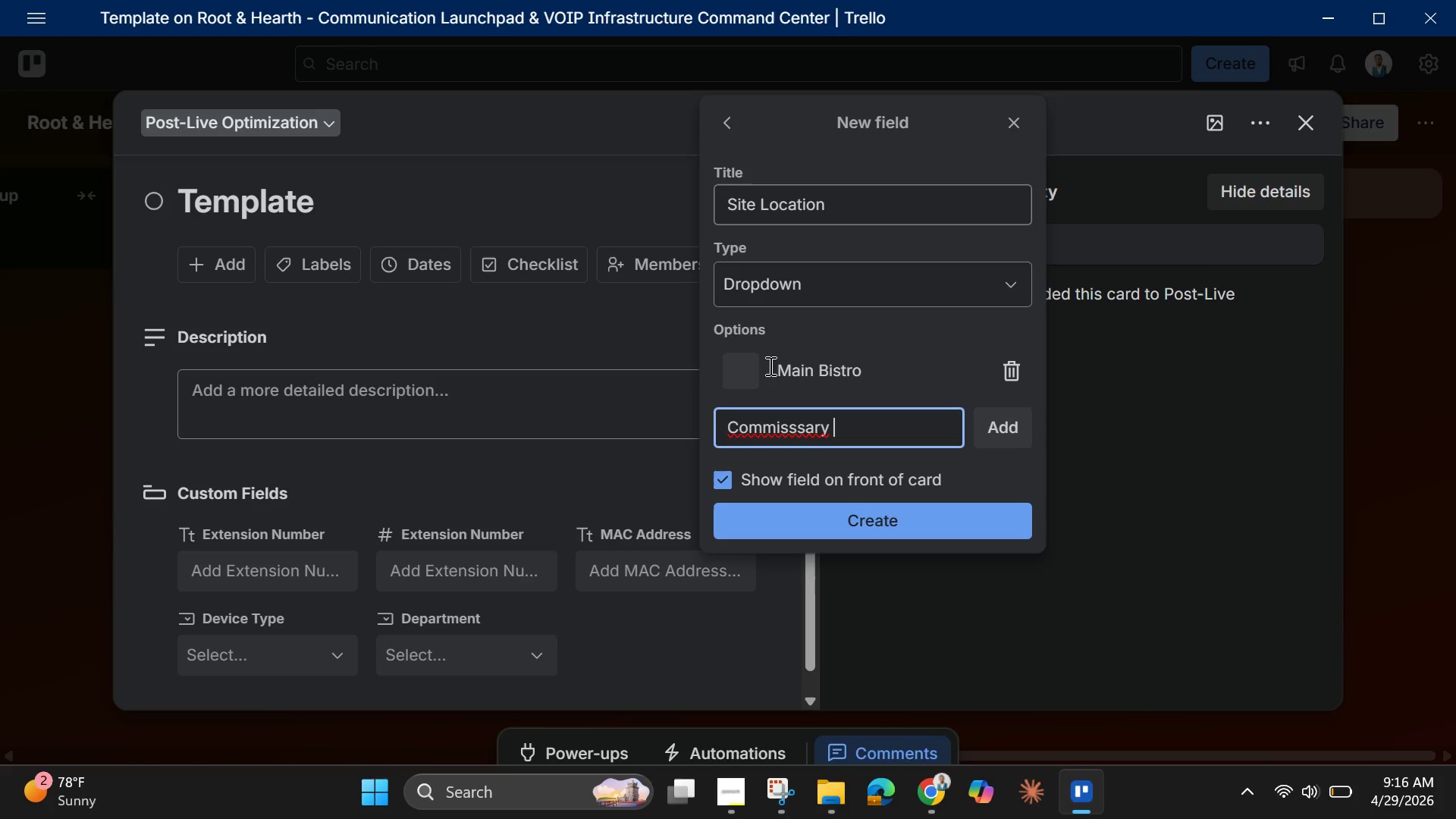 
key(ArrowLeft)
 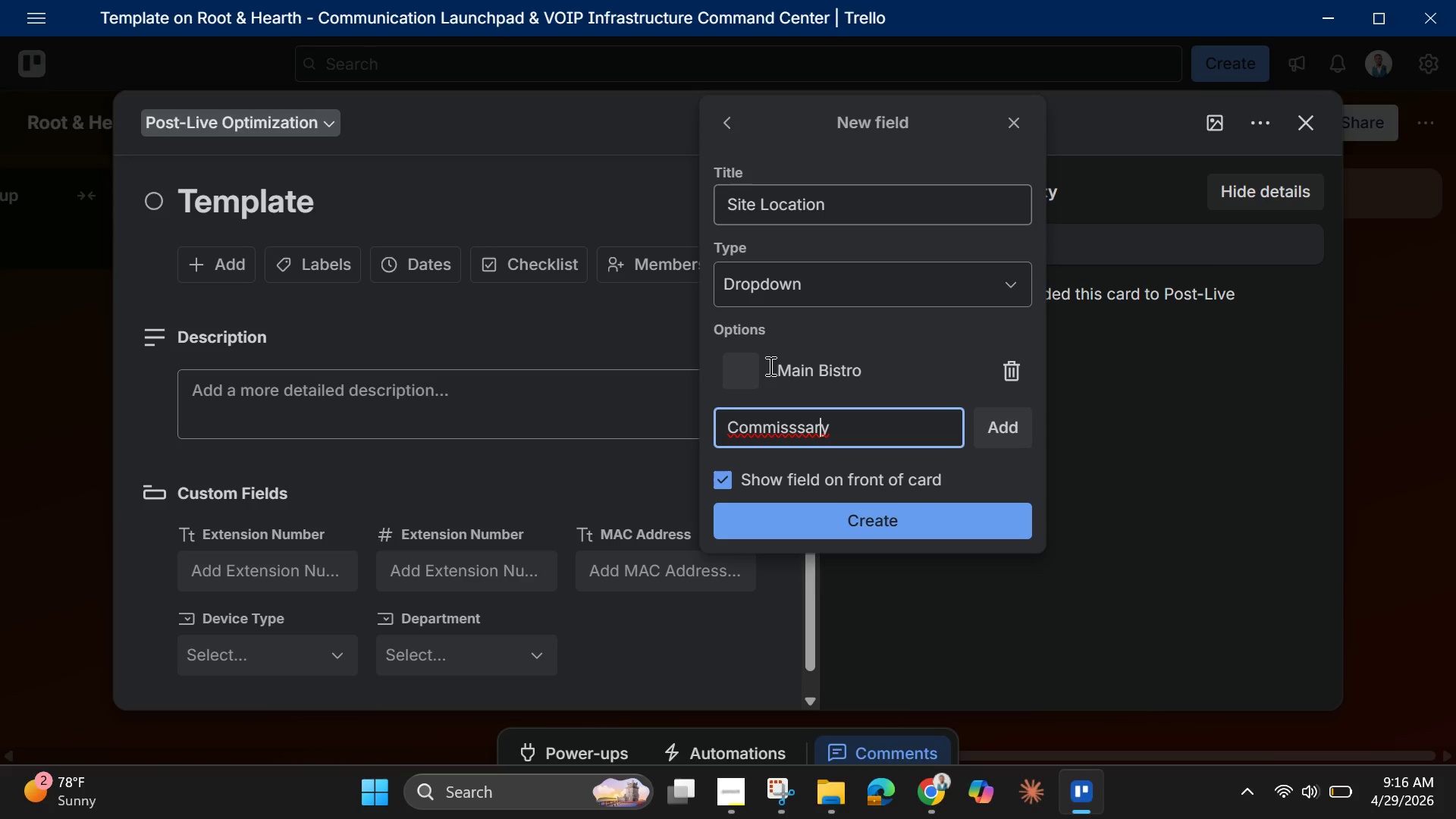 
key(ArrowLeft)
 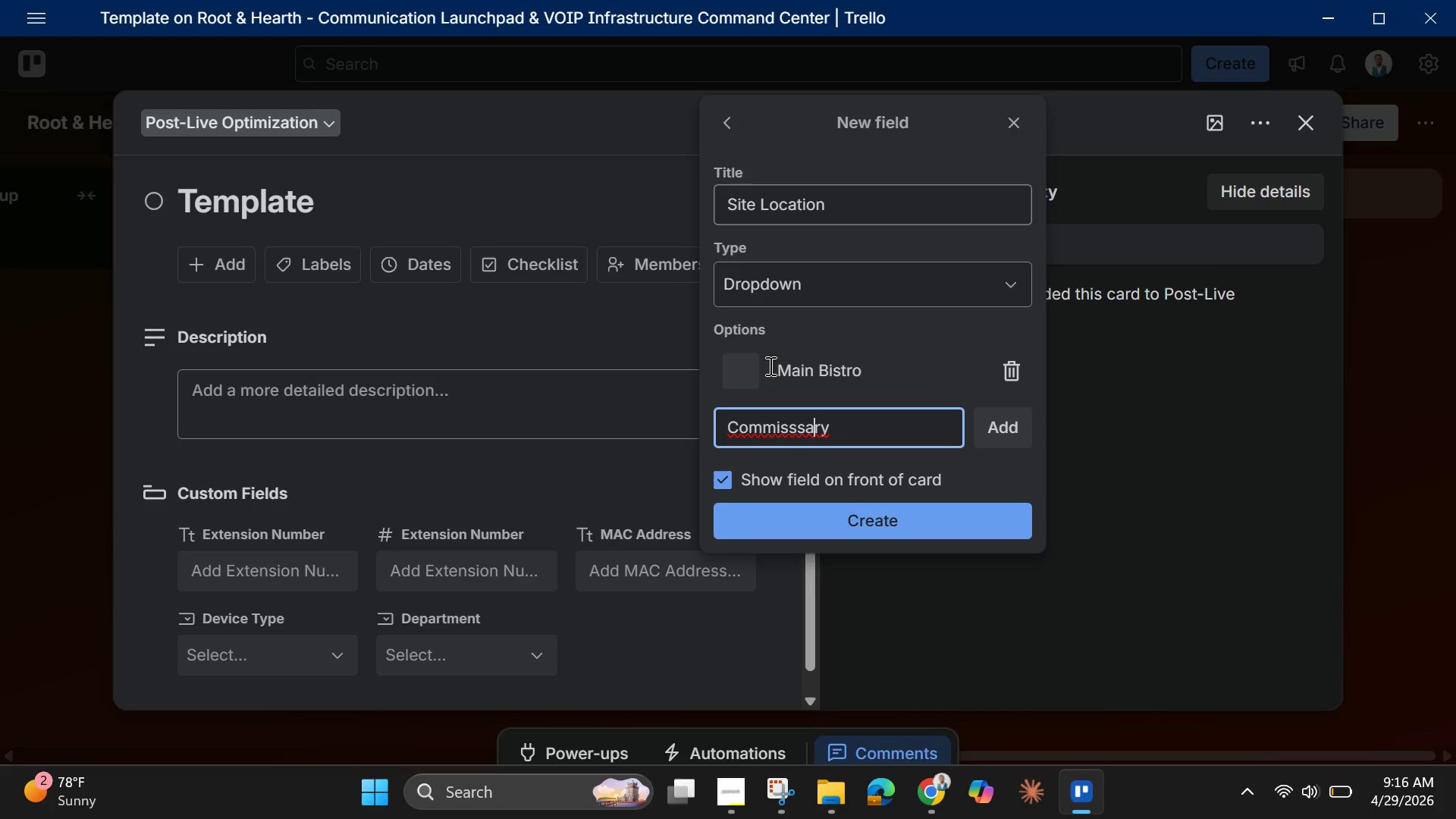 
key(ArrowLeft)
 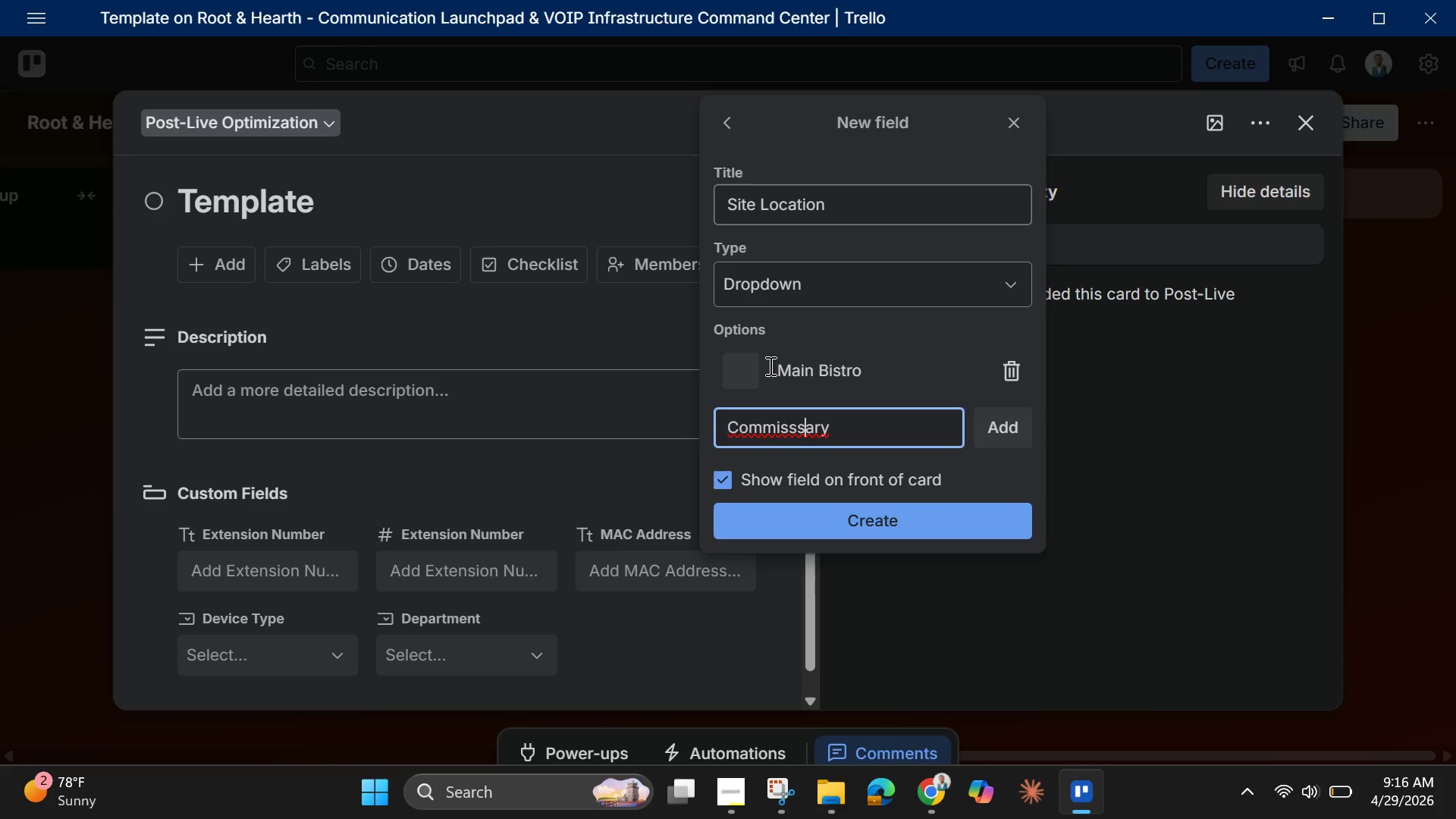 
key(ArrowLeft)
 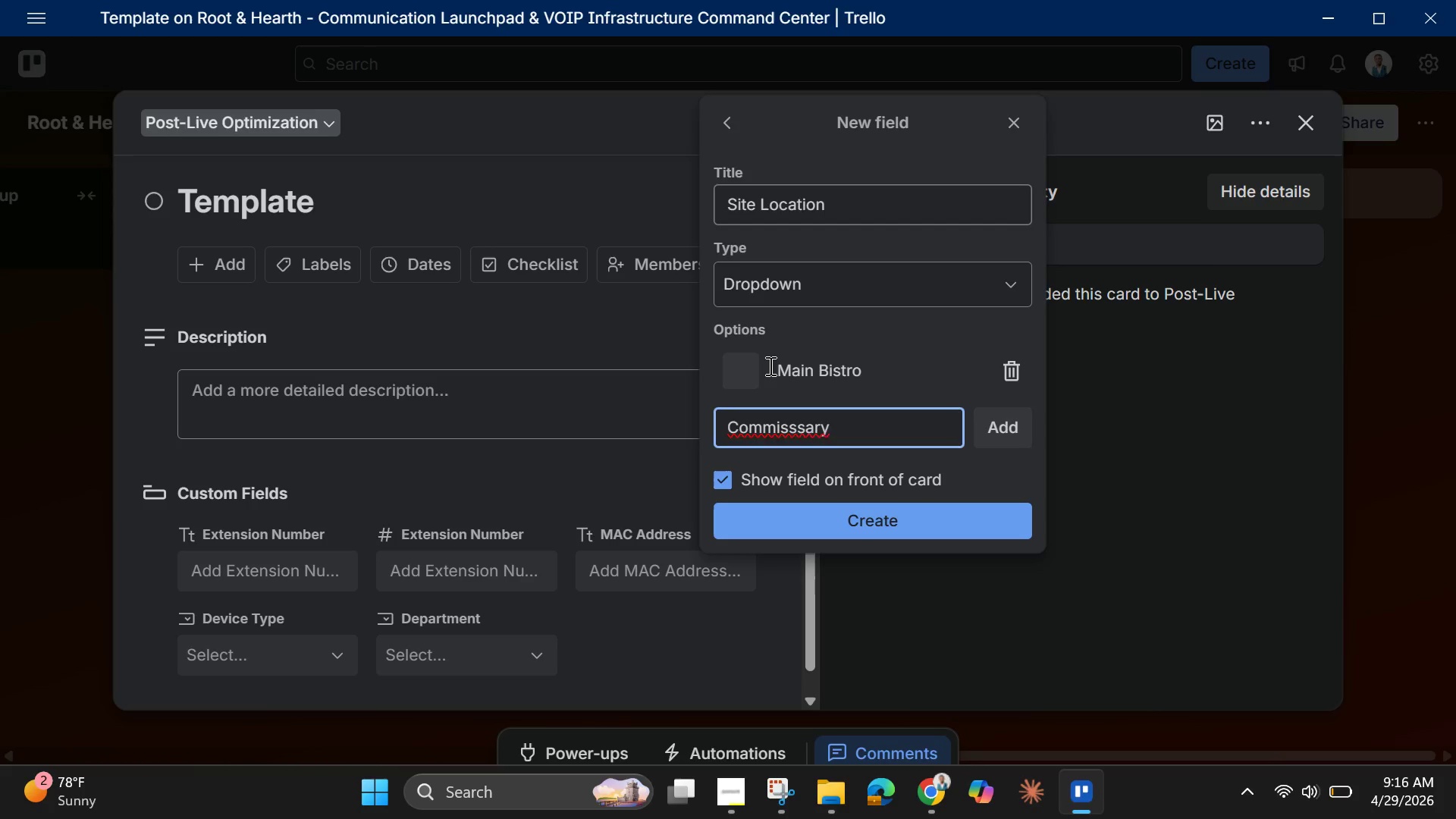 
key(Backspace)
 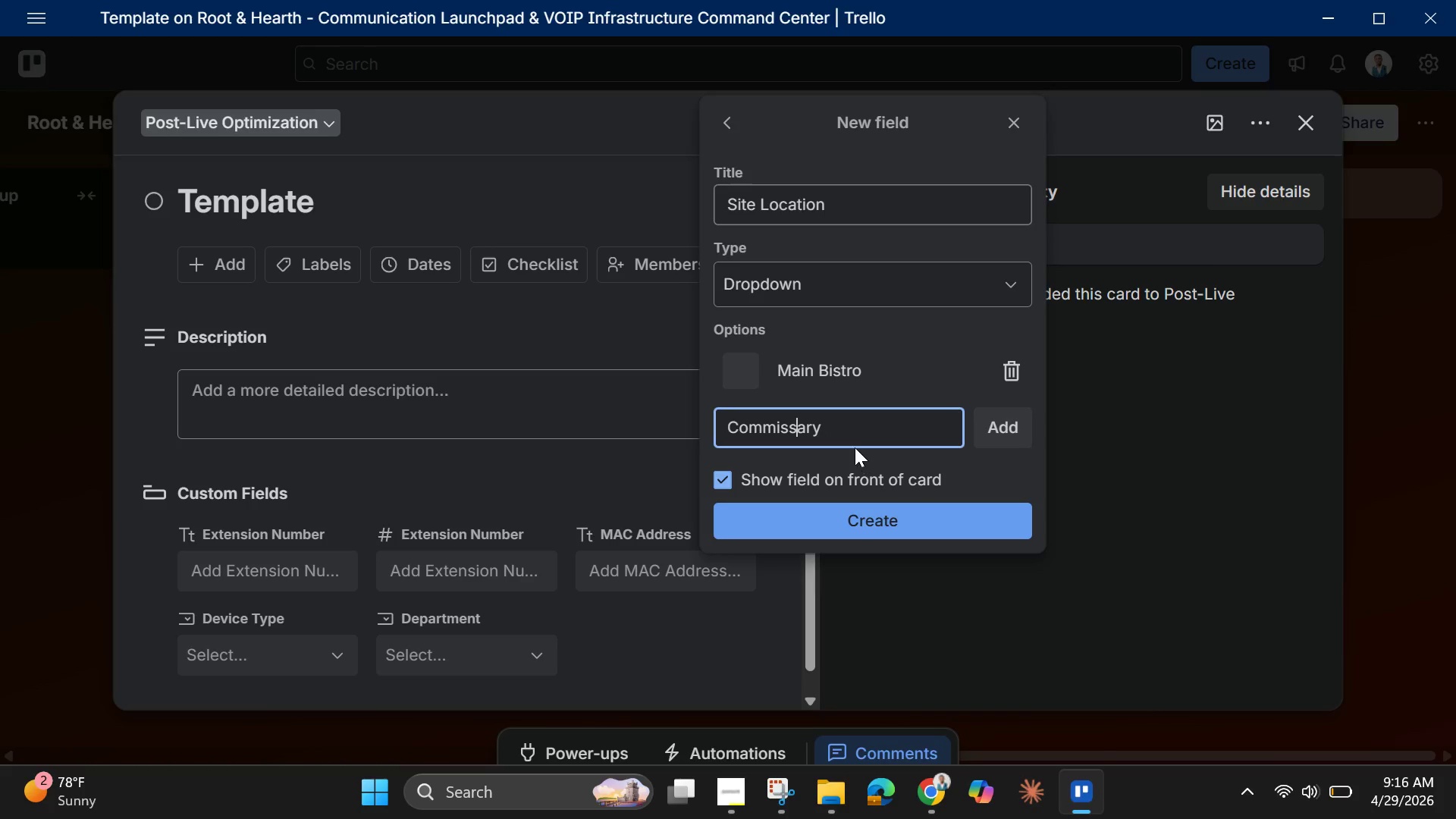 
left_click([858, 430])
 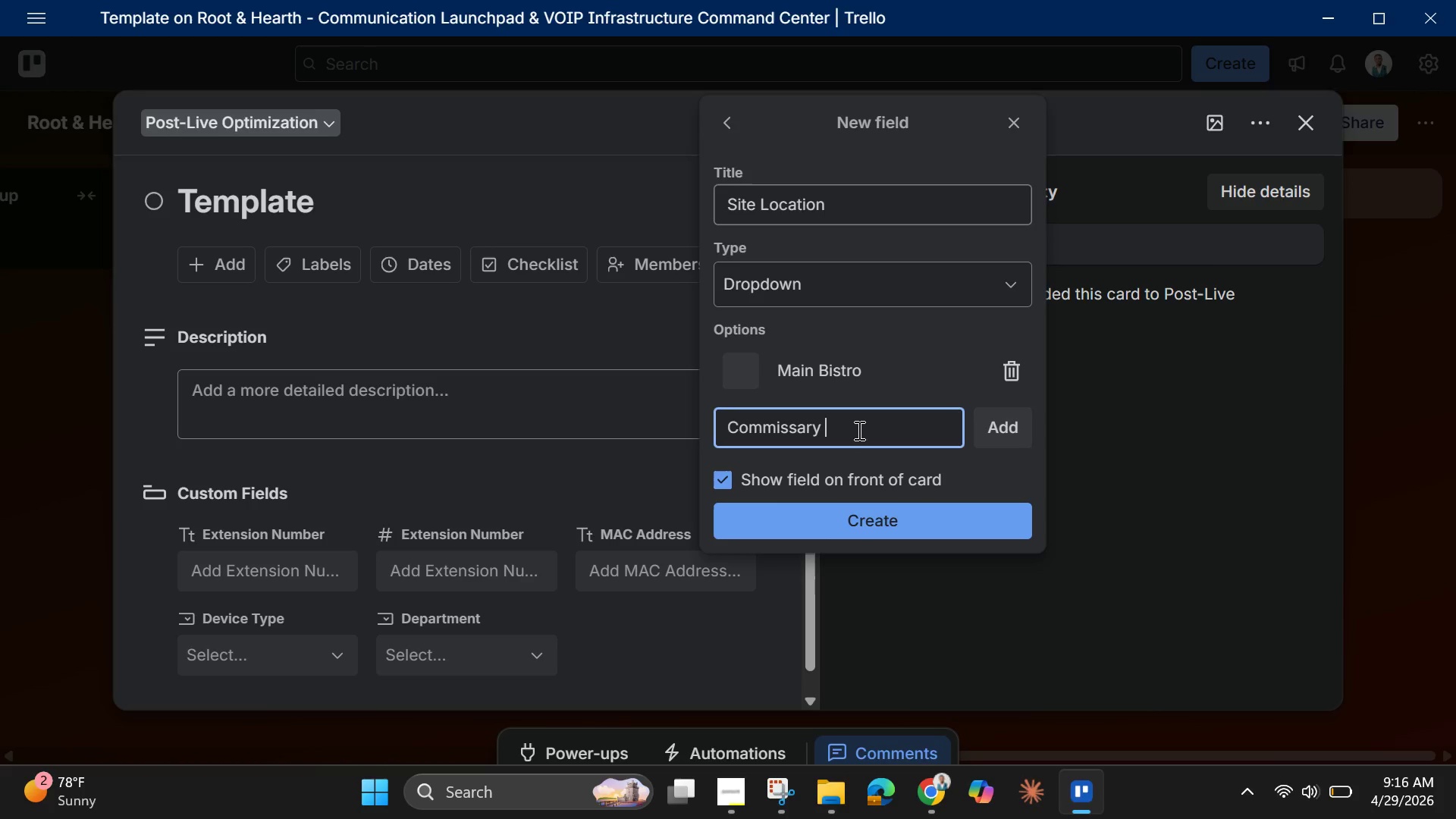 
type(Kitchen)
 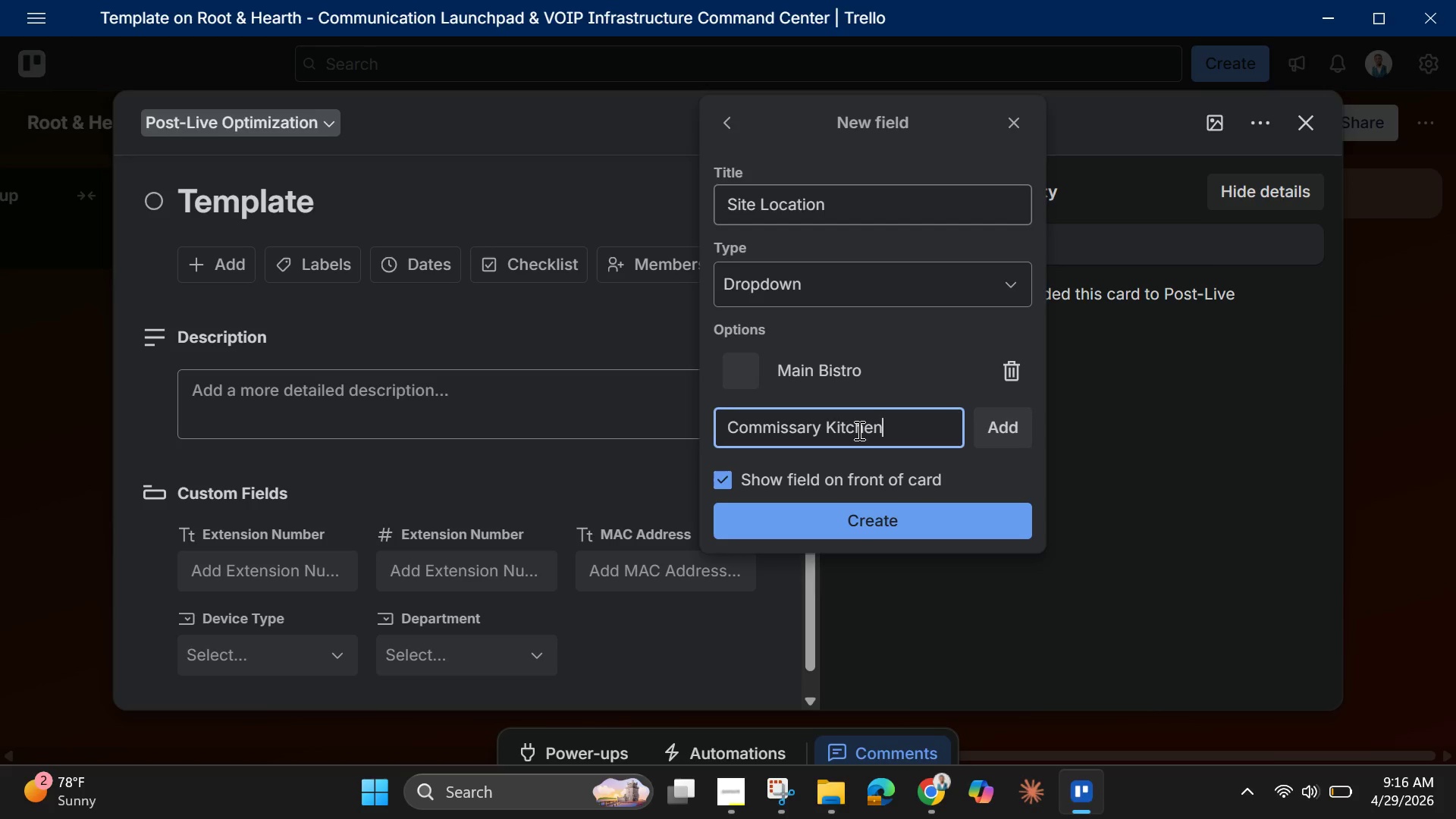 
key(Enter)
 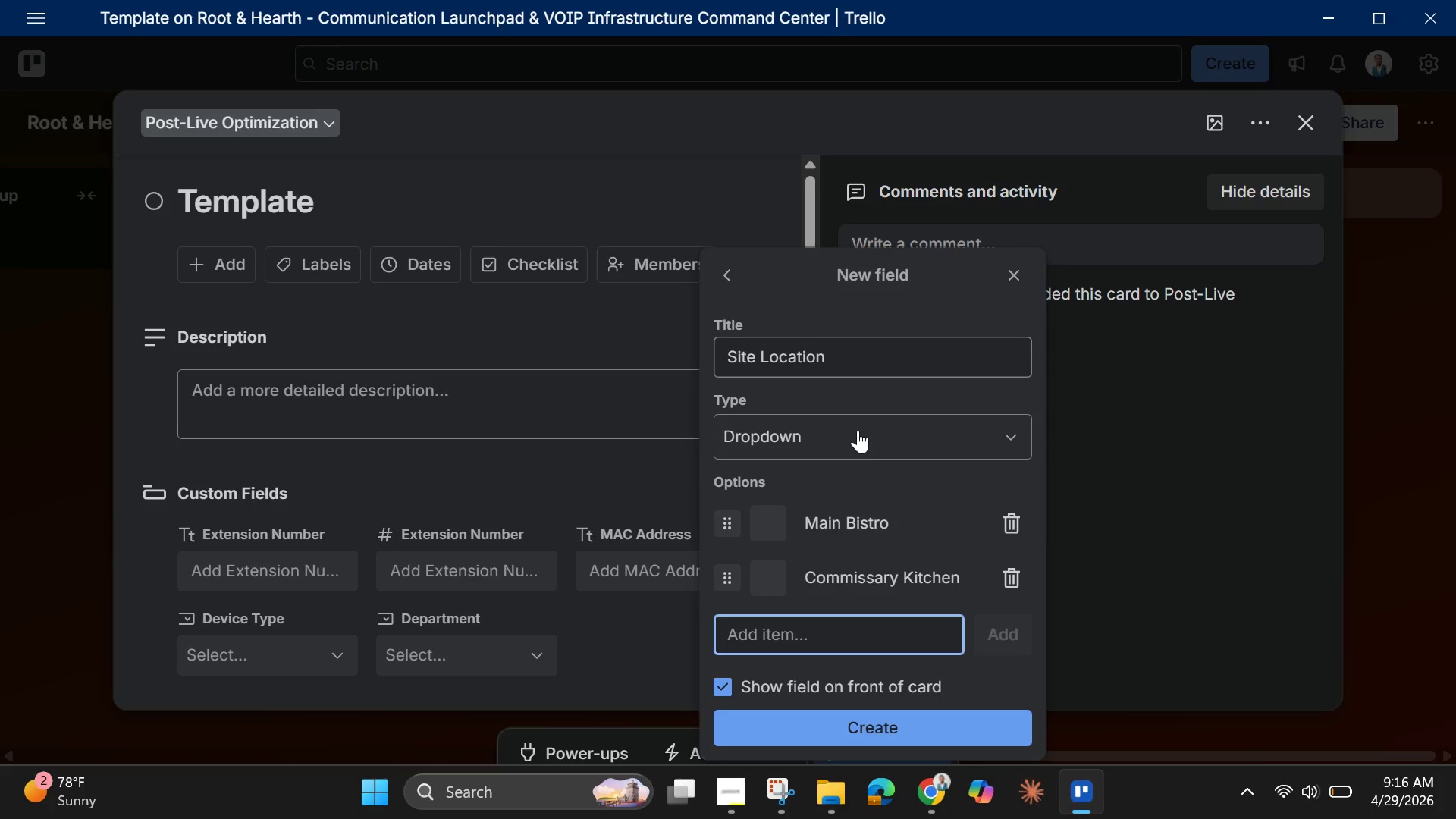 
type(Catering Ops)
 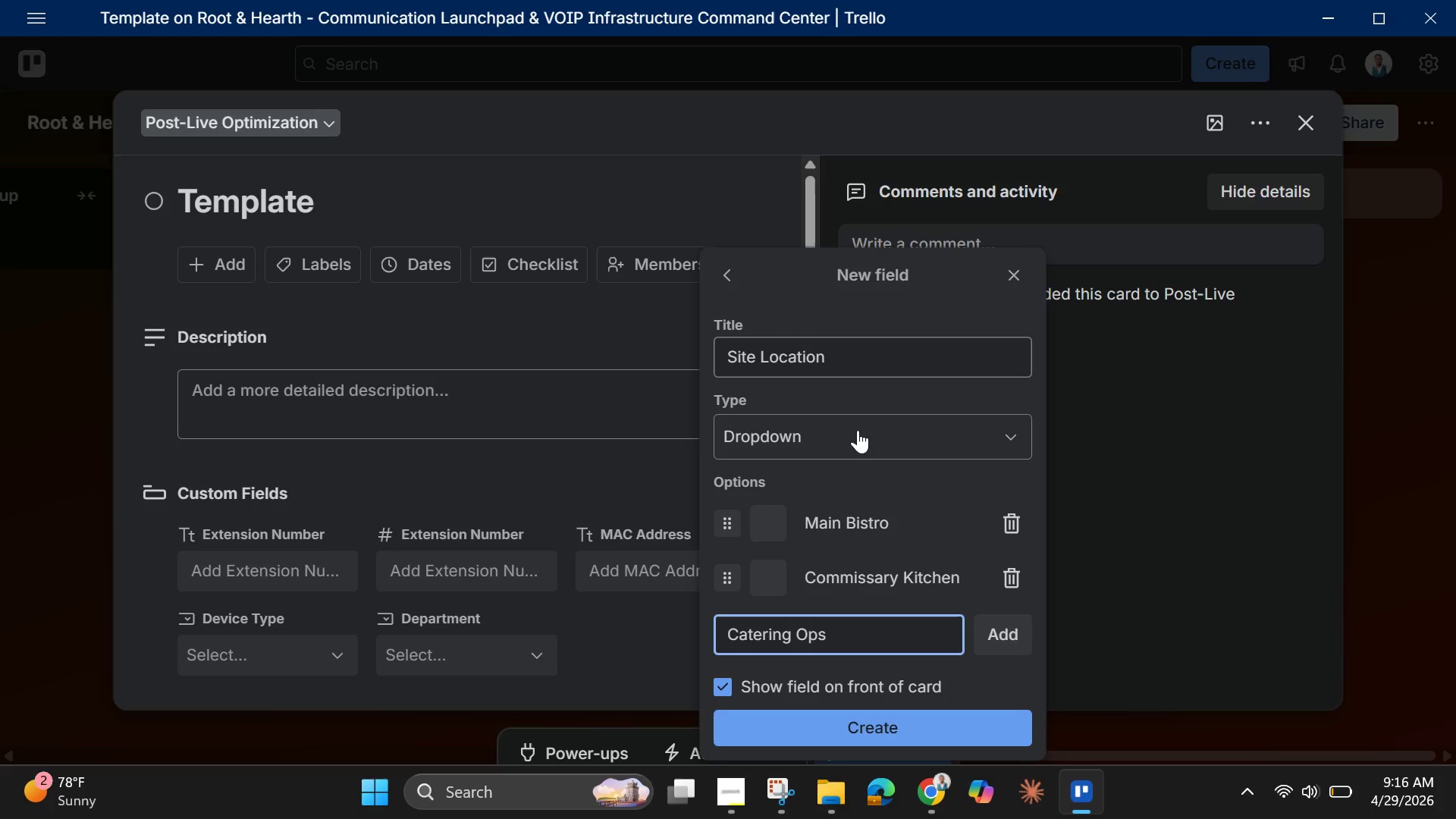 
key(Enter)
 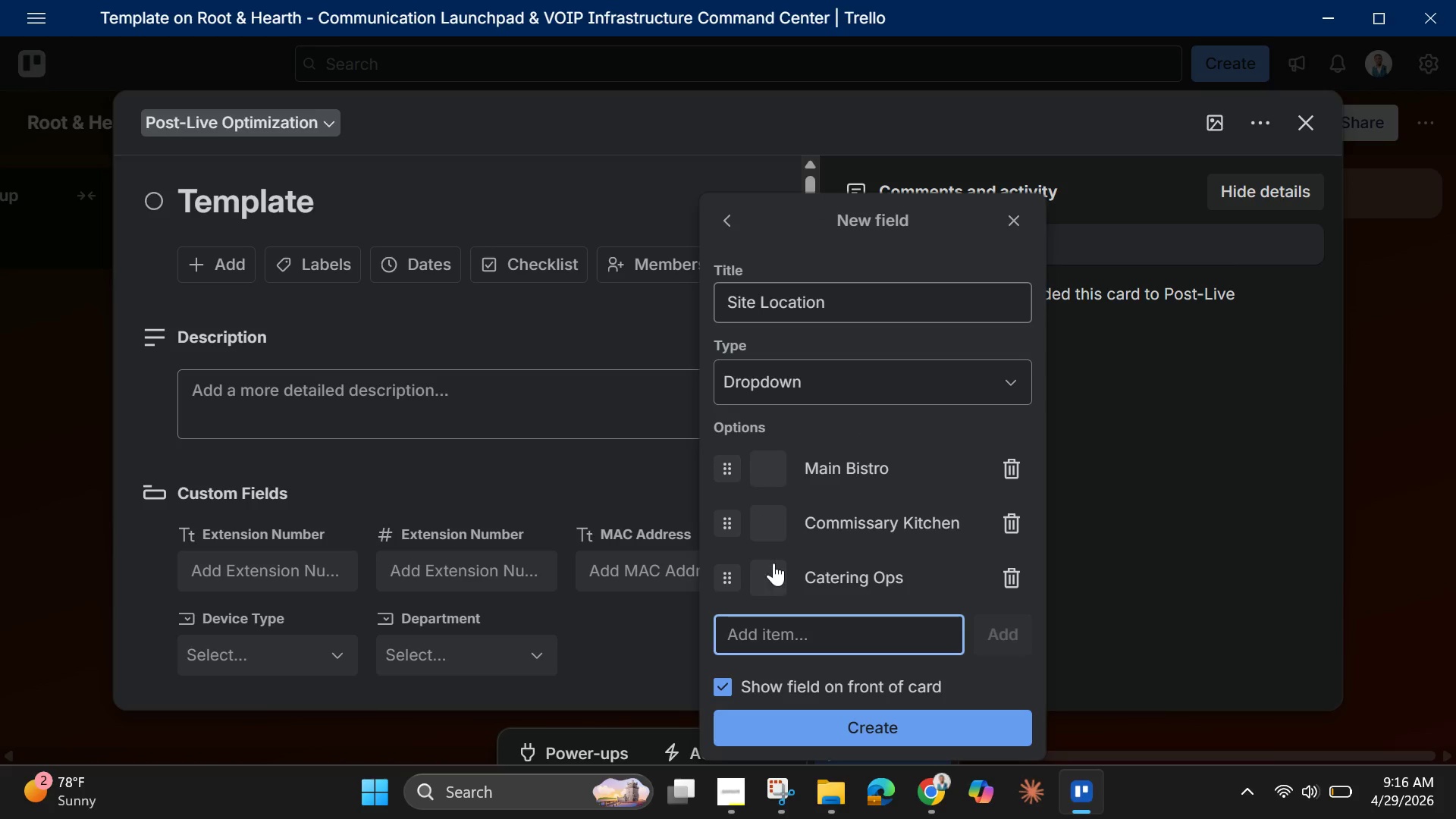 
left_click([780, 570])
 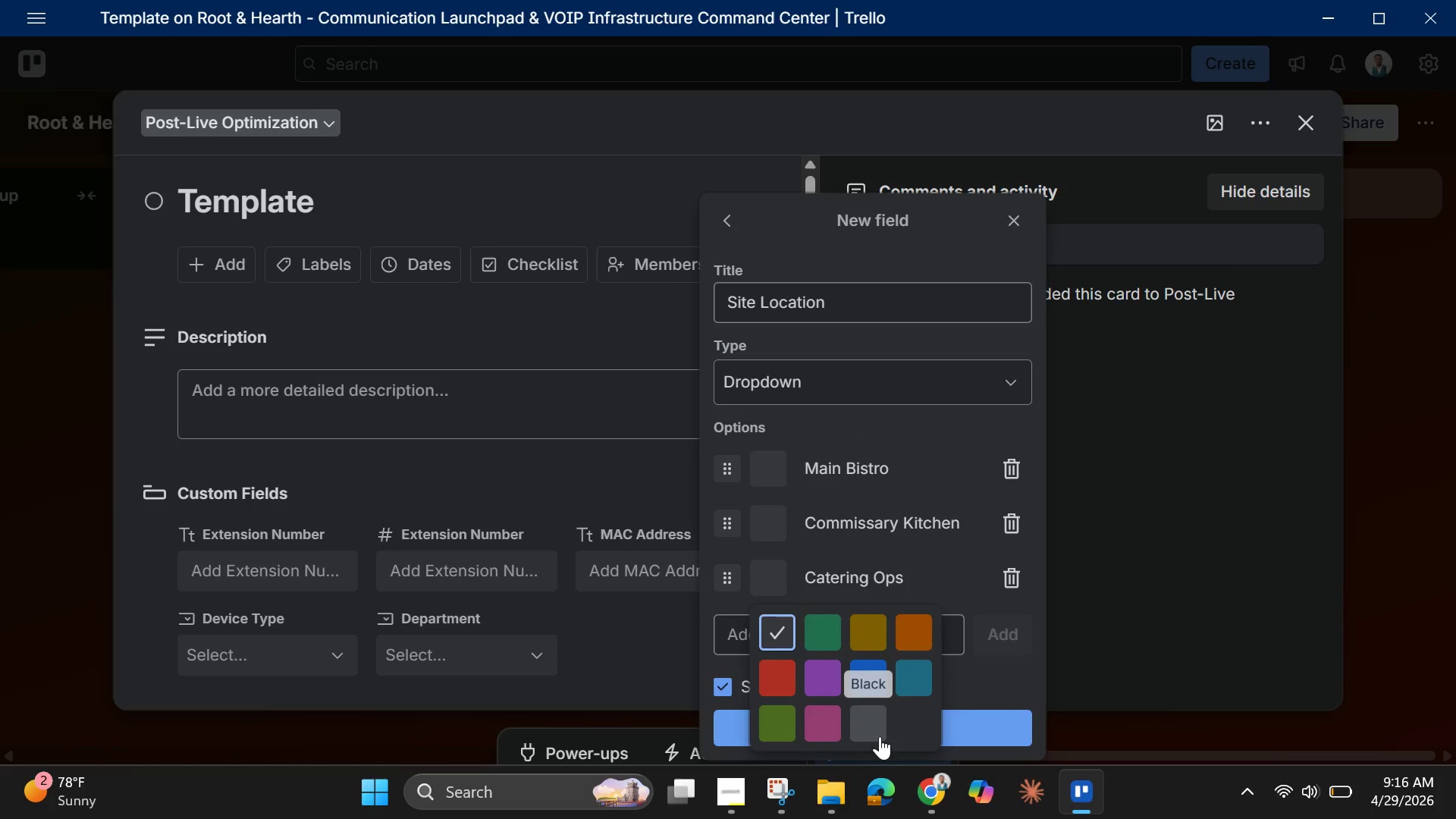 
left_click([880, 735])
 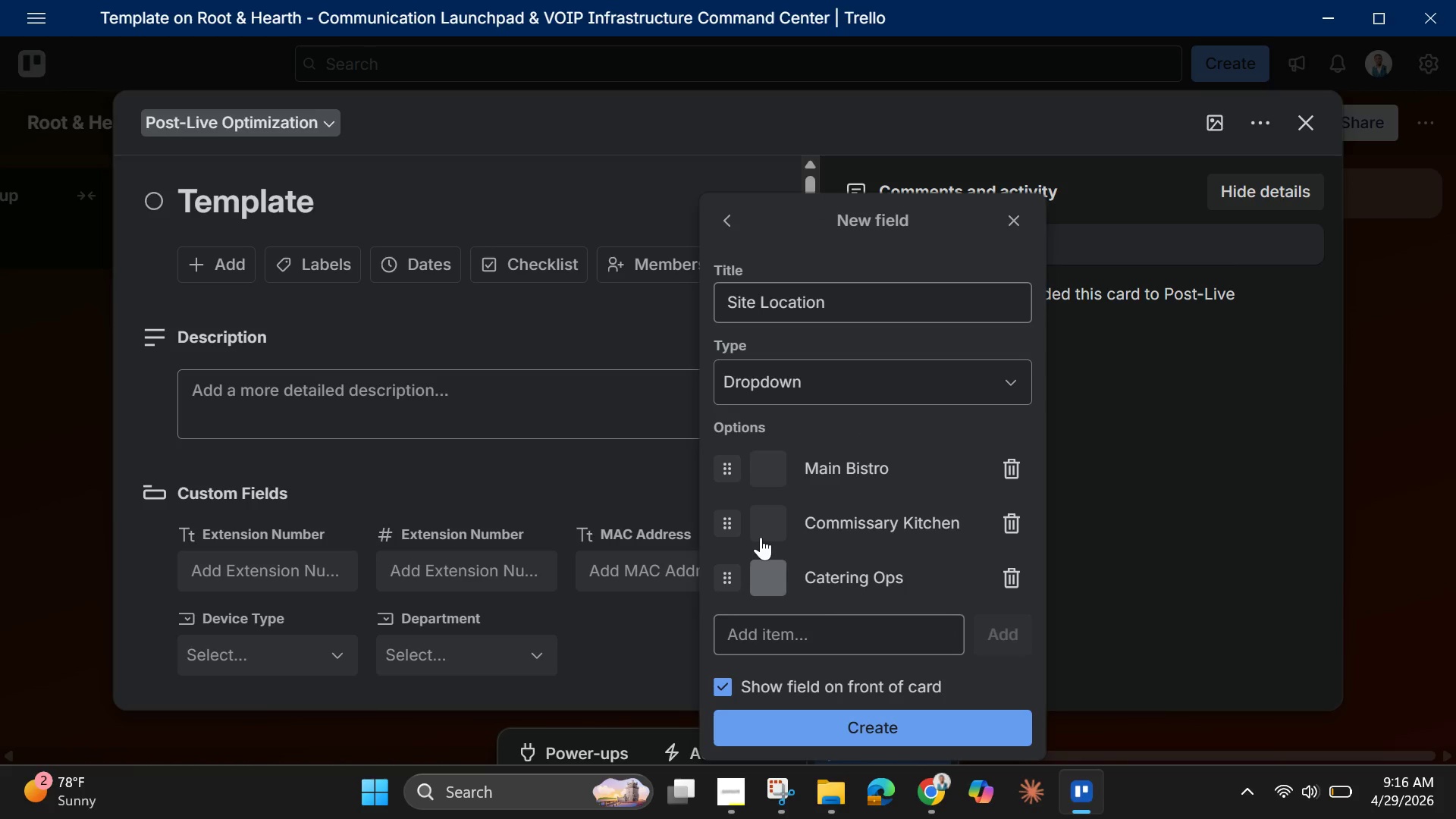 
left_click([761, 537])
 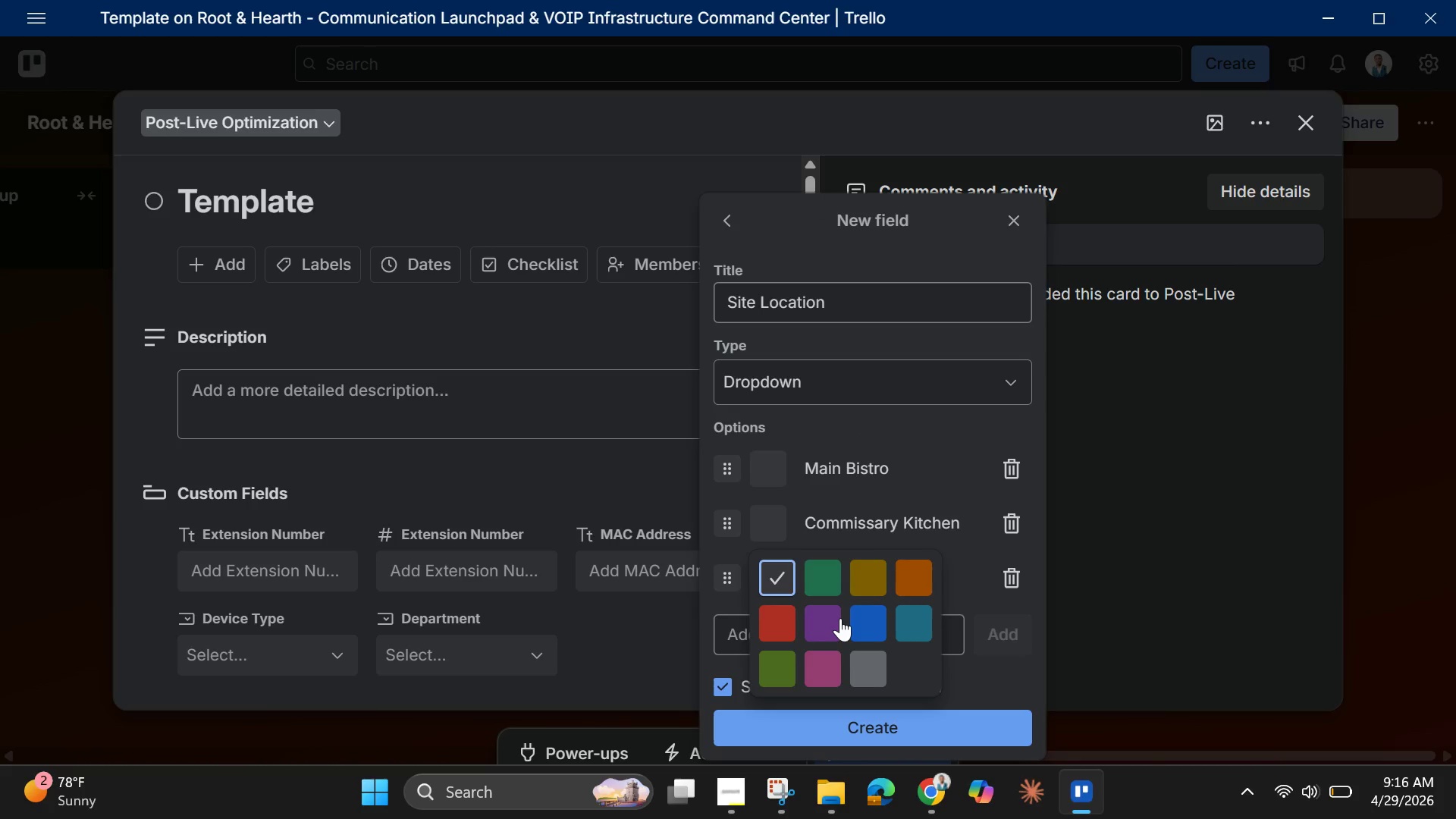 
left_click([861, 628])
 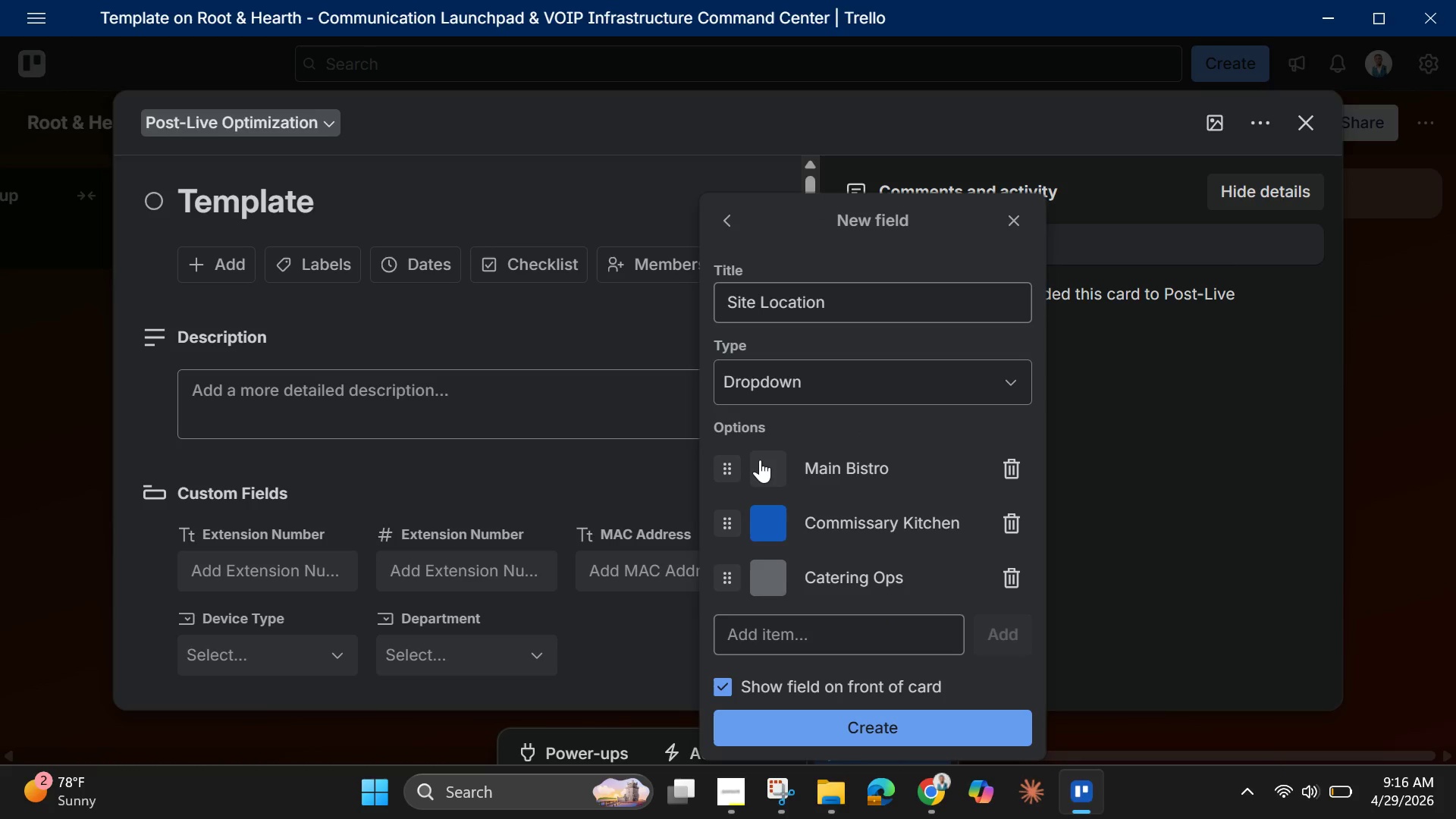 
left_click([760, 460])
 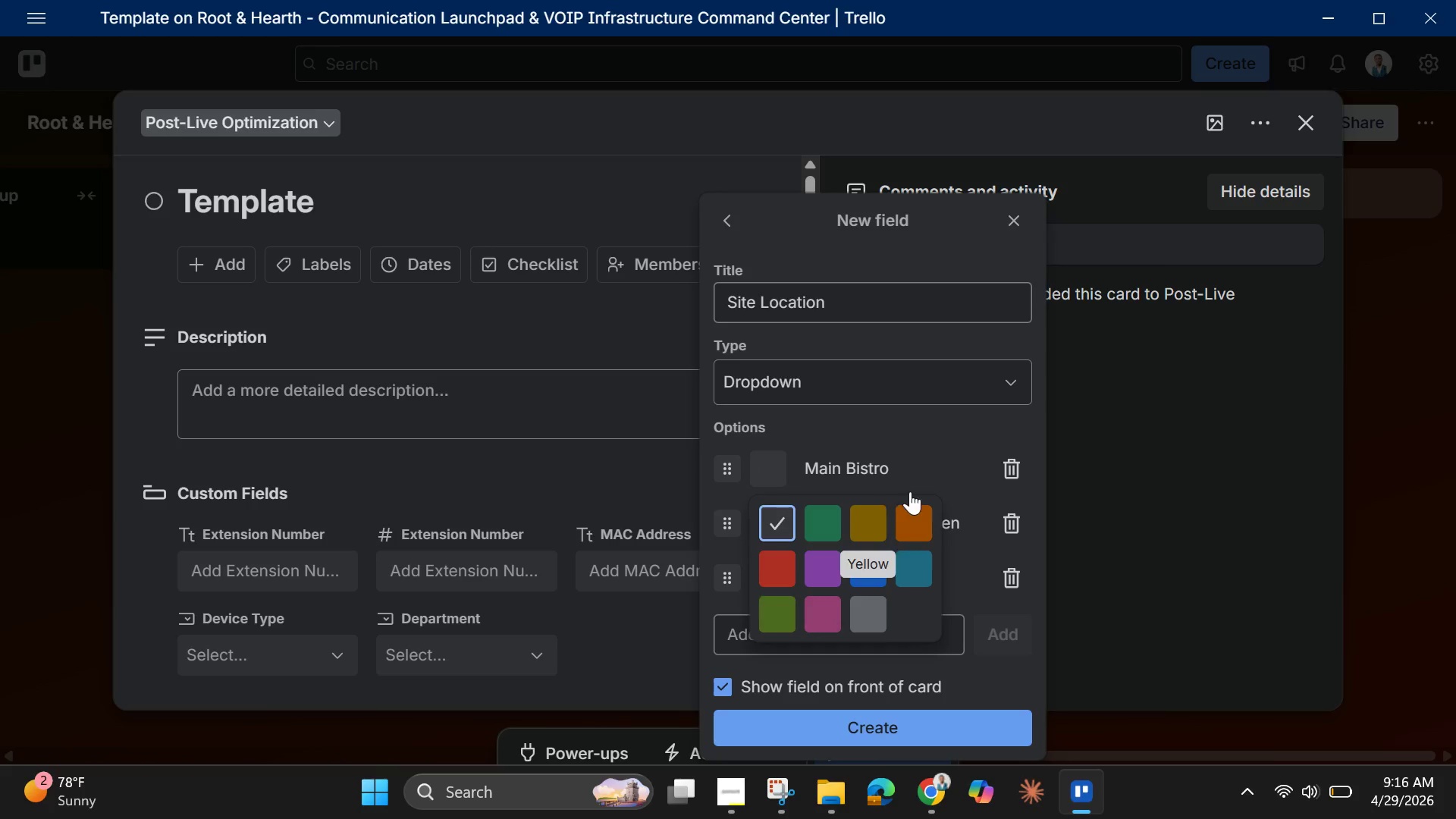 
left_click([863, 519])
 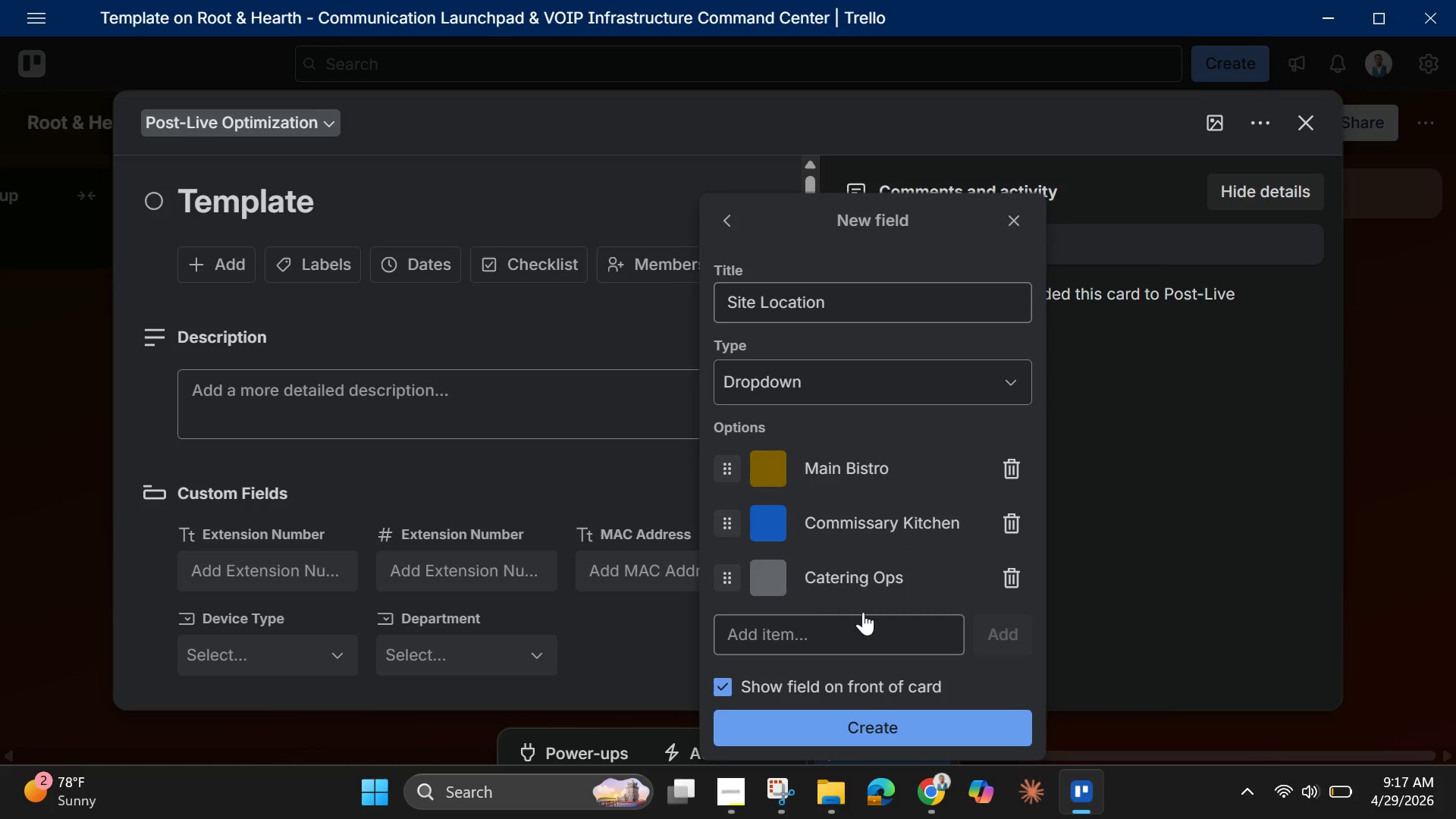 
scroll: coordinate [861, 636], scroll_direction: down, amount: 3.0
 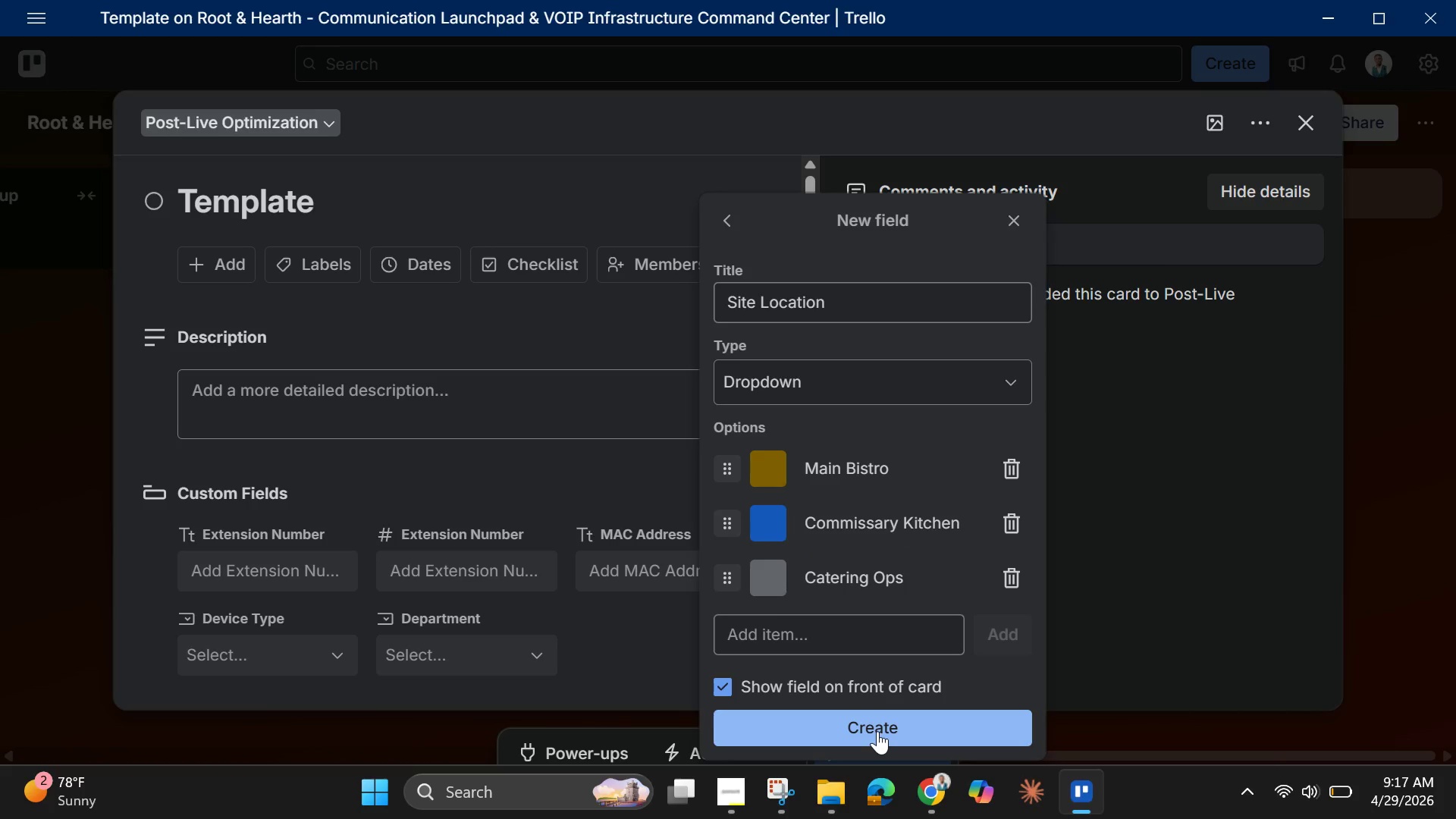 
left_click([877, 731])
 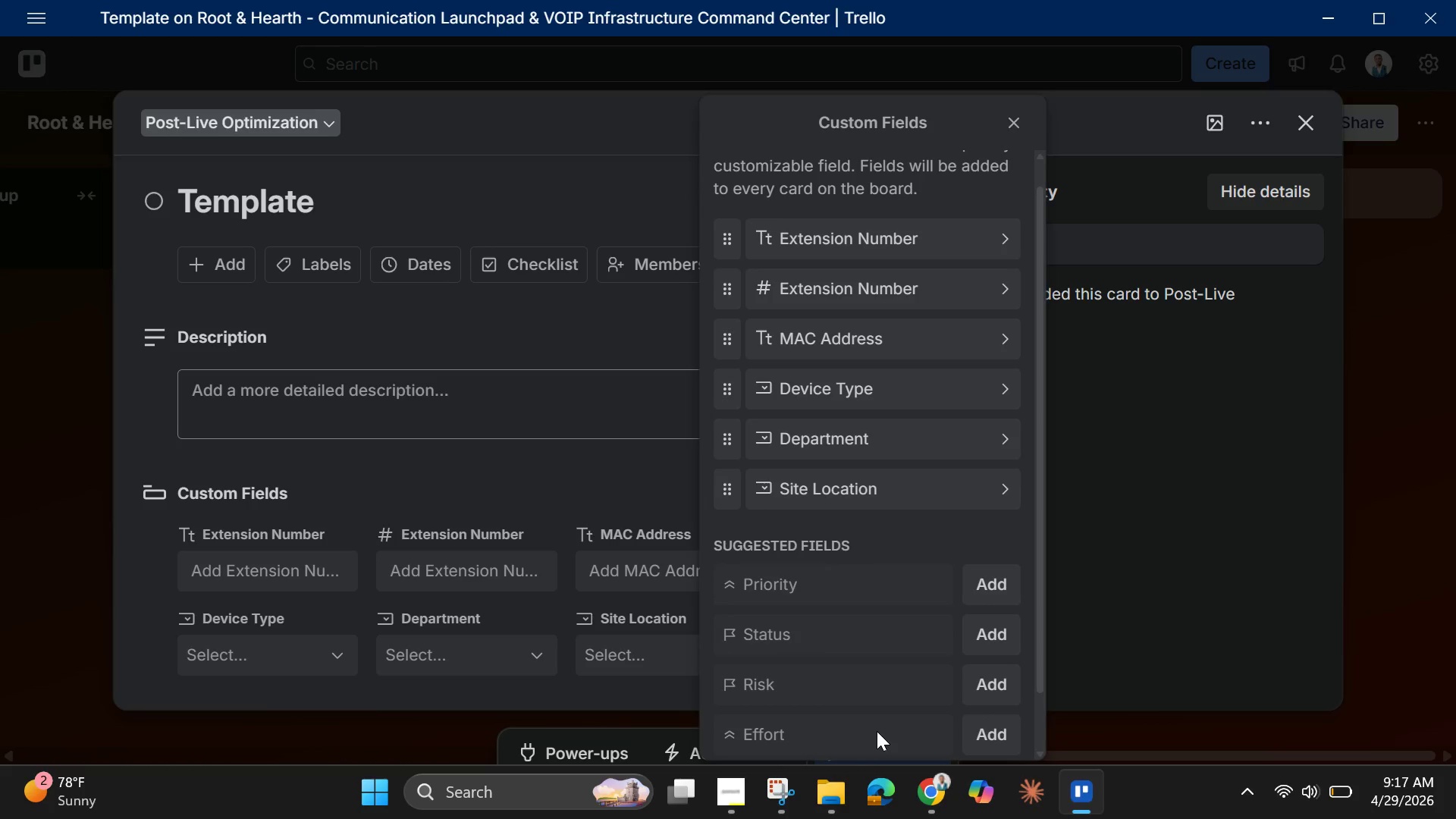 
wait(20.84)
 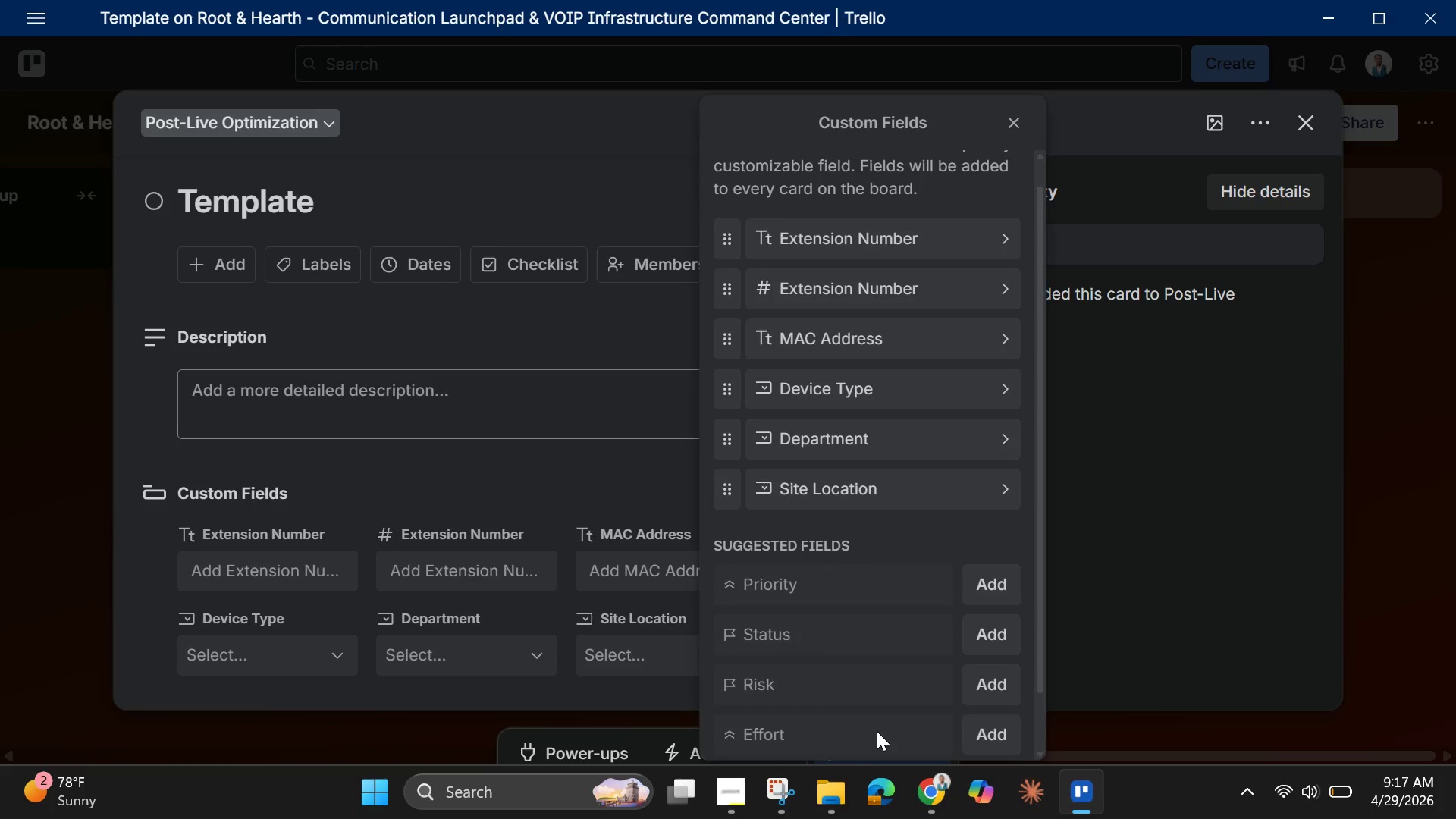 
scroll: coordinate [852, 554], scroll_direction: none, amount: 0.0
 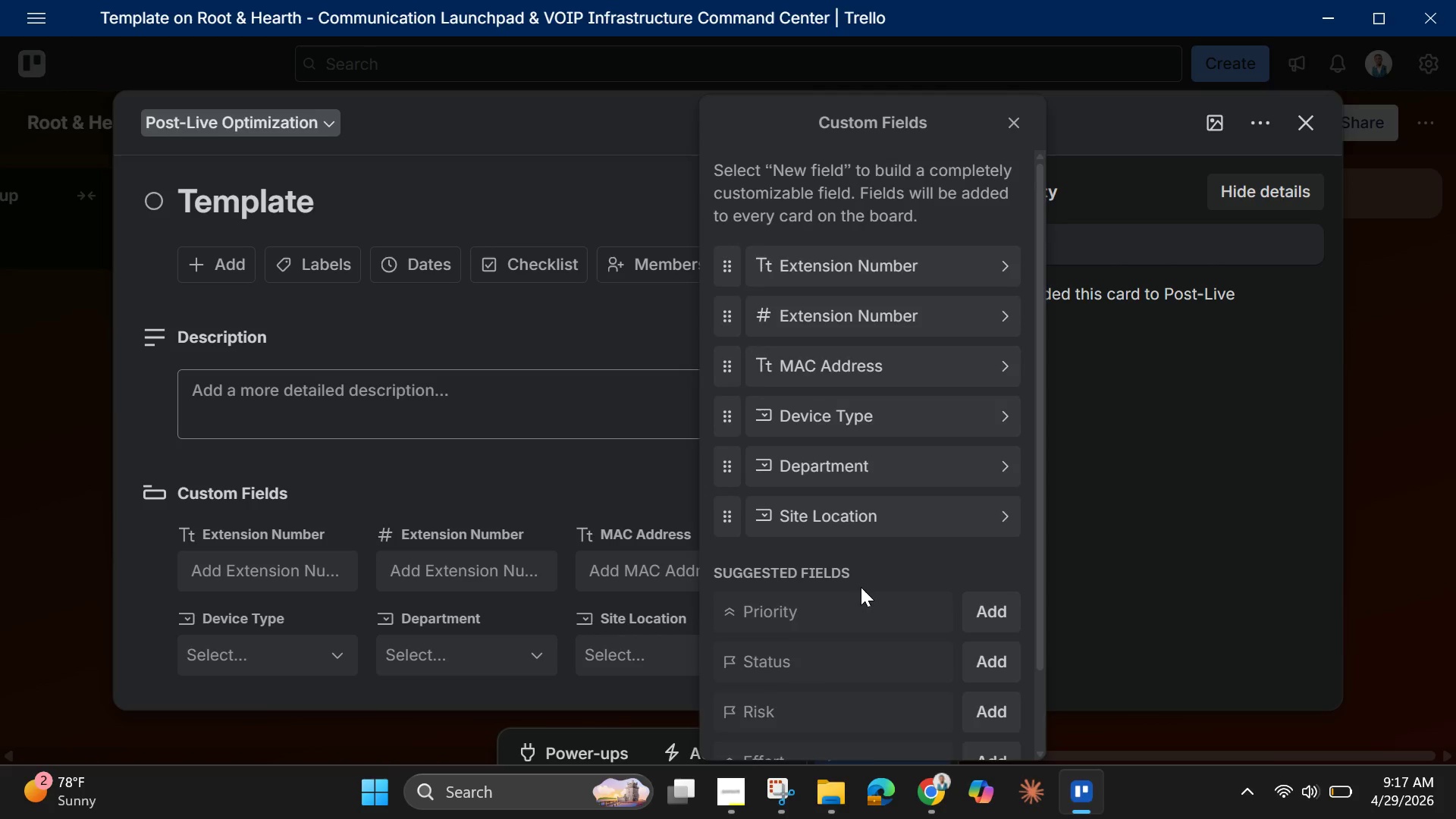 
scroll: coordinate [861, 592], scroll_direction: down, amount: 3.0
 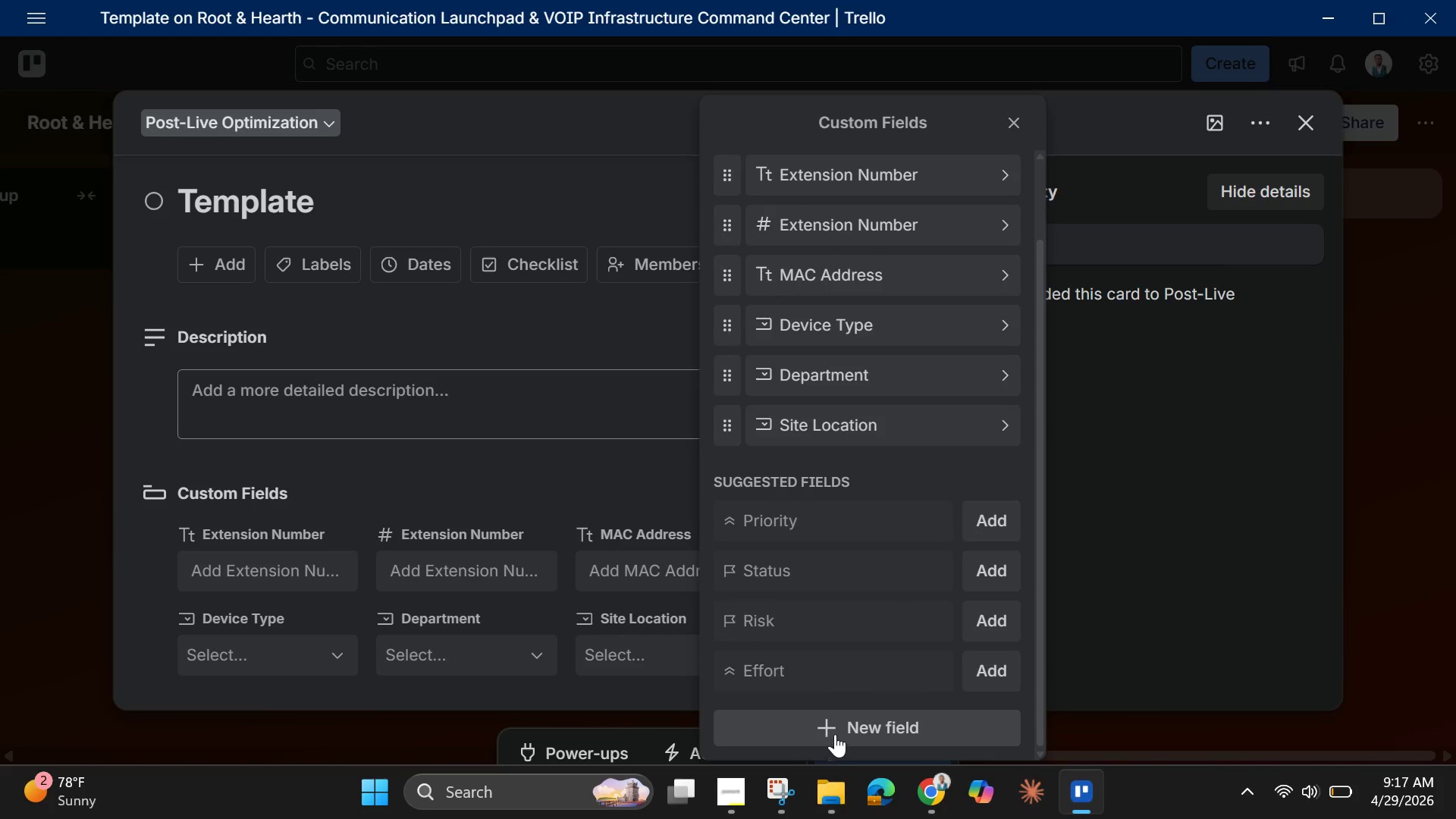 
left_click([835, 733])
 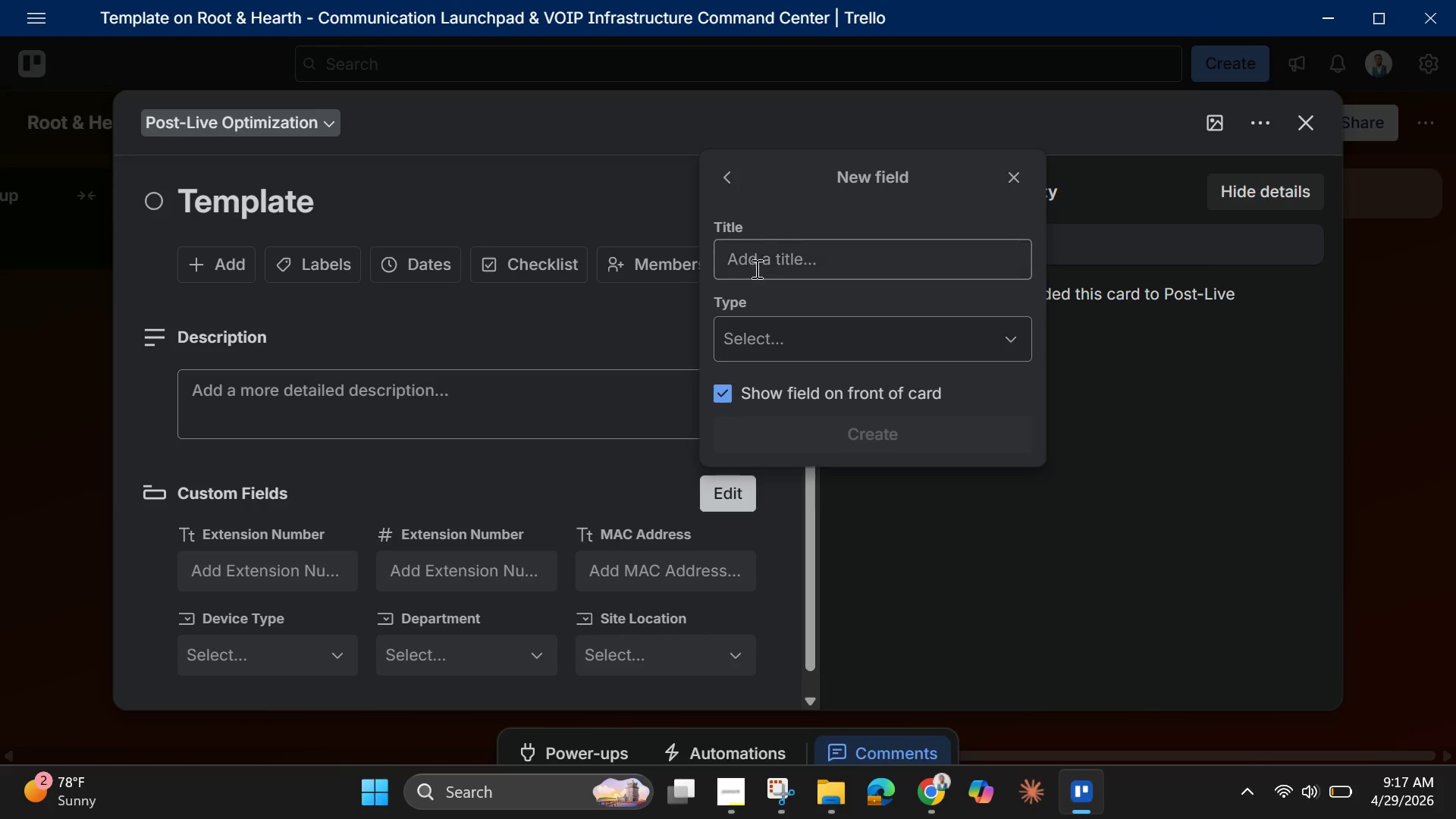 
wait(5.48)
 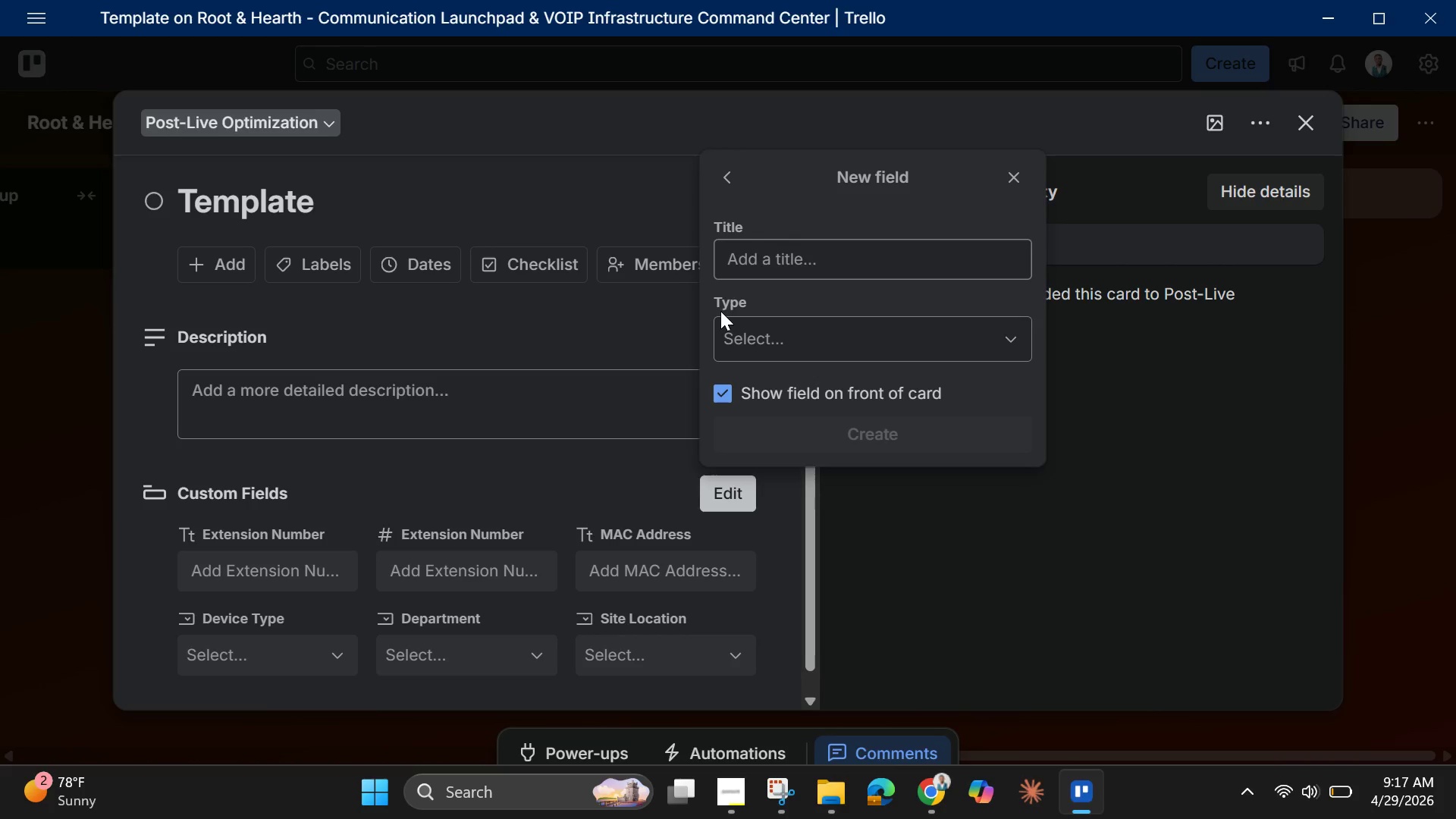 
type(E99)
key(Backspace)
type(11 Location)
 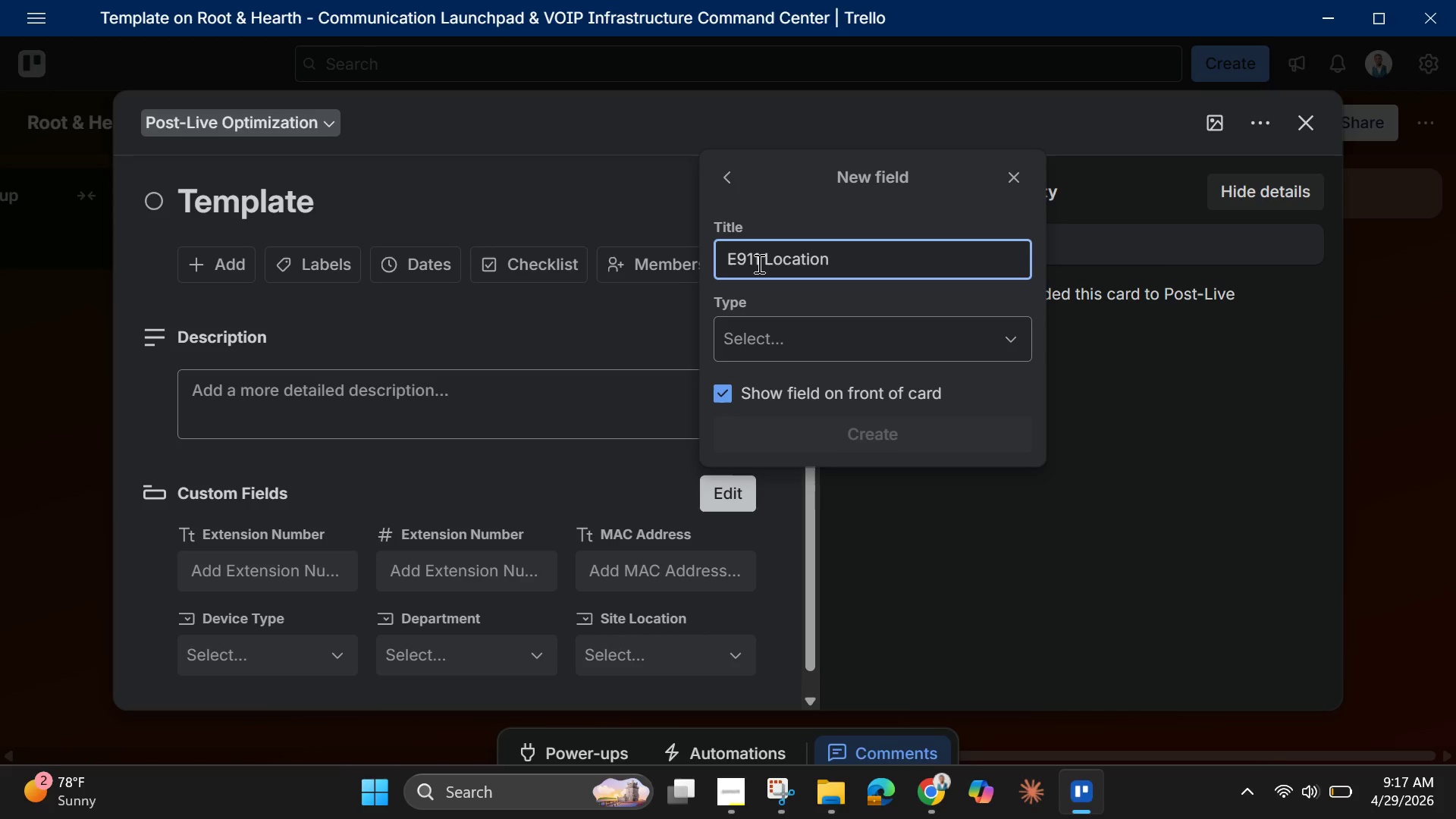 
left_click([895, 360])
 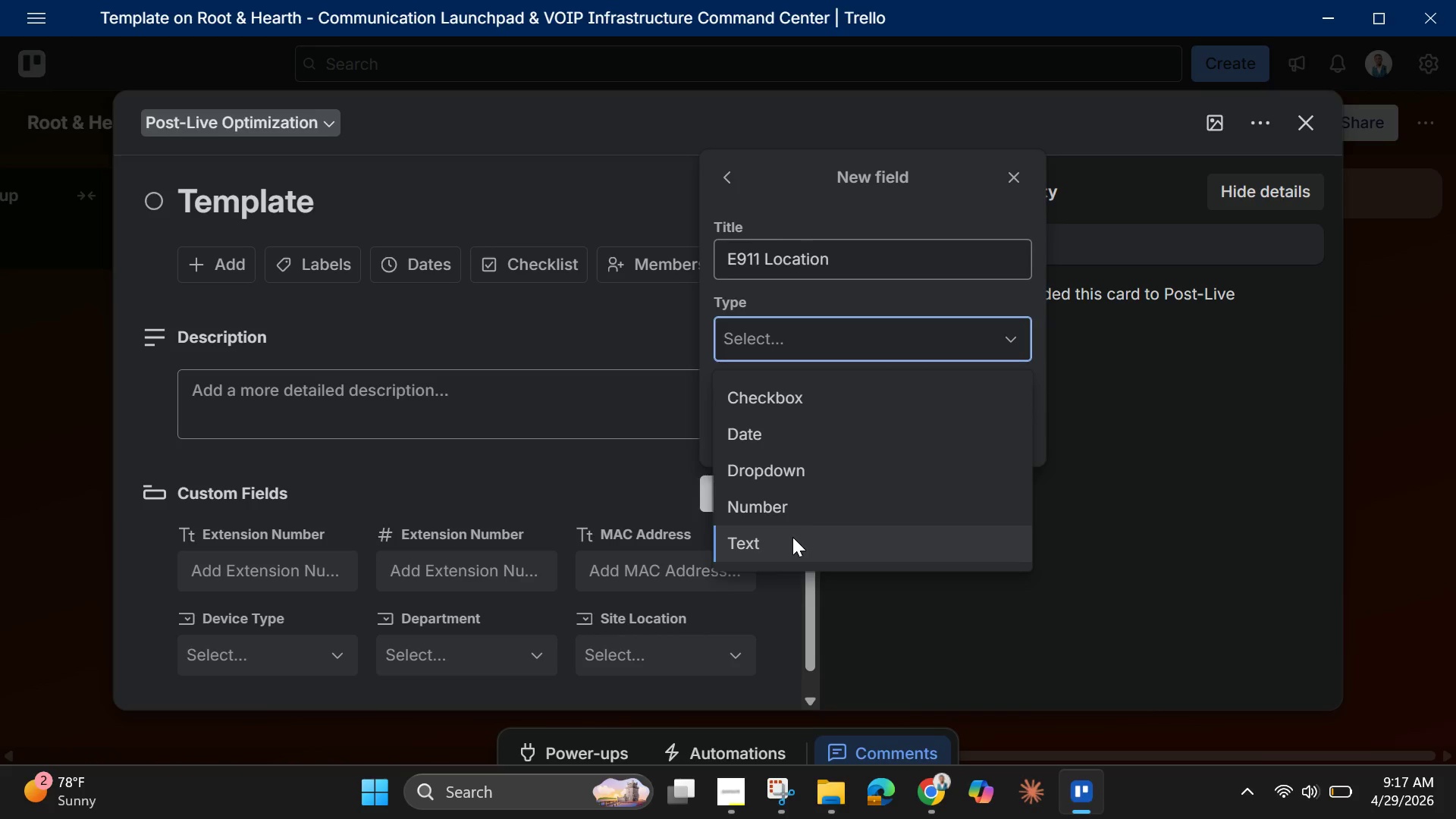 
left_click([789, 539])
 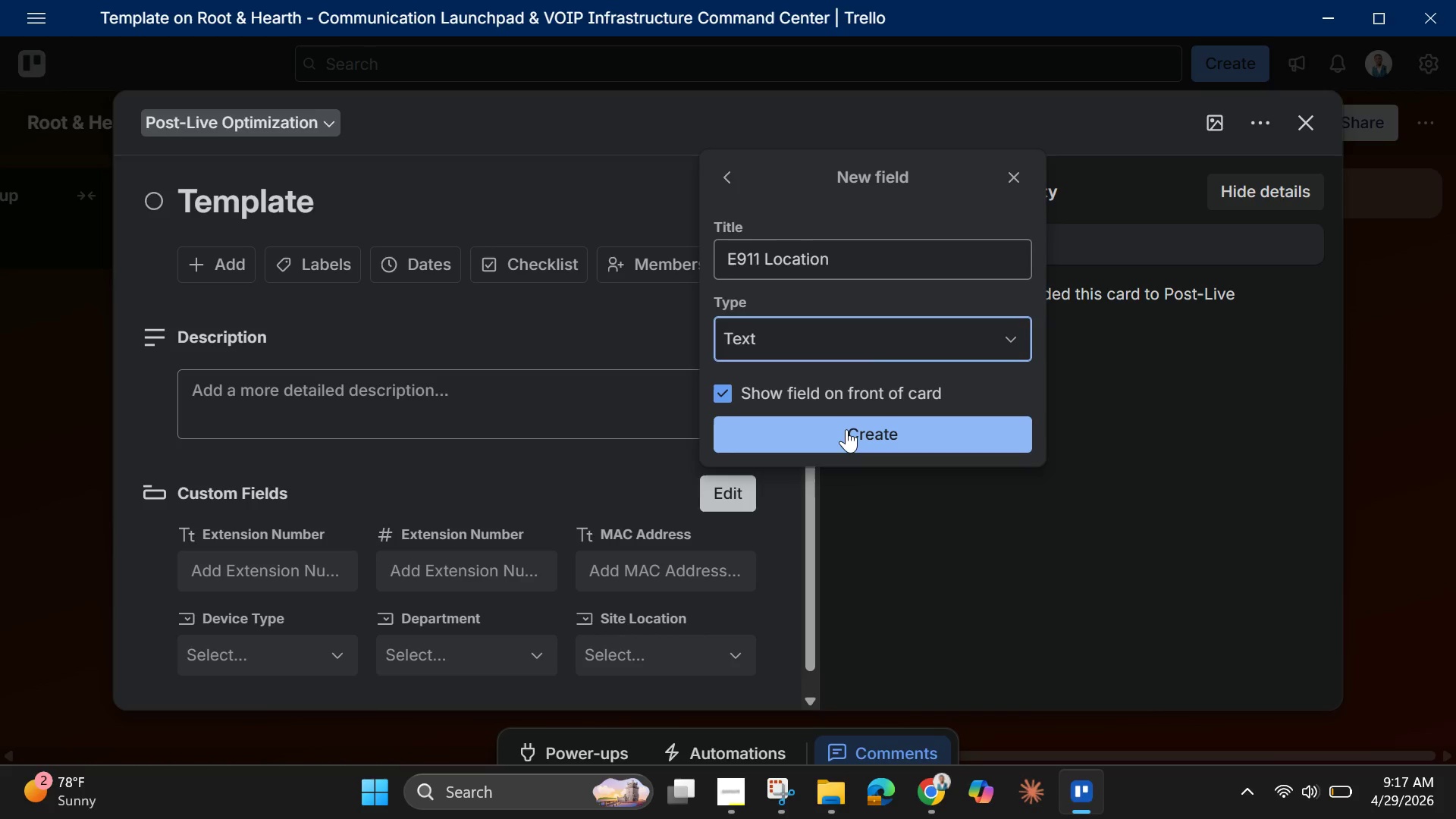 
wait(5.69)
 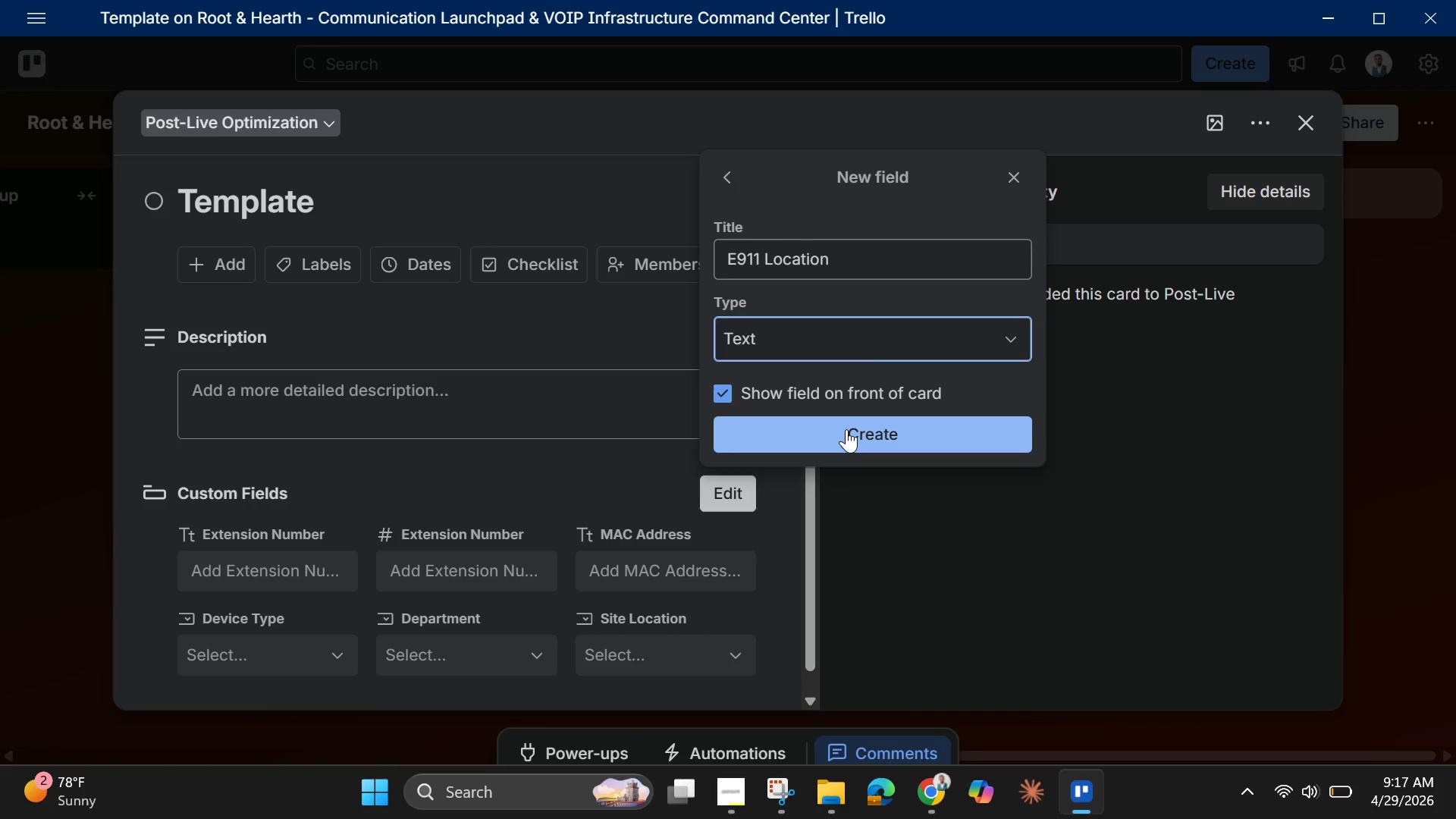 
left_click([846, 429])
 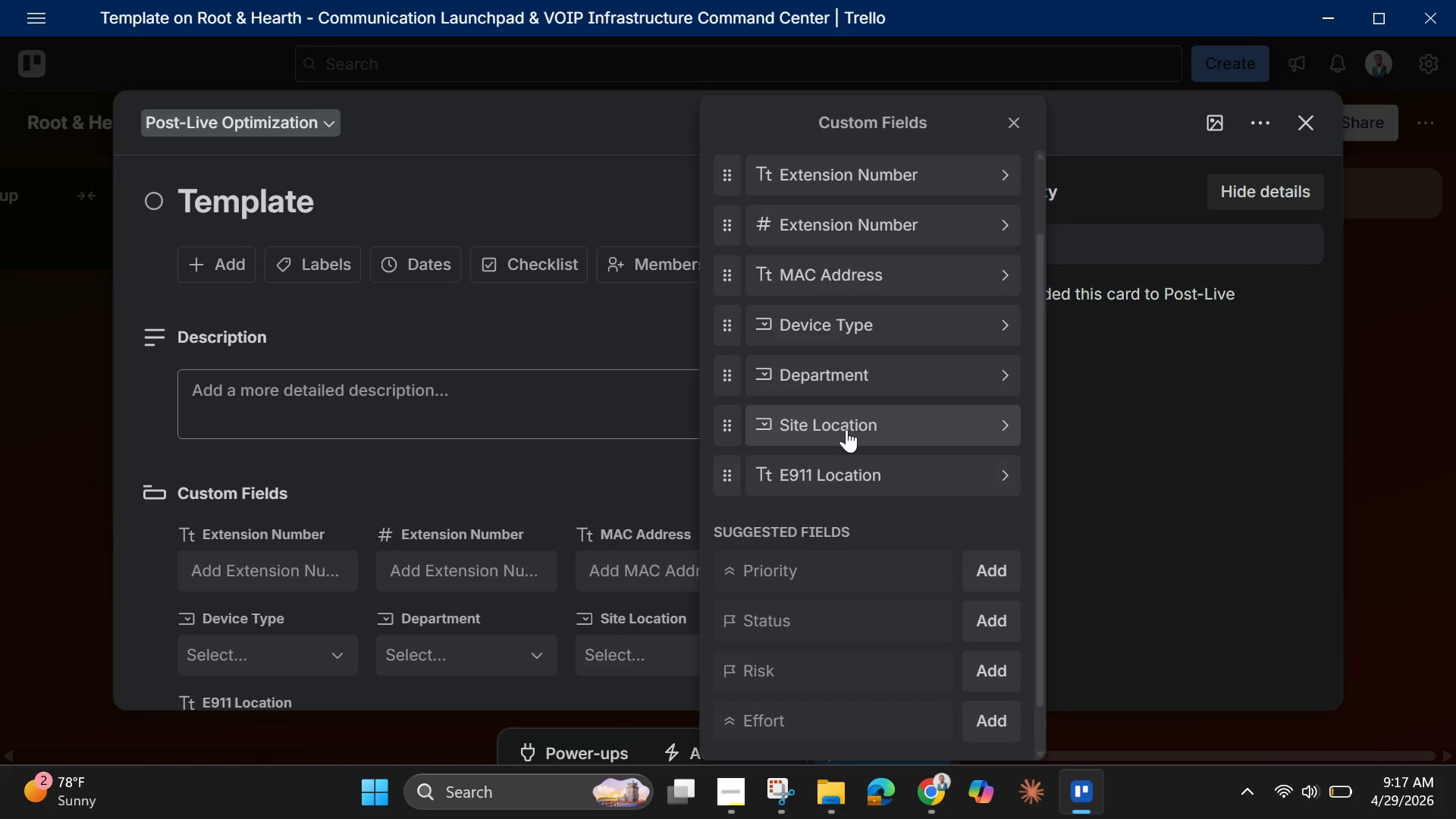 
scroll: coordinate [848, 537], scroll_direction: down, amount: 2.0
 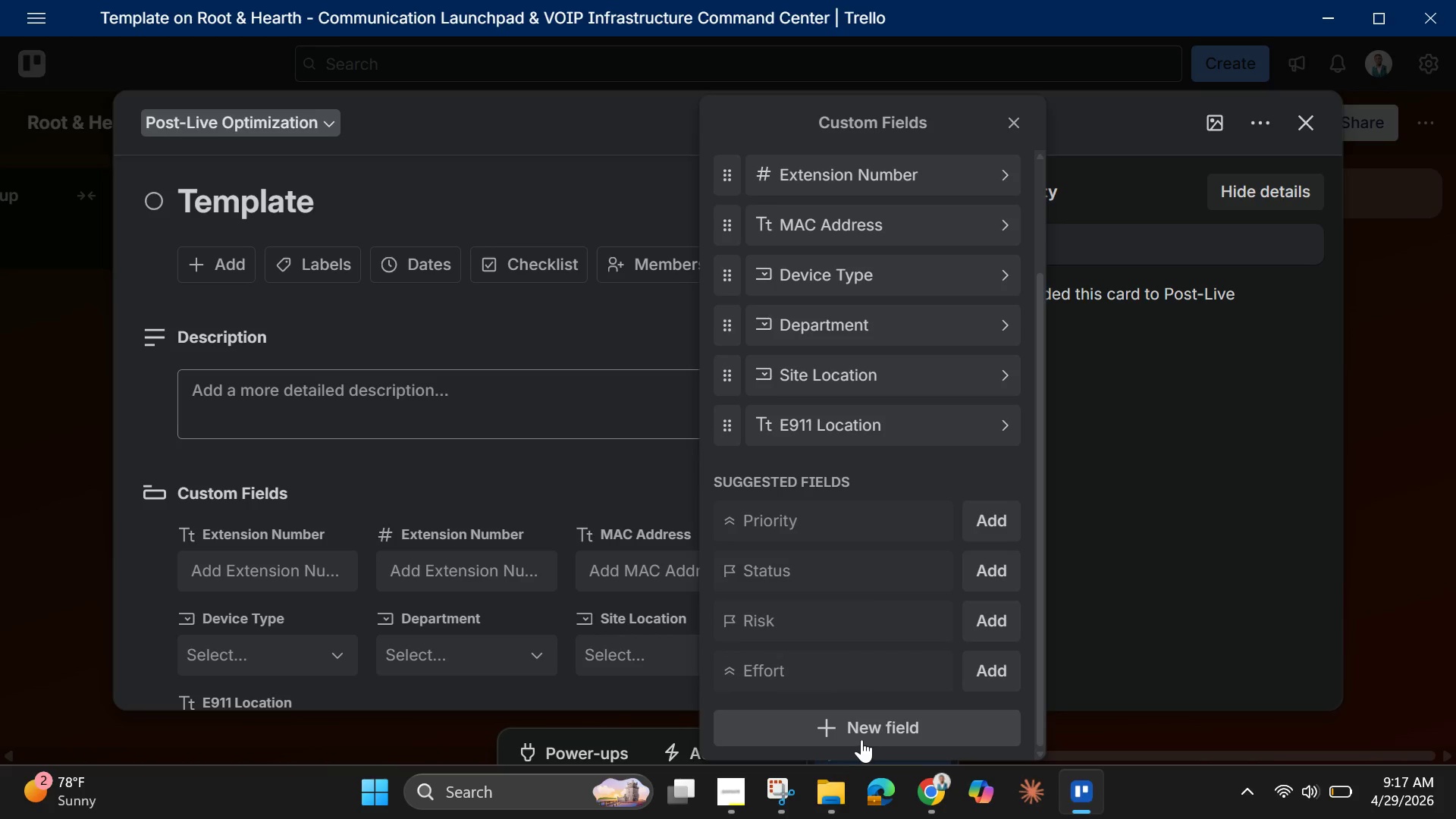 
left_click([861, 739])
 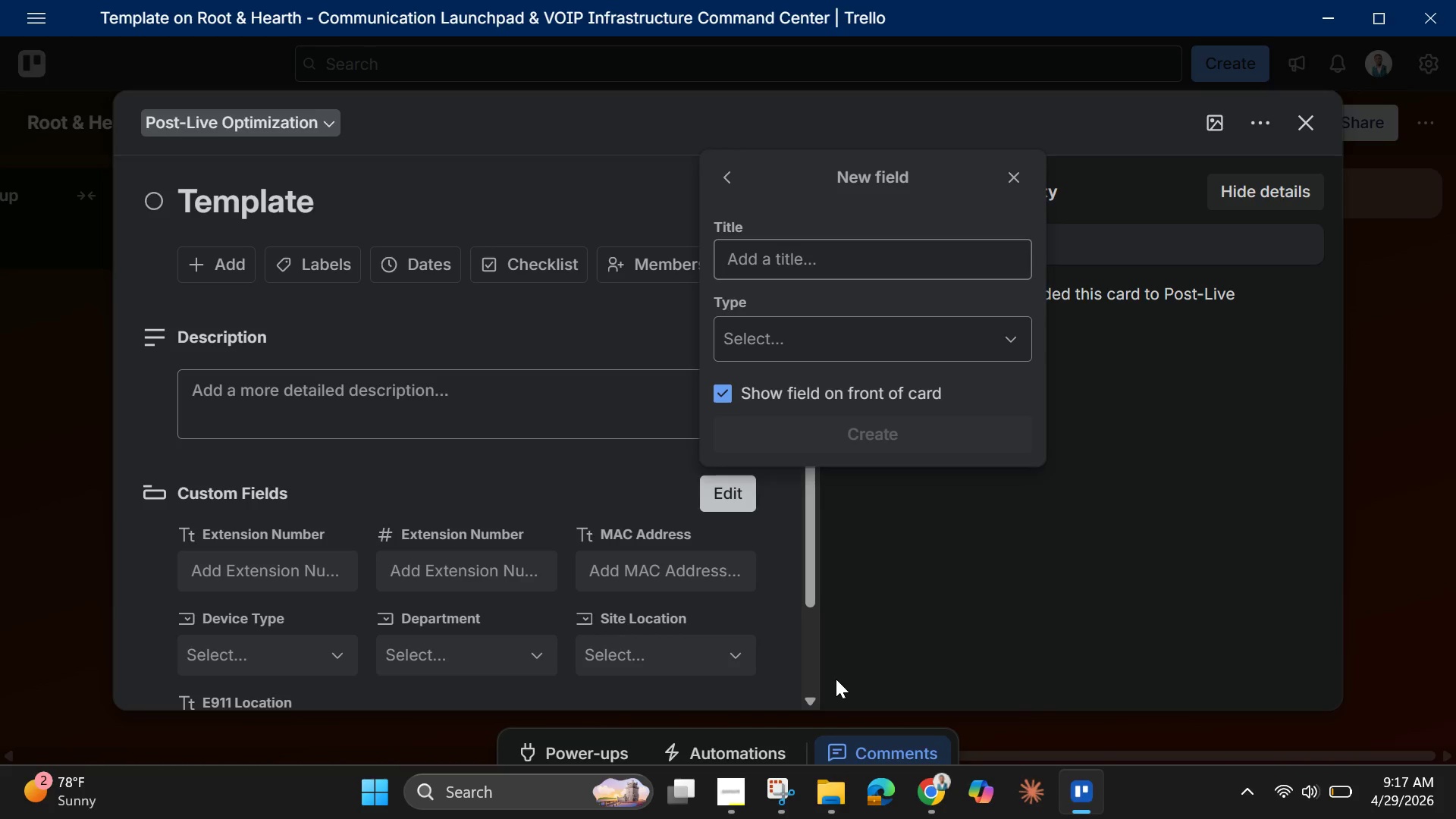 
left_click([796, 260])
 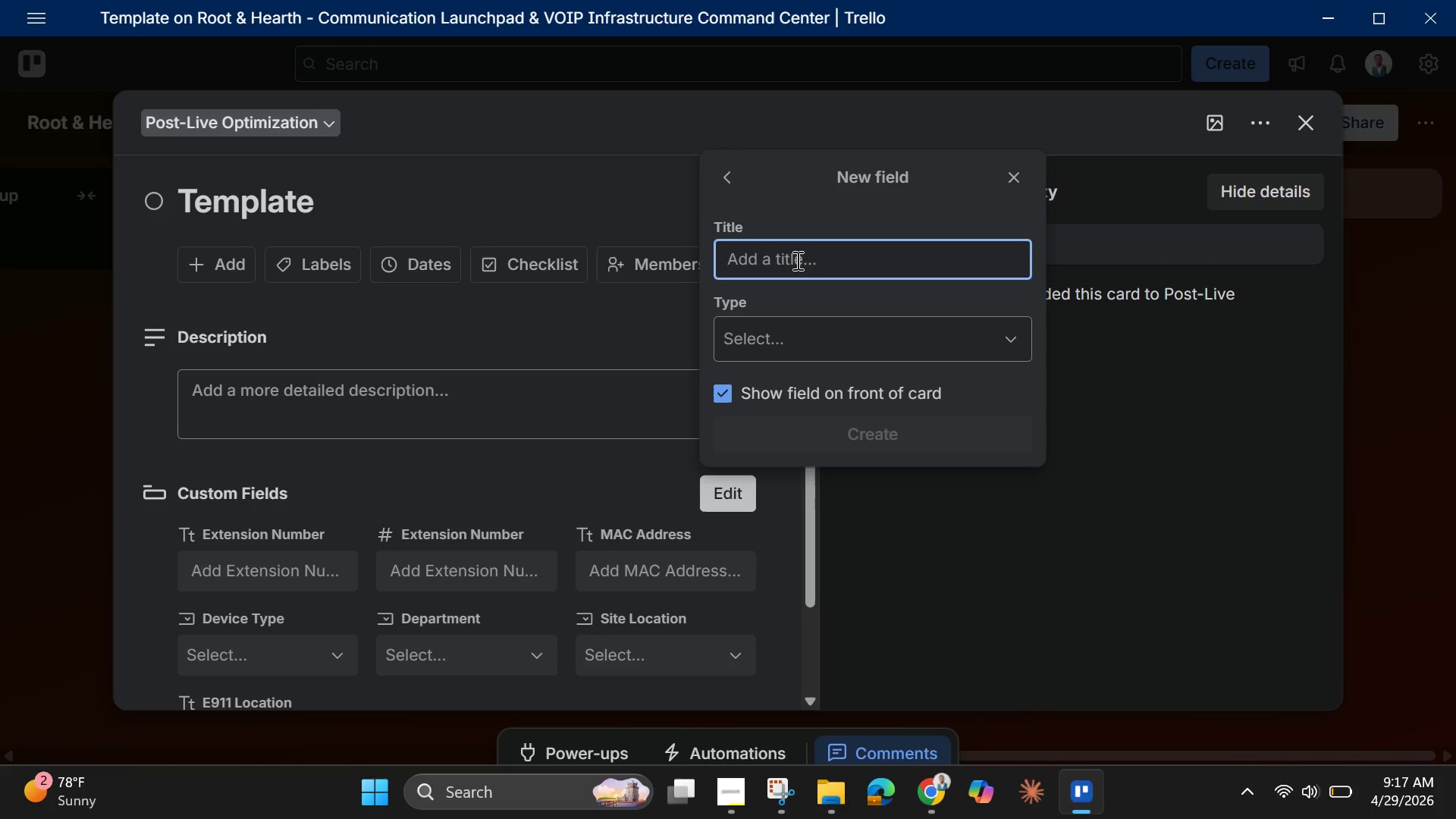 
type(Hardware Serial Number)
 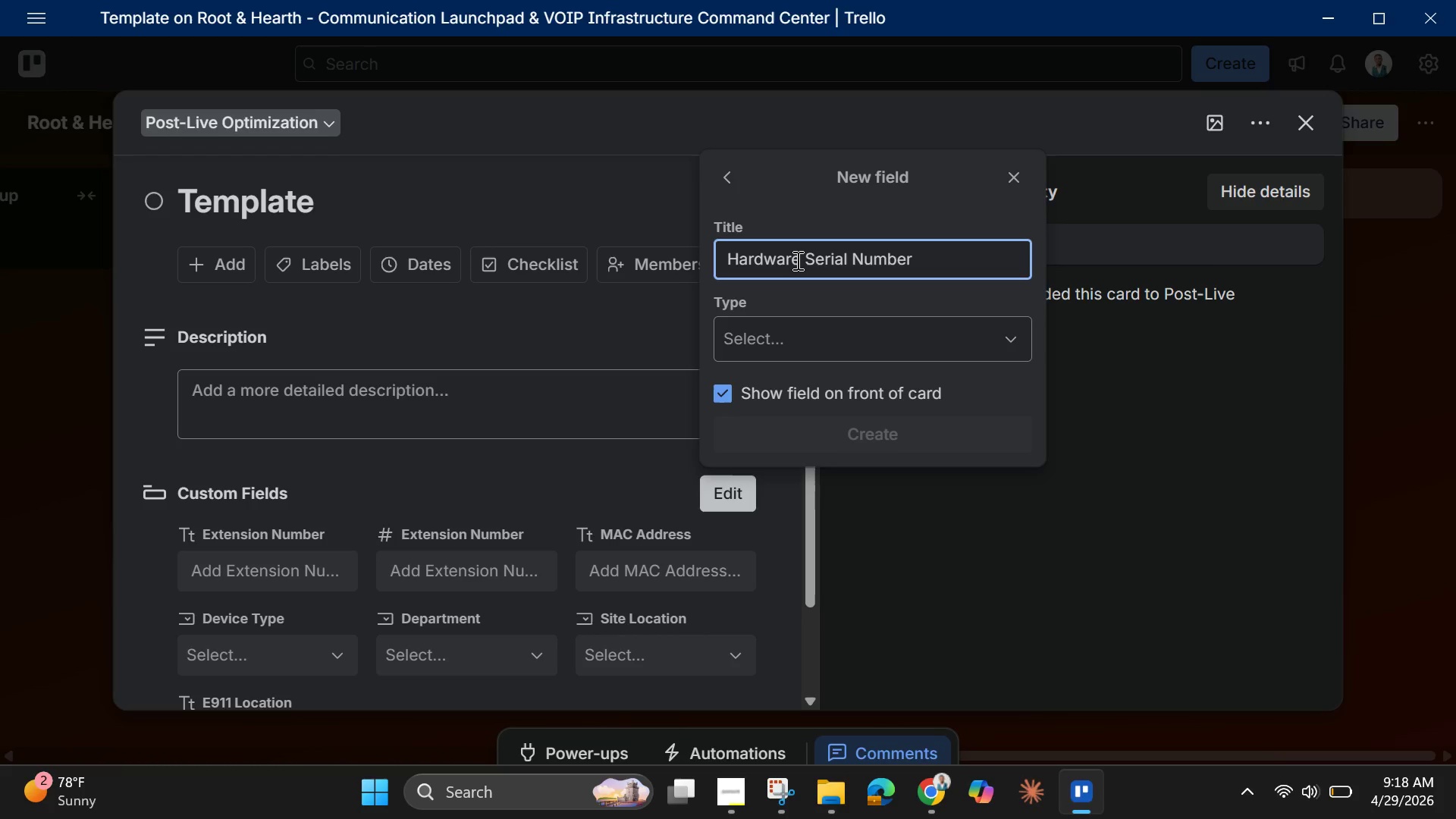 
left_click([836, 344])
 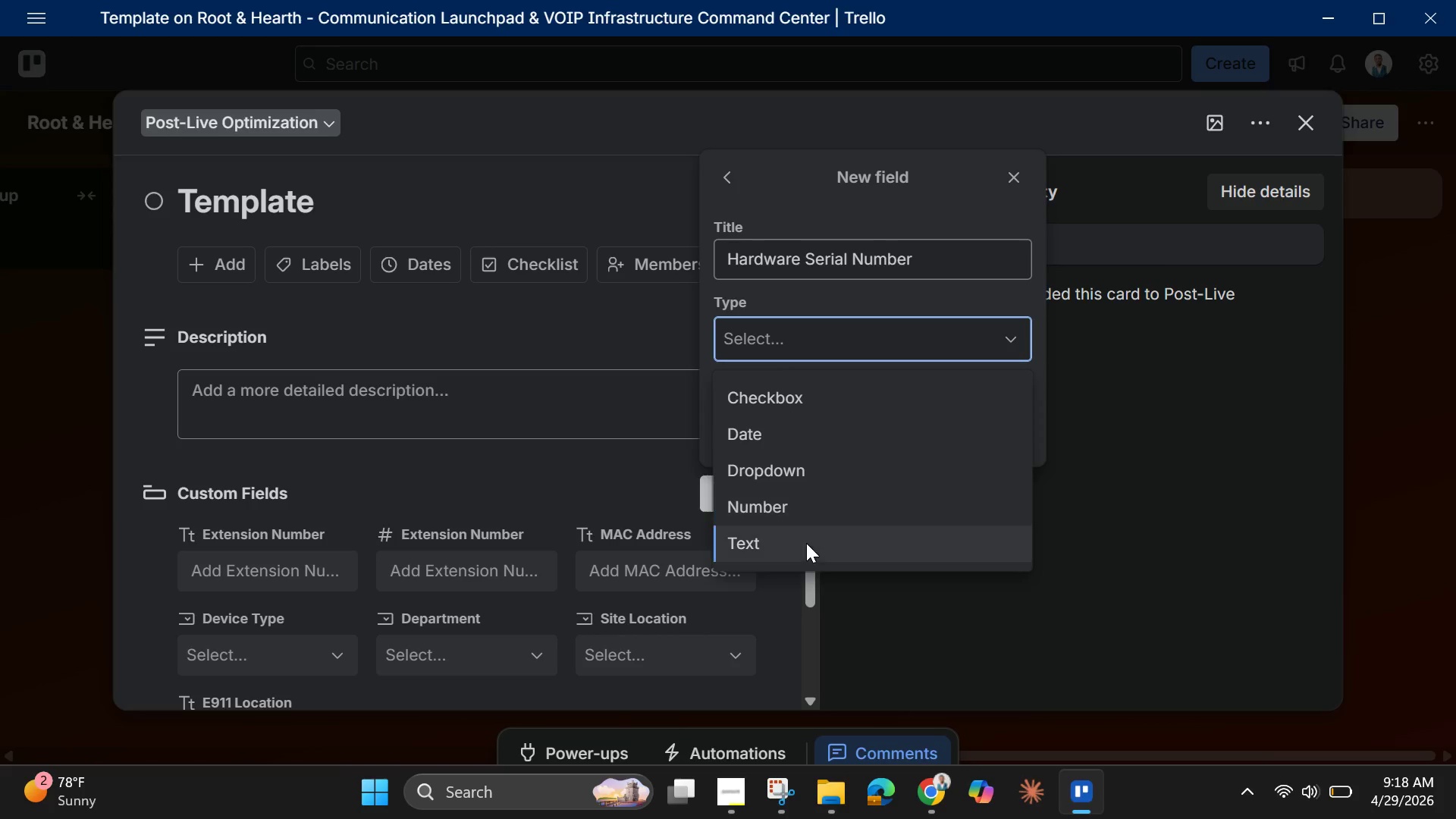 
wait(5.5)
 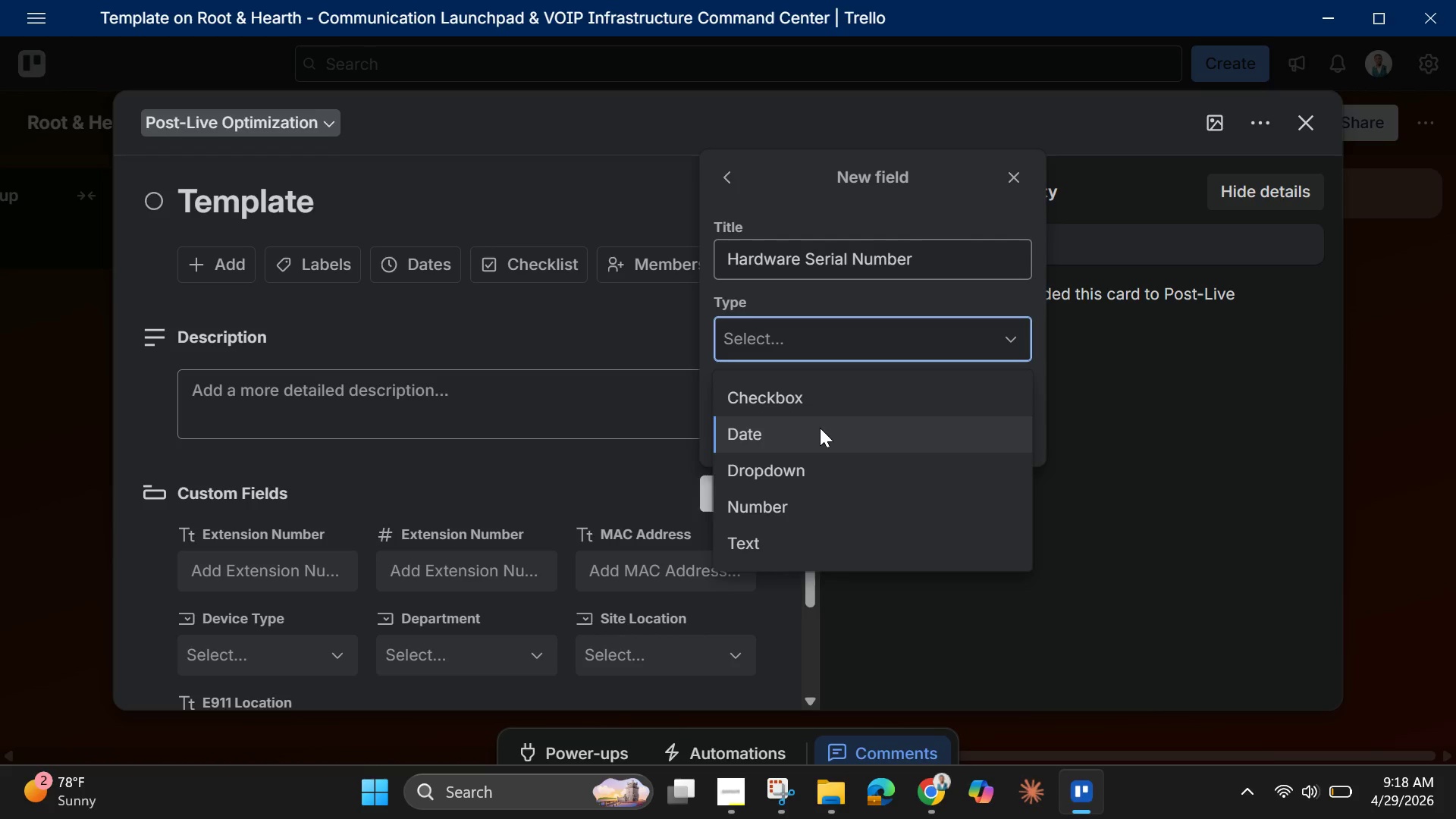 
left_click([783, 541])
 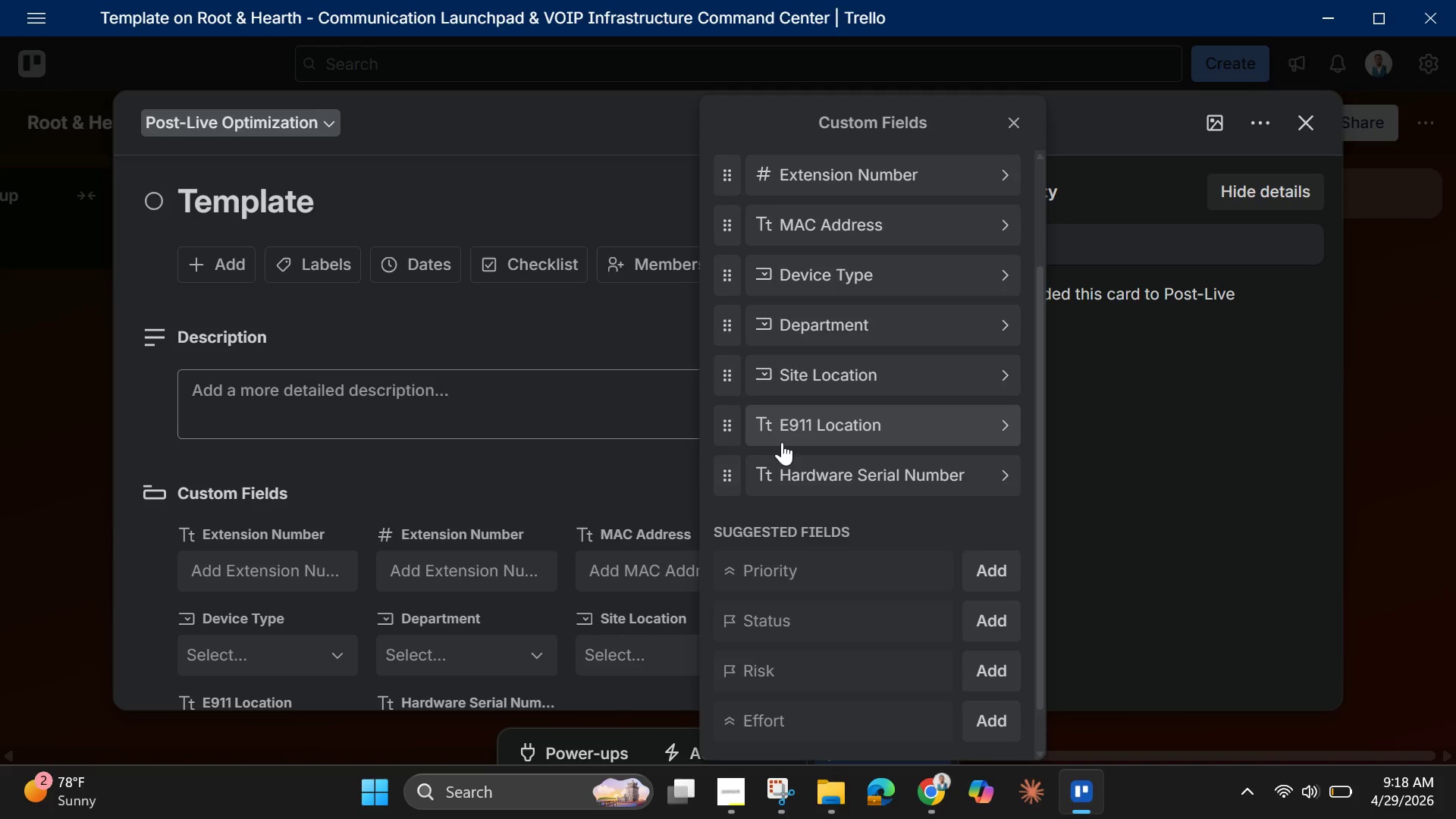 
scroll: coordinate [841, 487], scroll_direction: down, amount: 4.0
 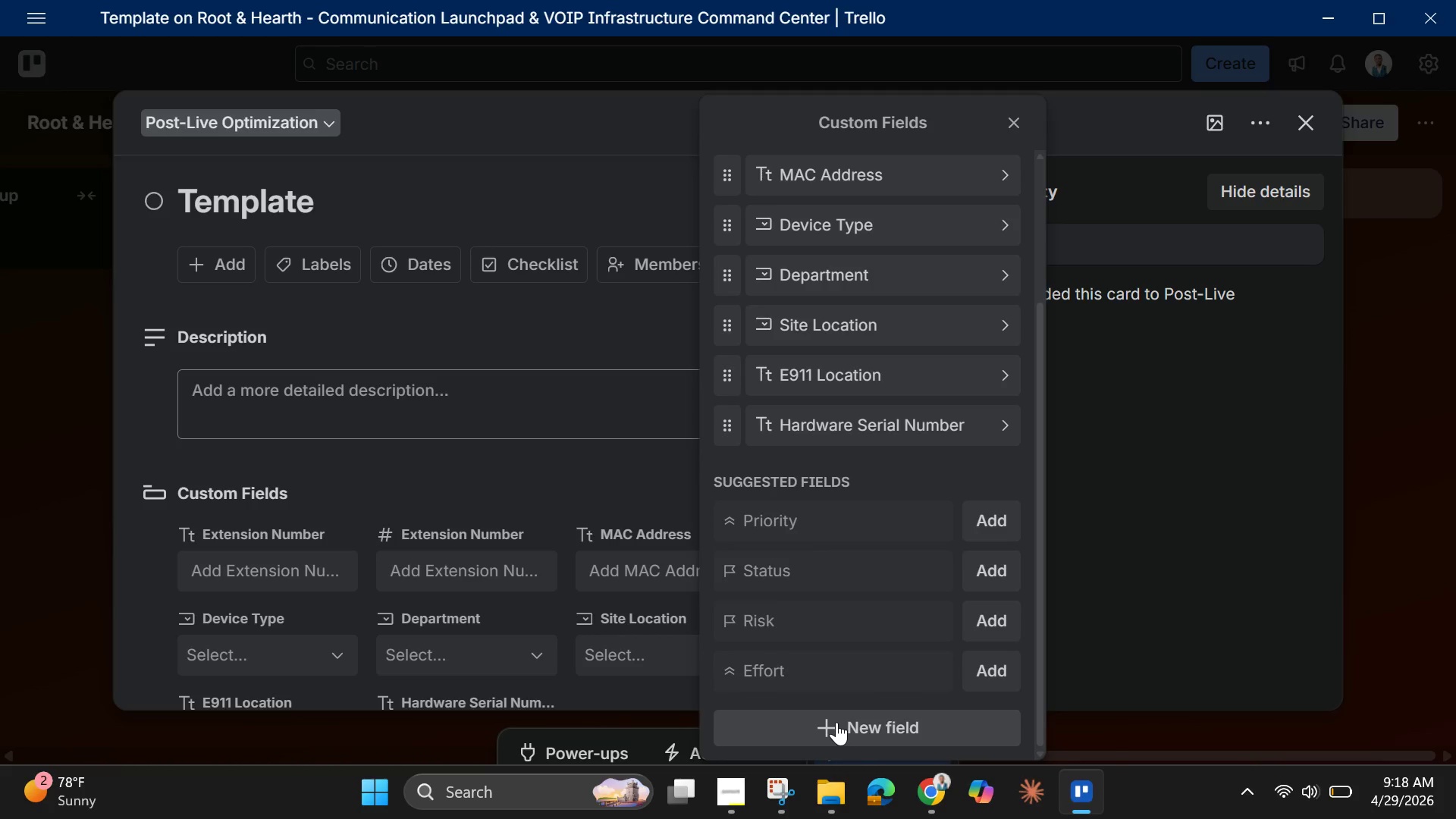 
wait(7.81)
 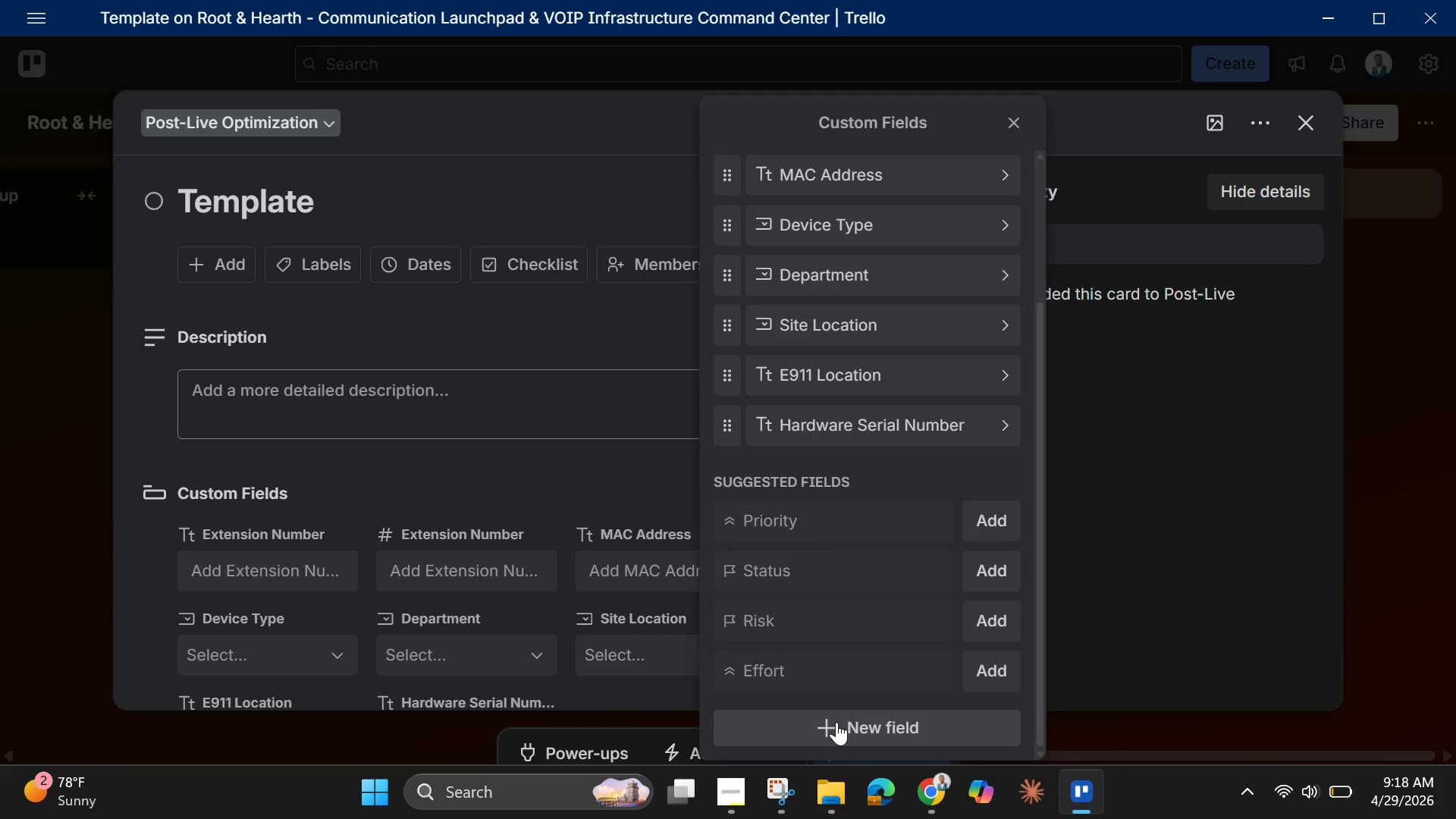 
left_click([836, 722])
 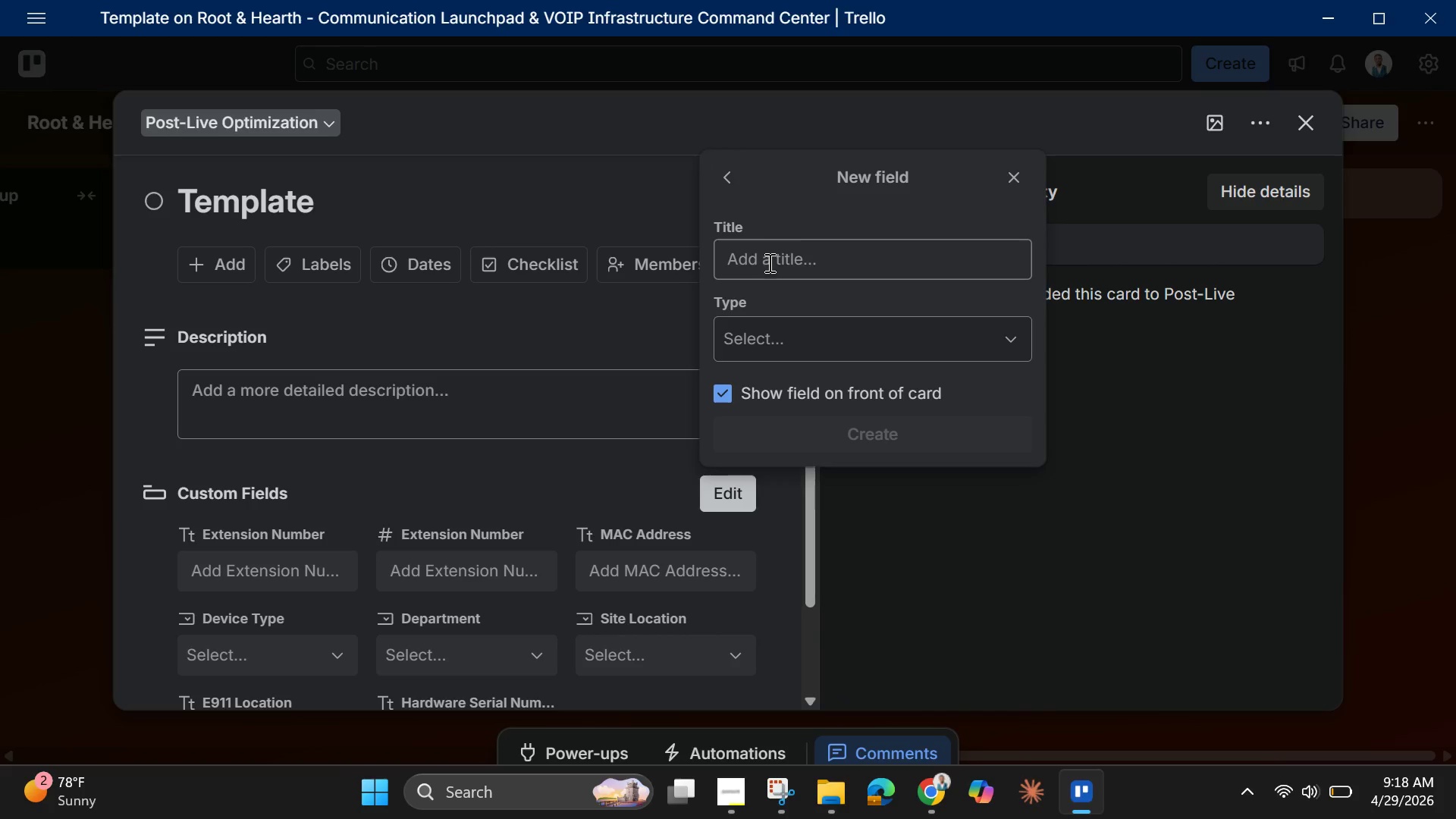 
left_click([768, 264])
 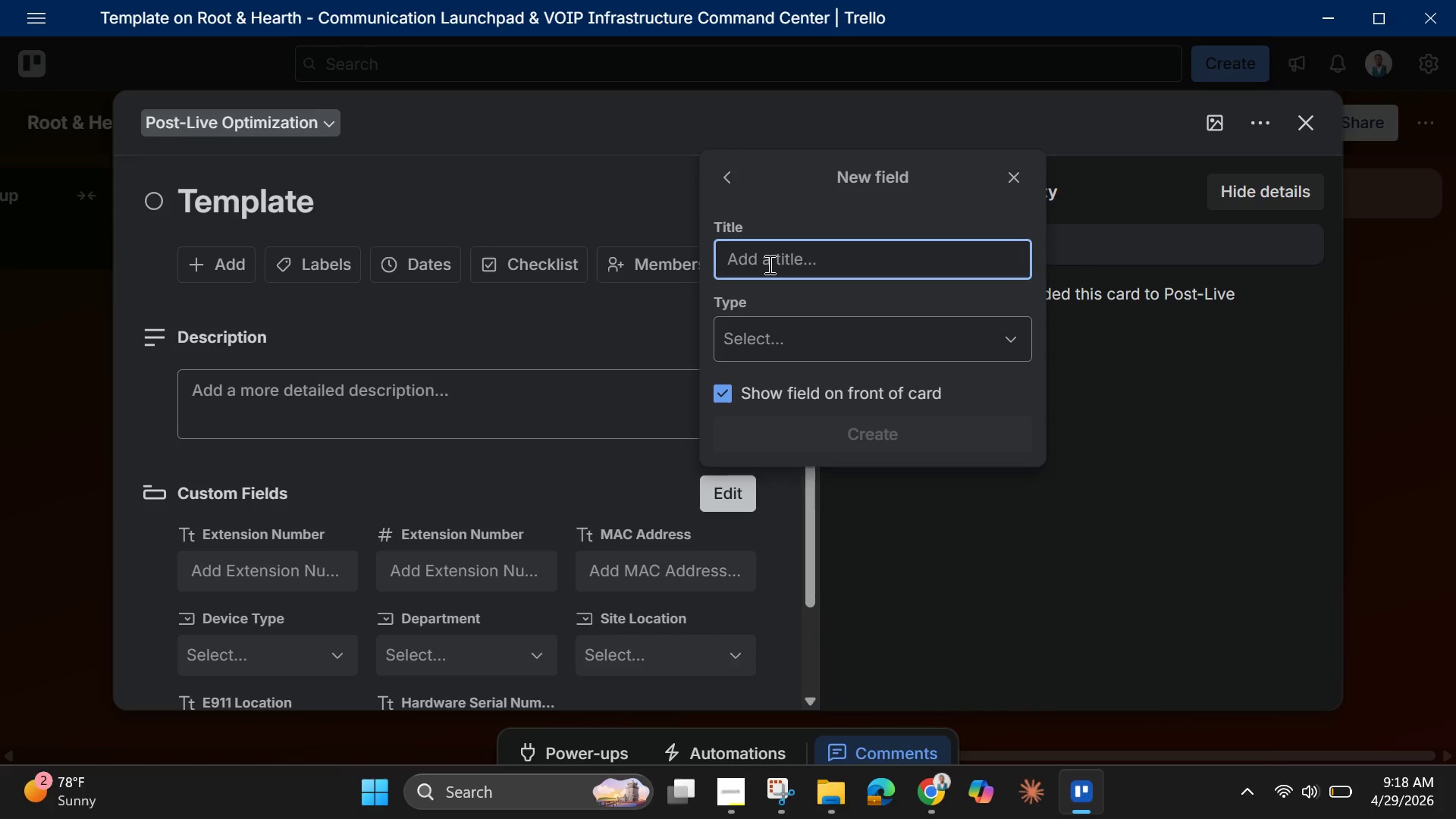 
type(Call Routing Prior)
 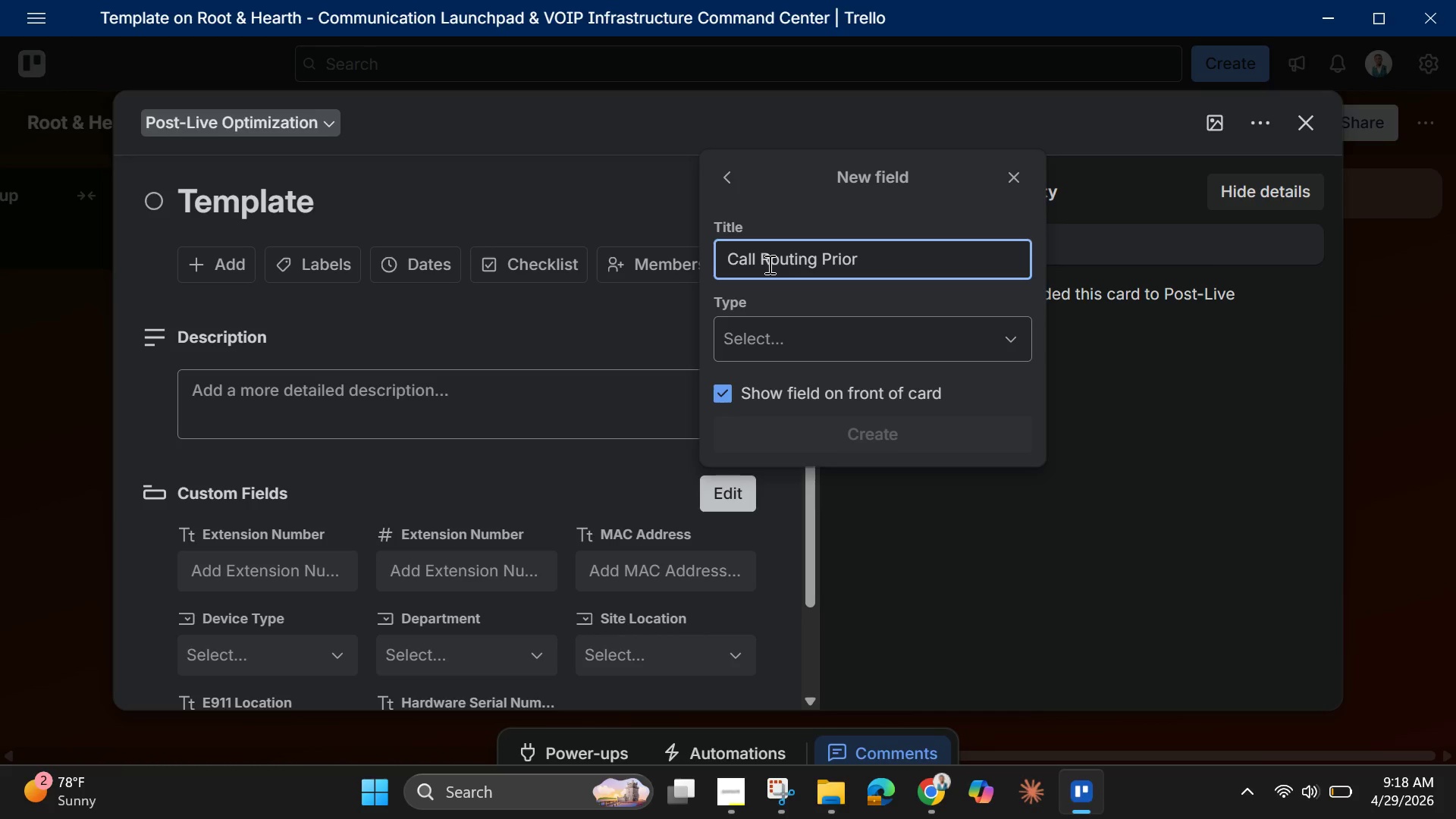 
type(ity)
 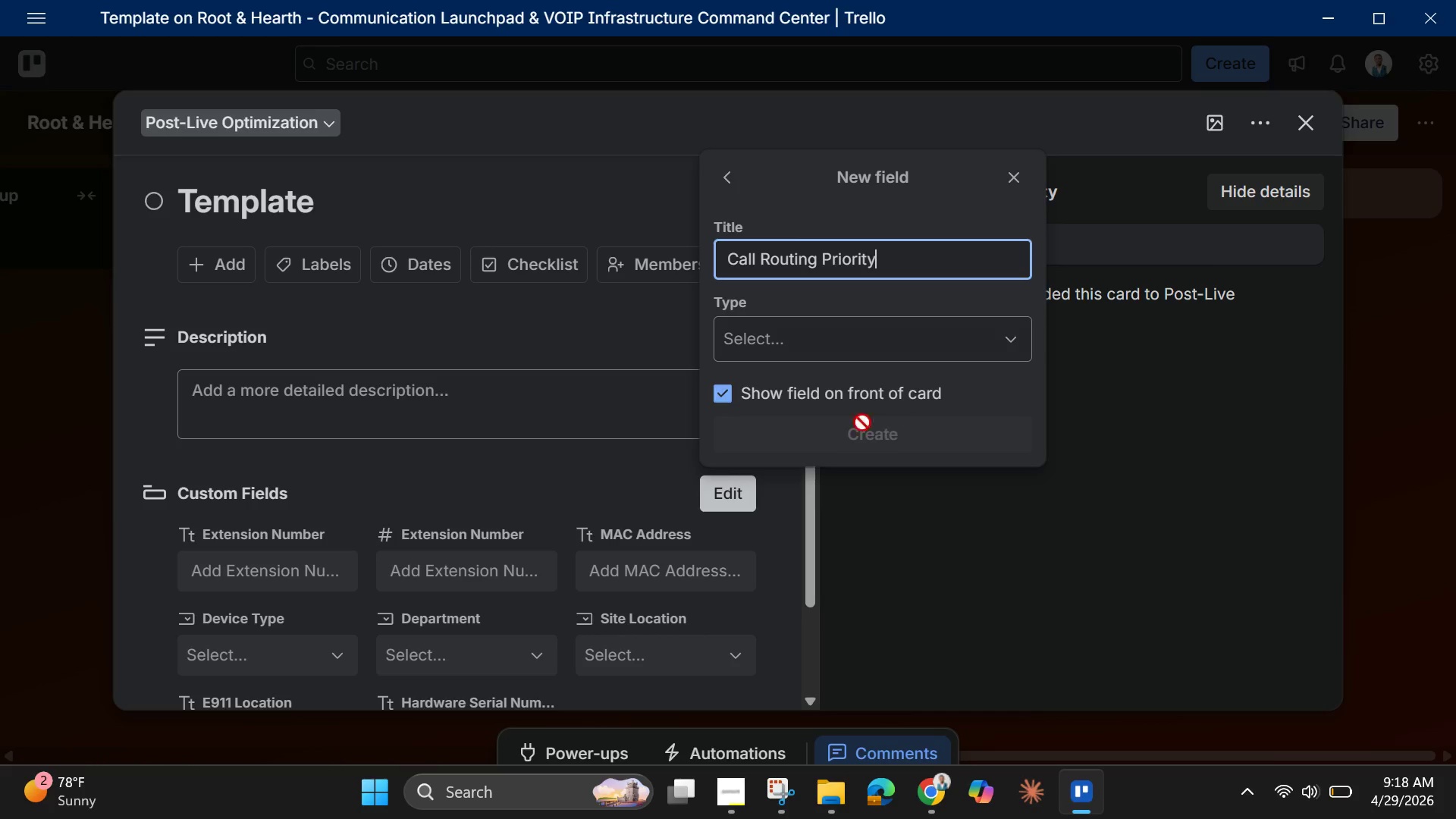 
left_click([839, 325])
 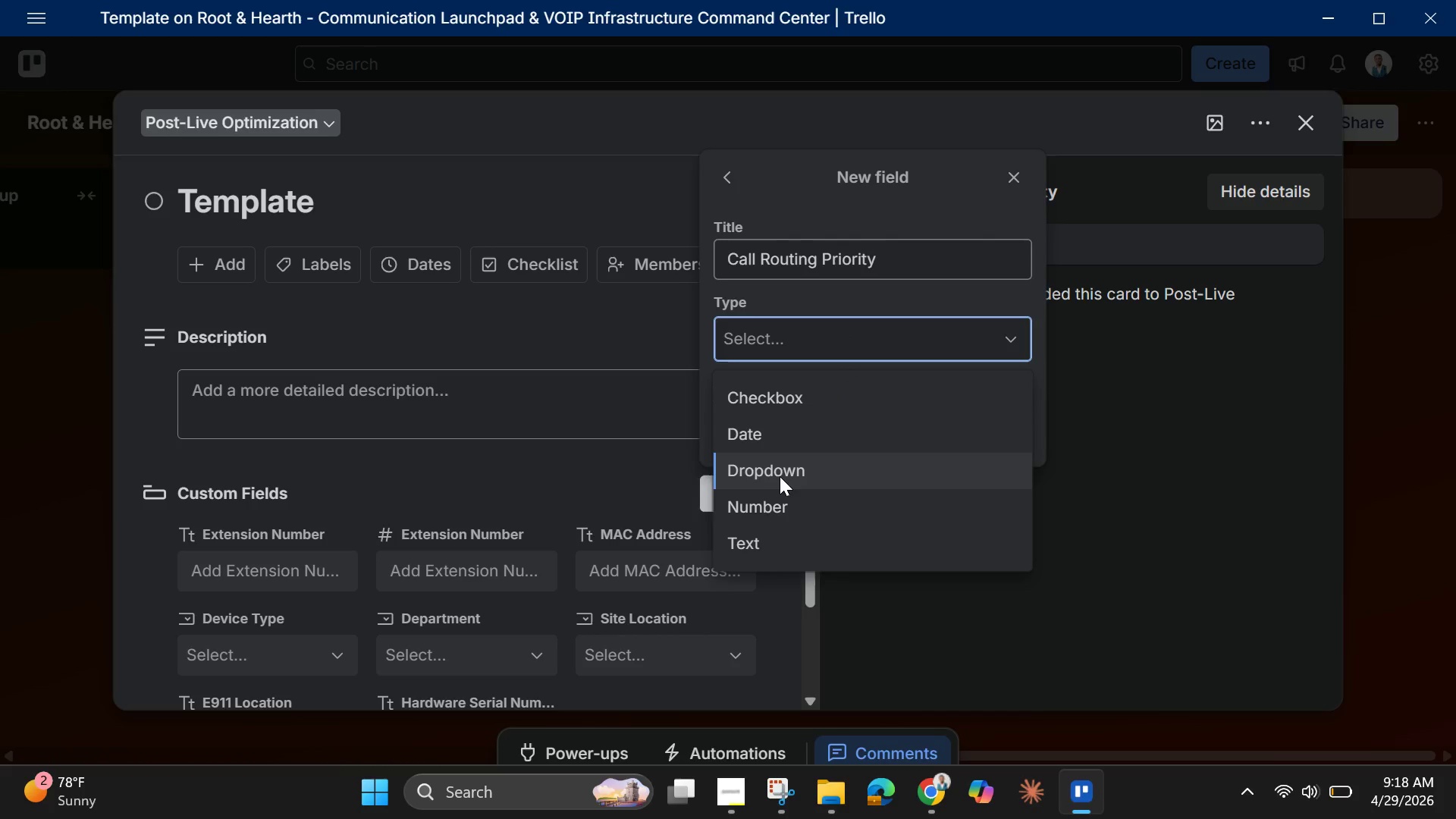 
left_click([780, 467])
 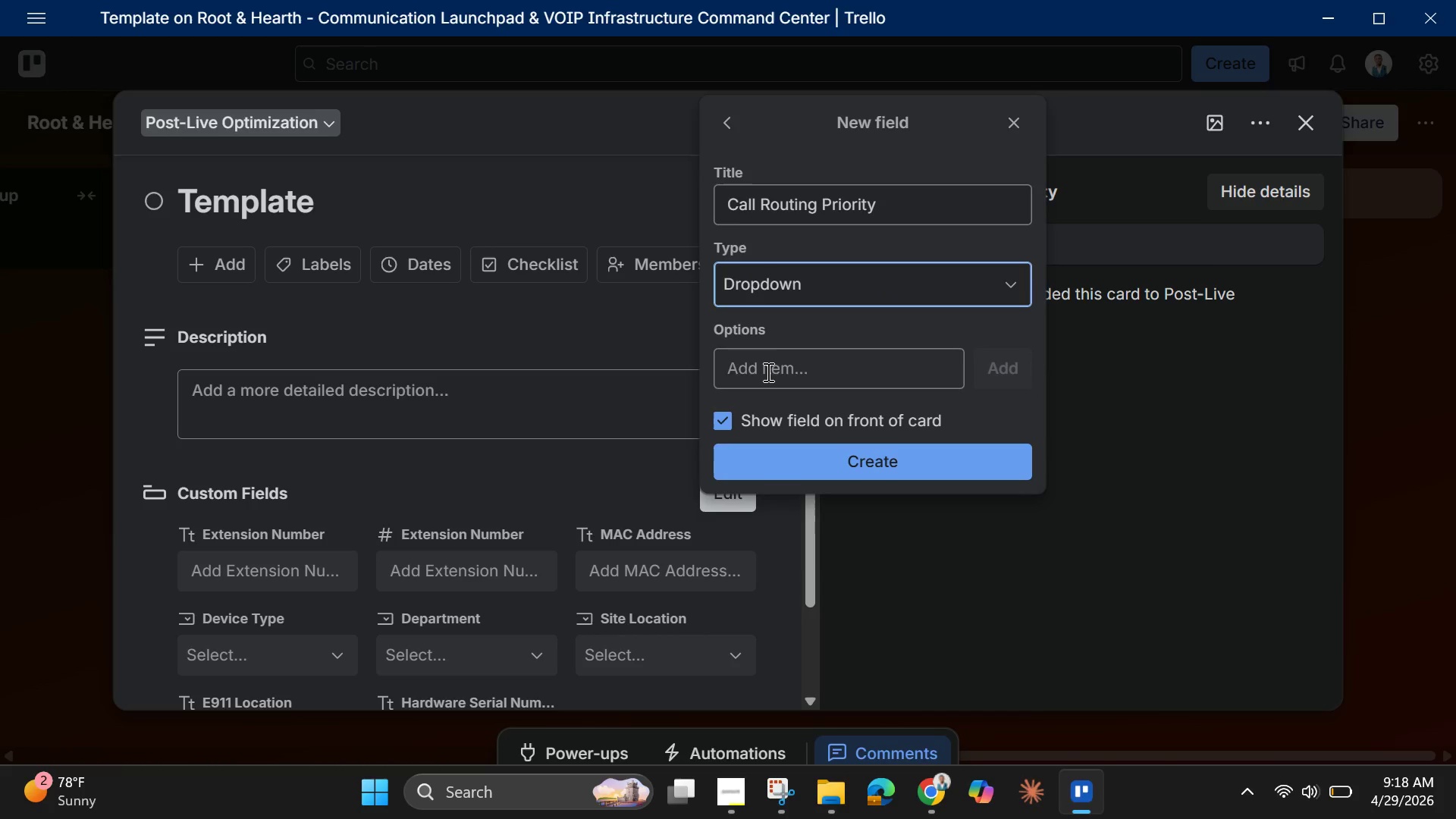 
left_click([767, 372])
 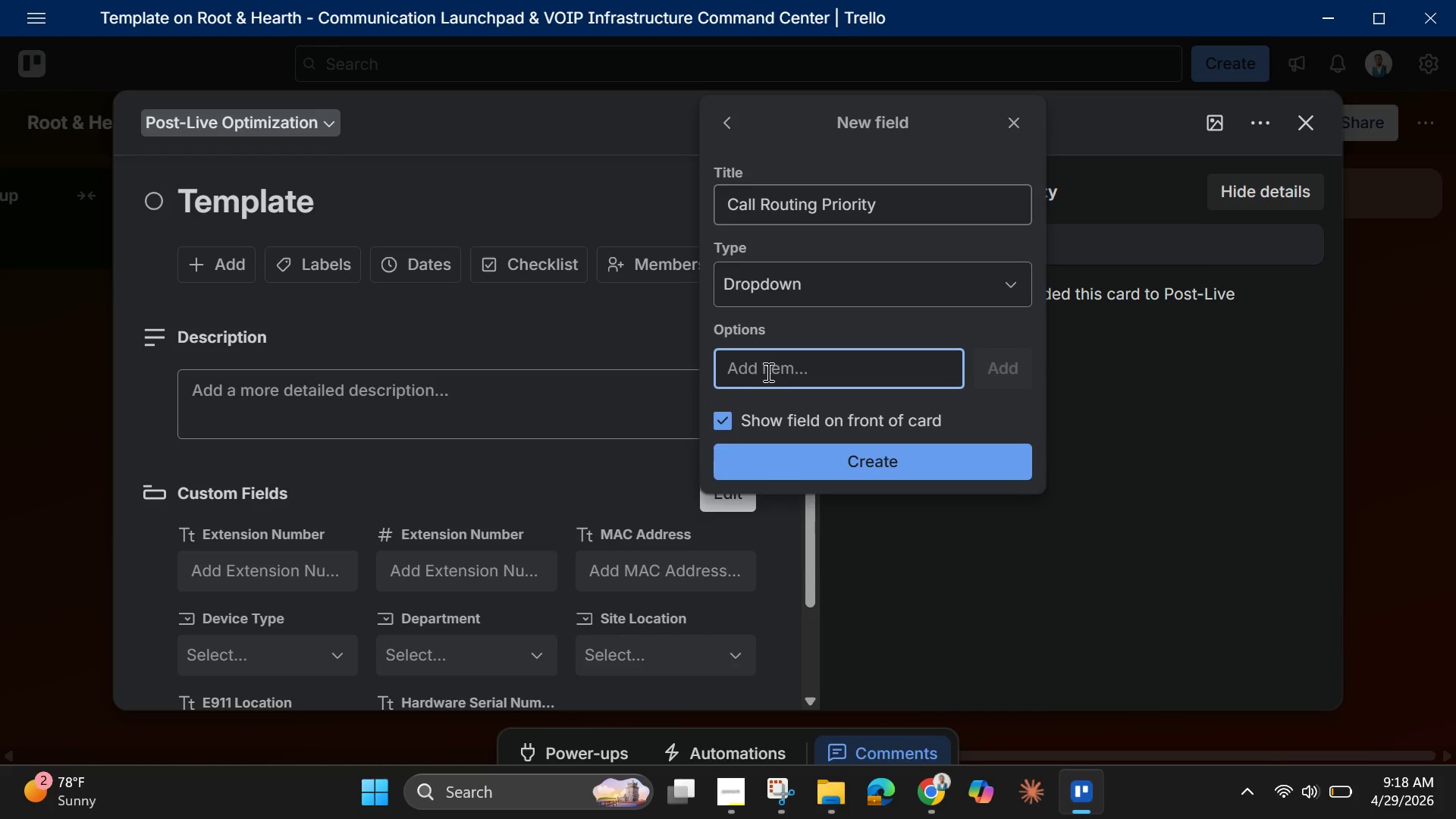 
type(High)
 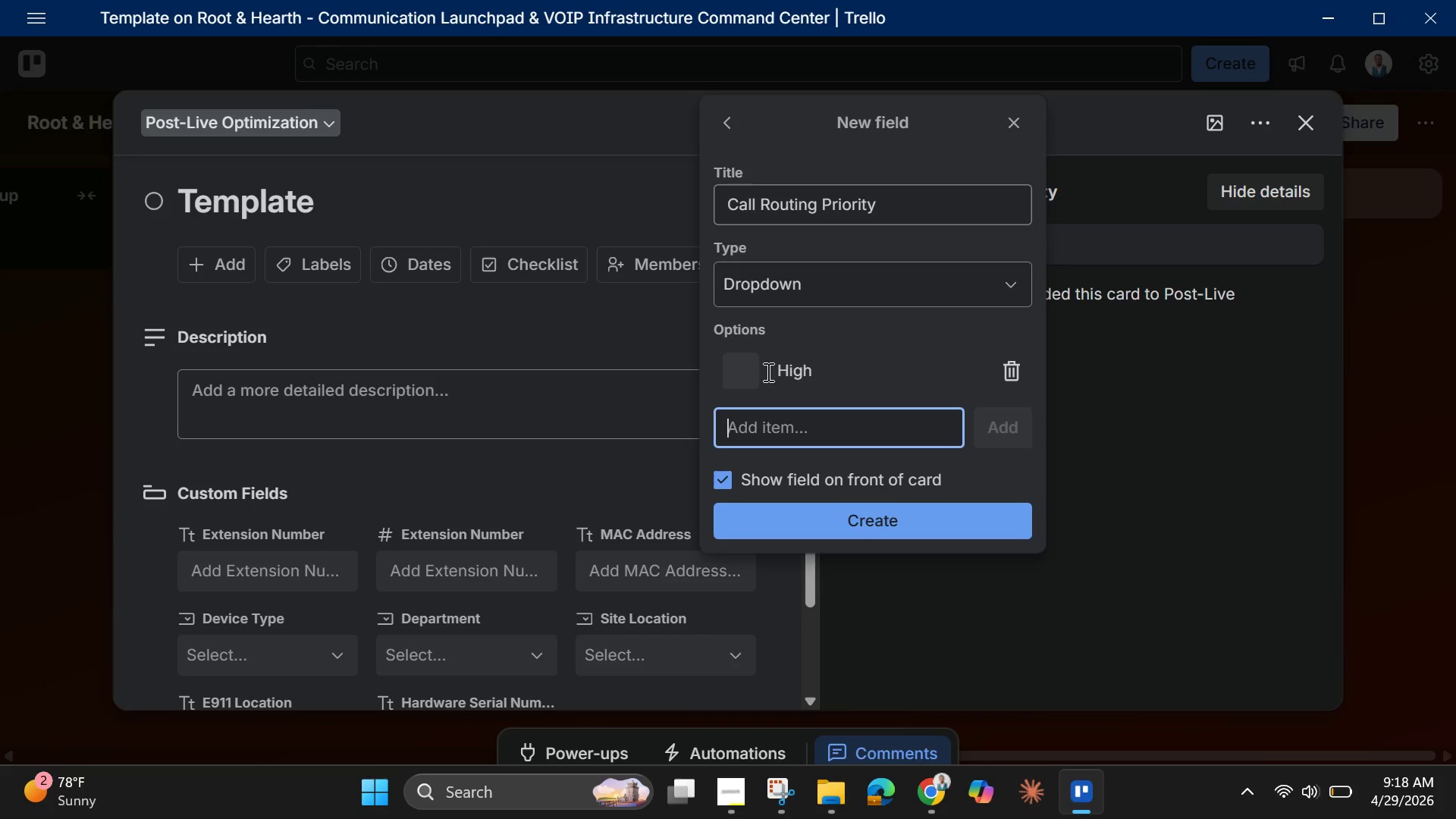 
key(Enter)
 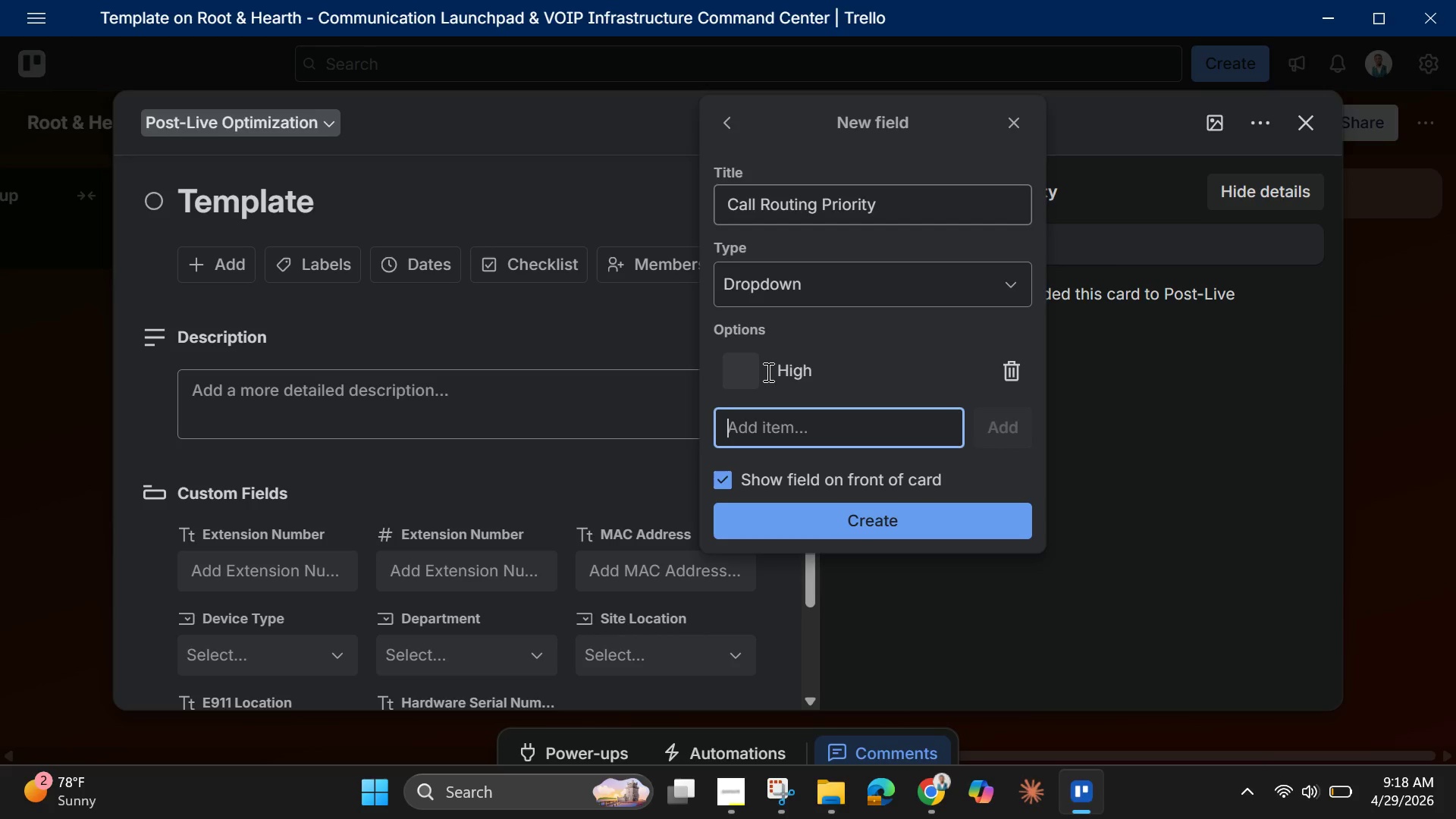 
type(Medium)
 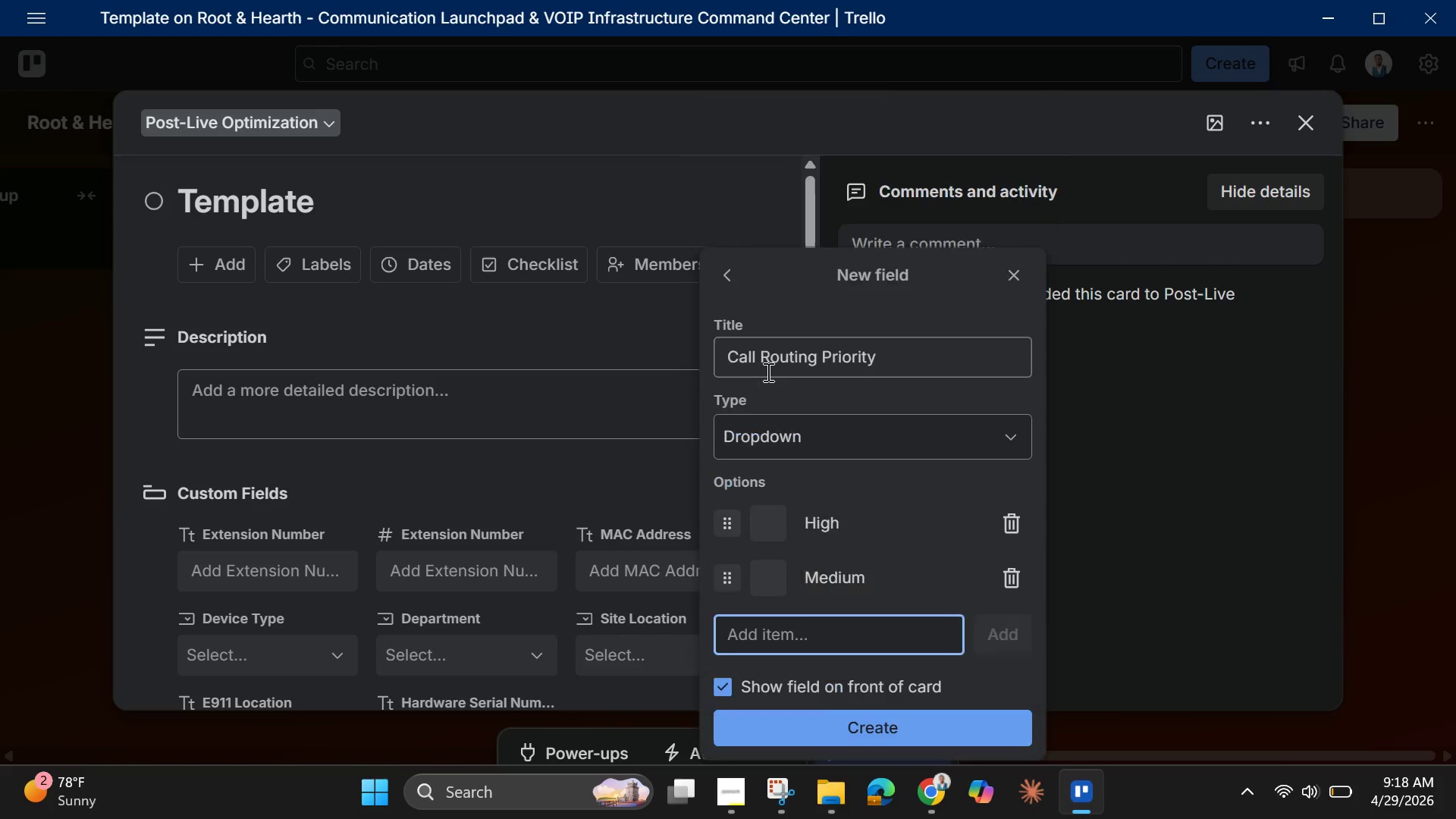 
key(Enter)
 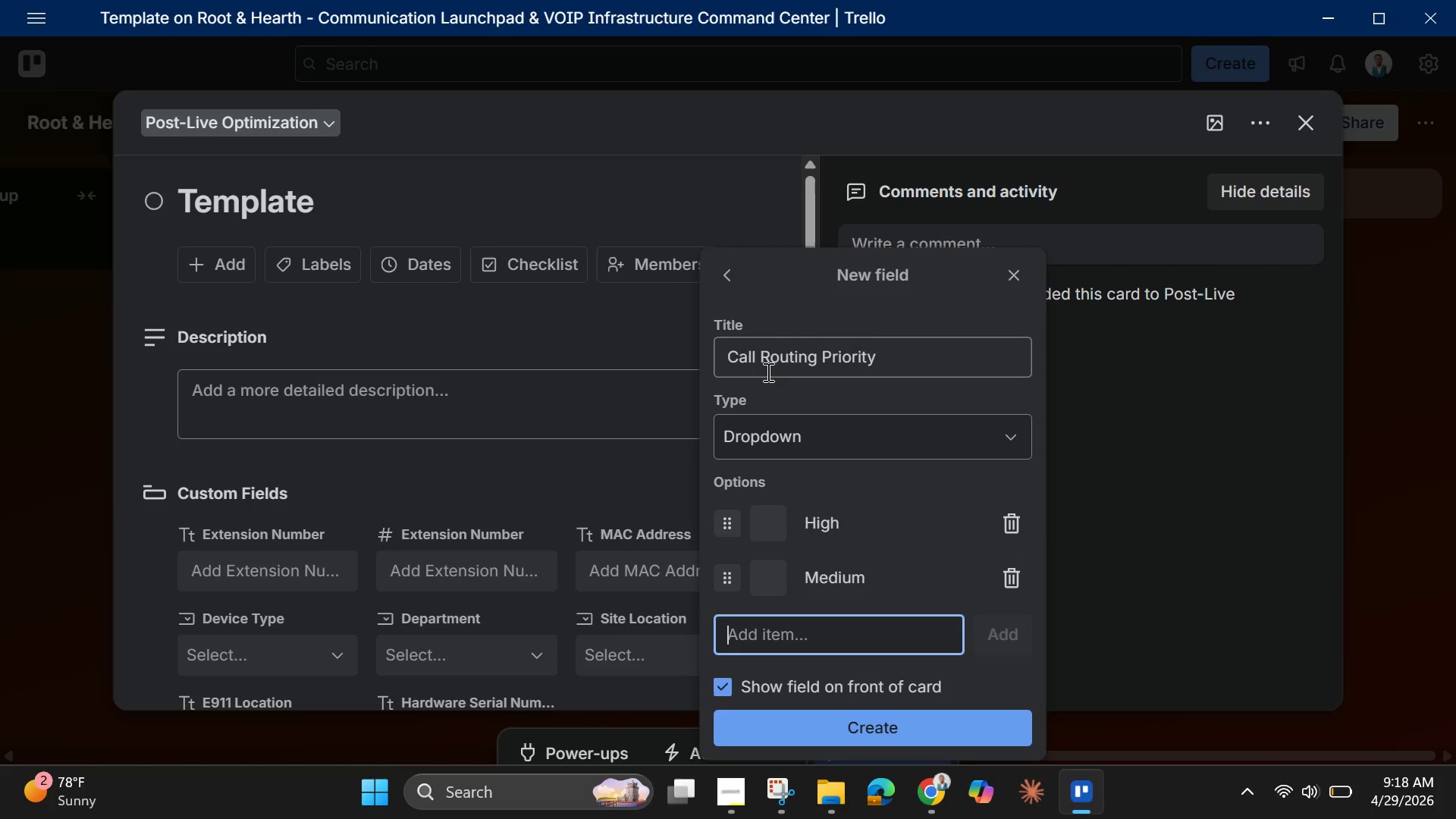 
type(Low)
 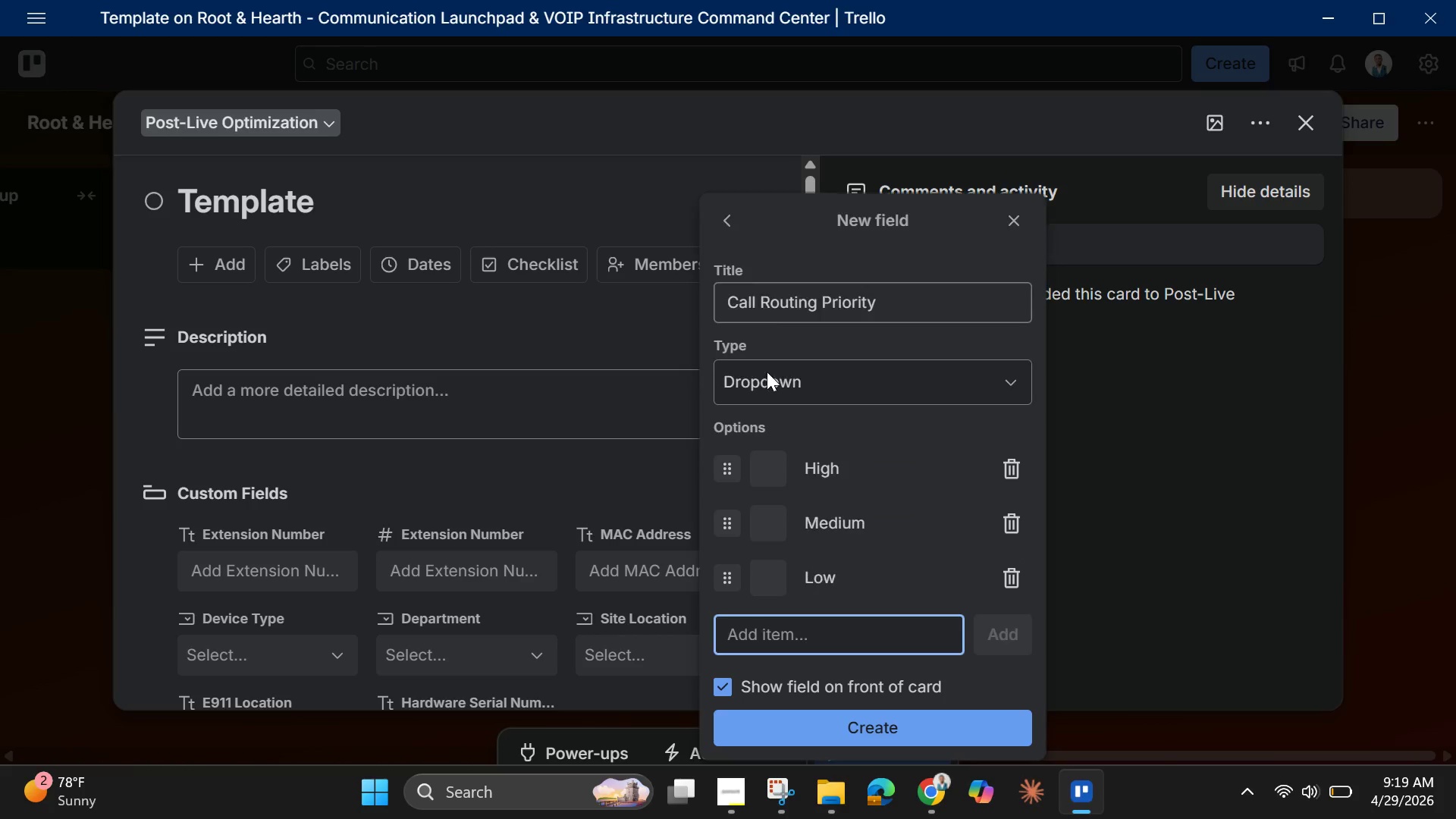 
key(Enter)
 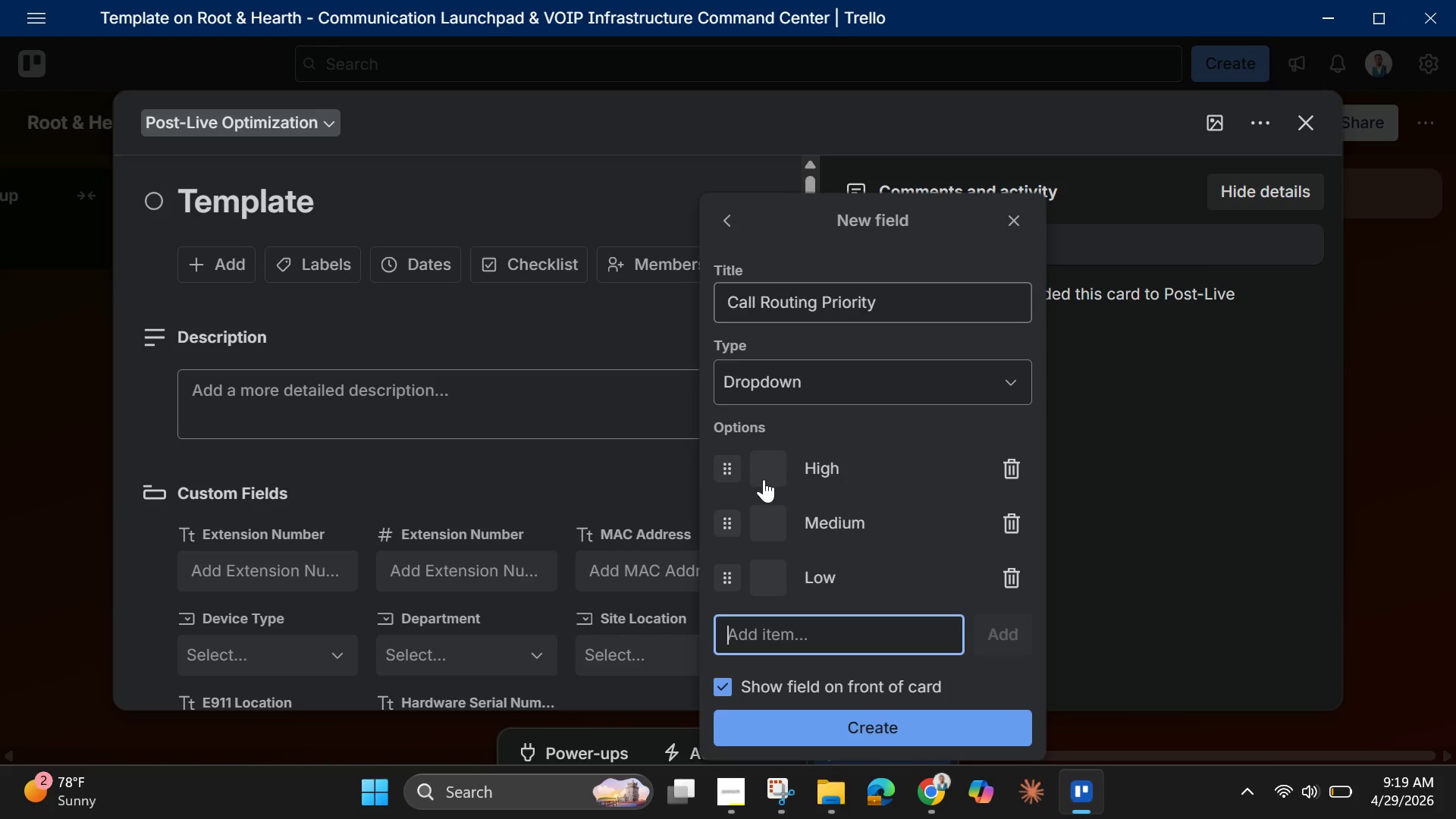 
left_click([764, 479])
 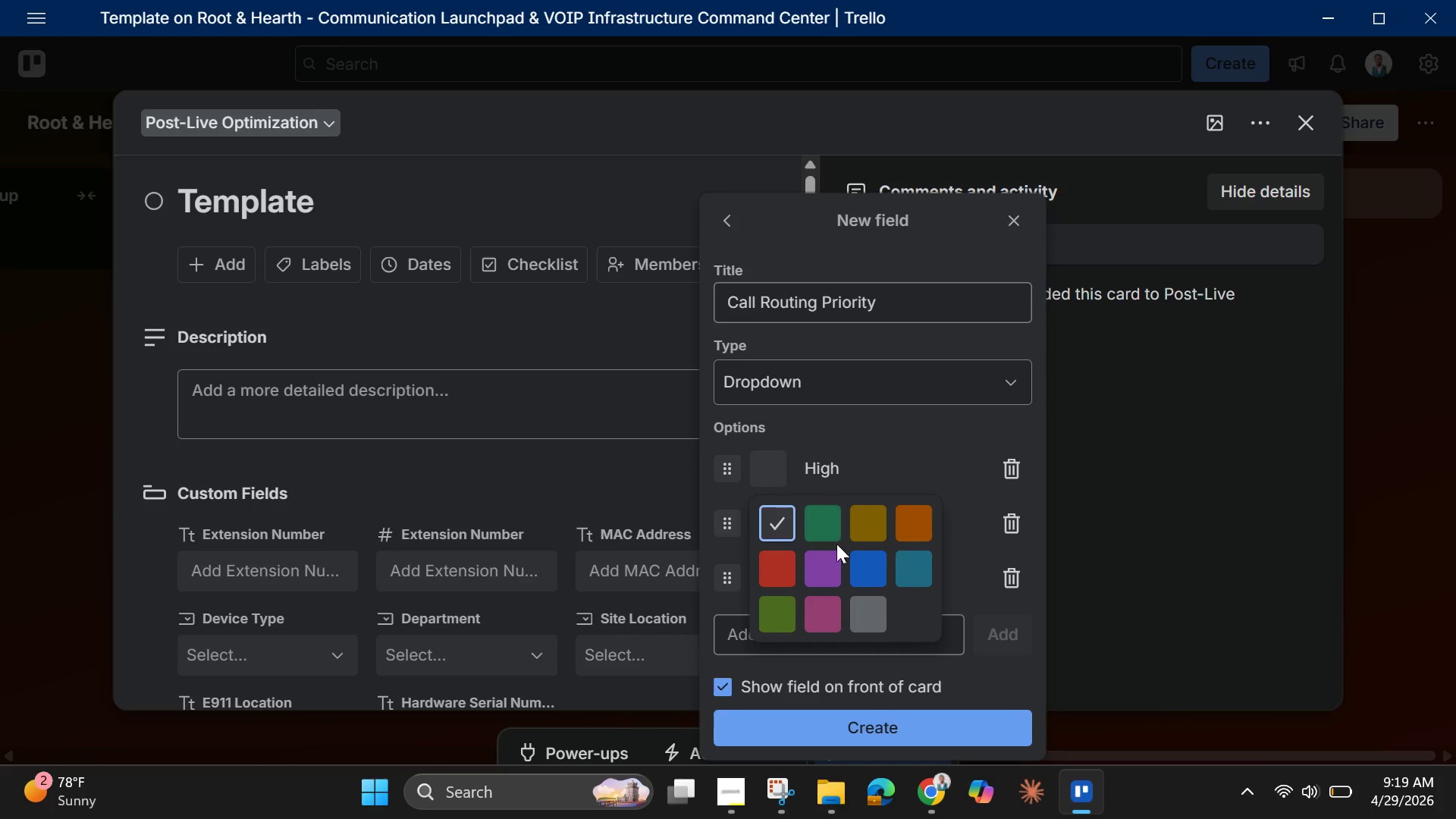 
mouse_move([816, 531])
 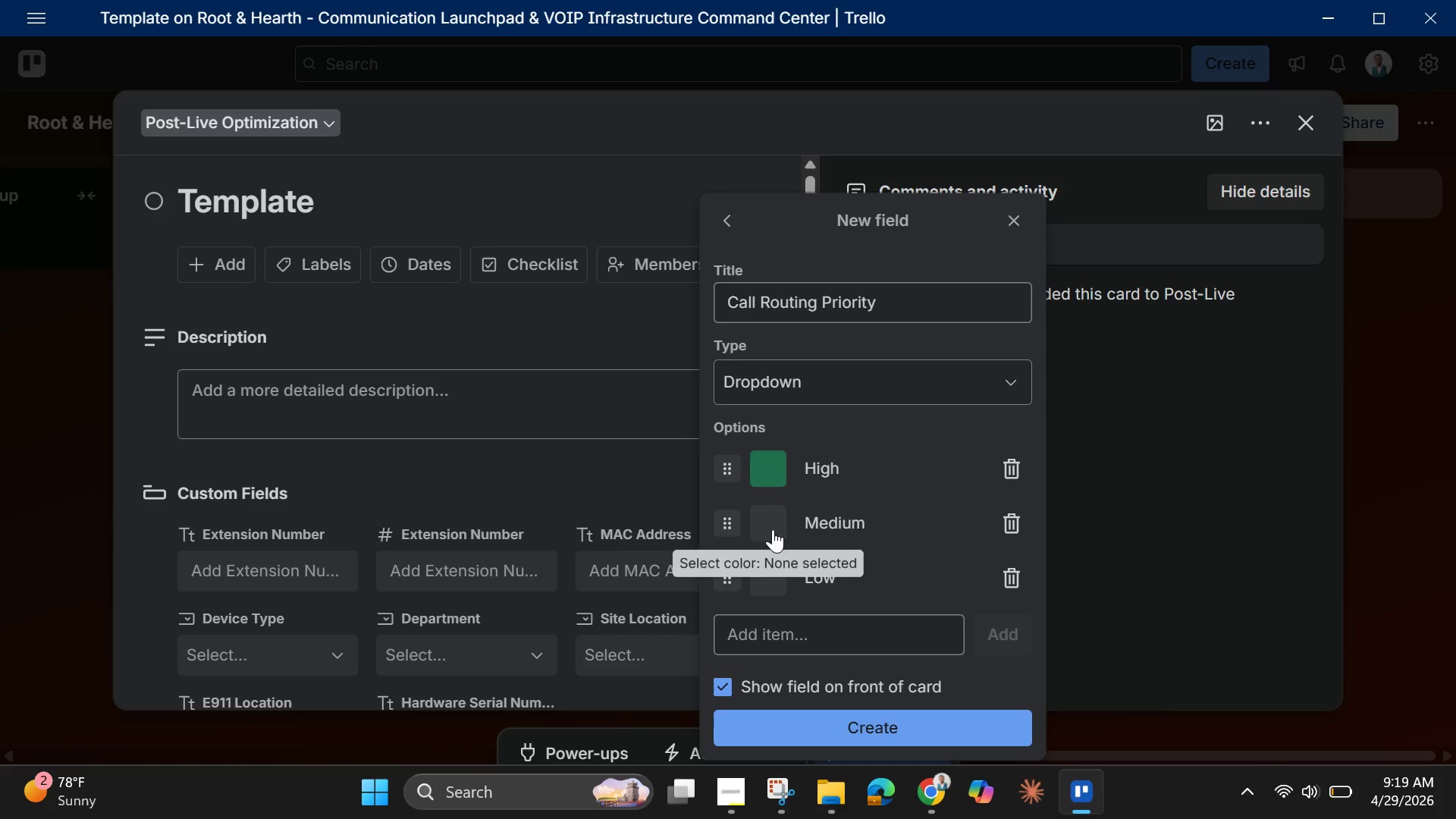 
left_click([773, 529])
 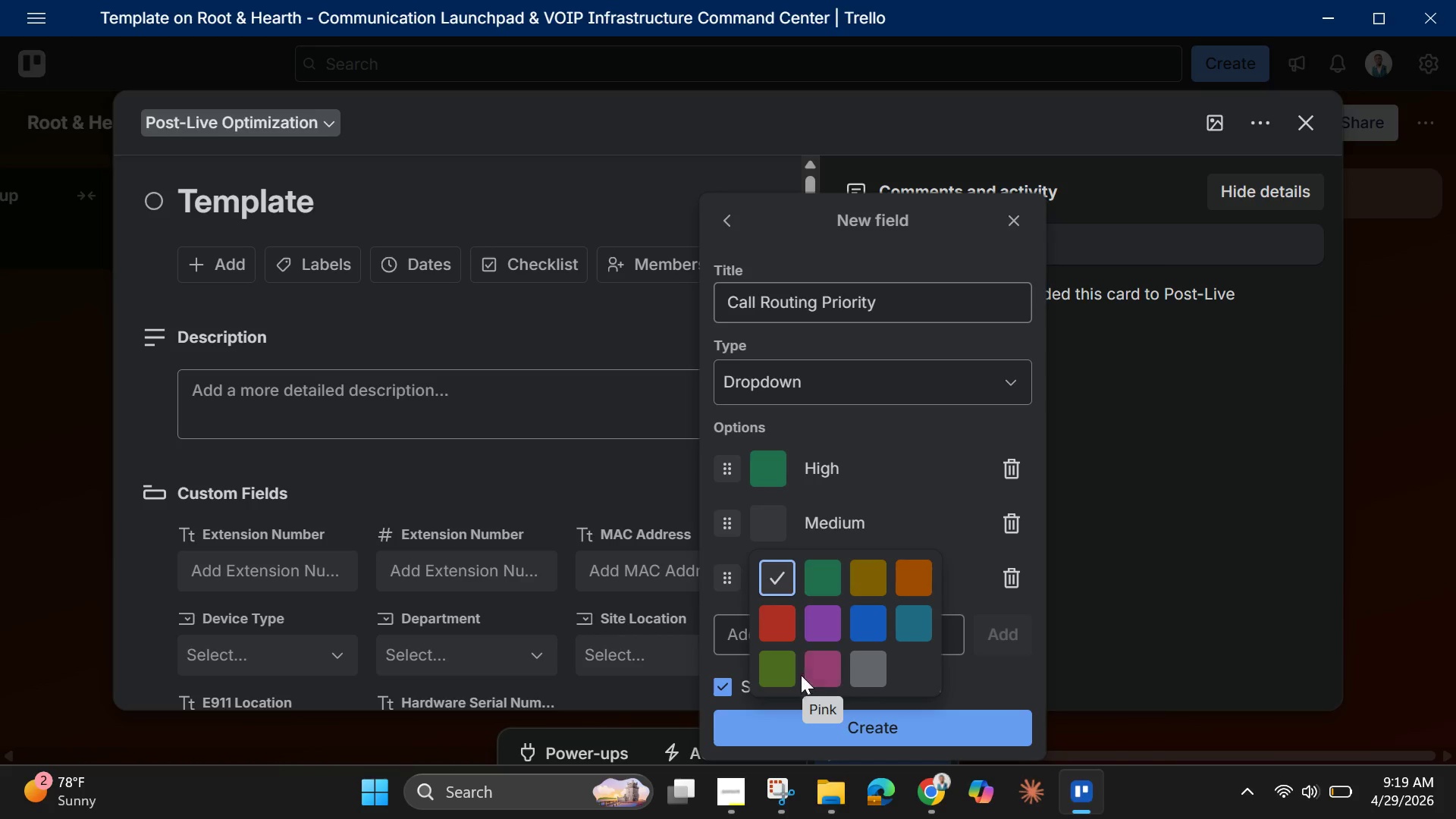 
left_click([777, 664])
 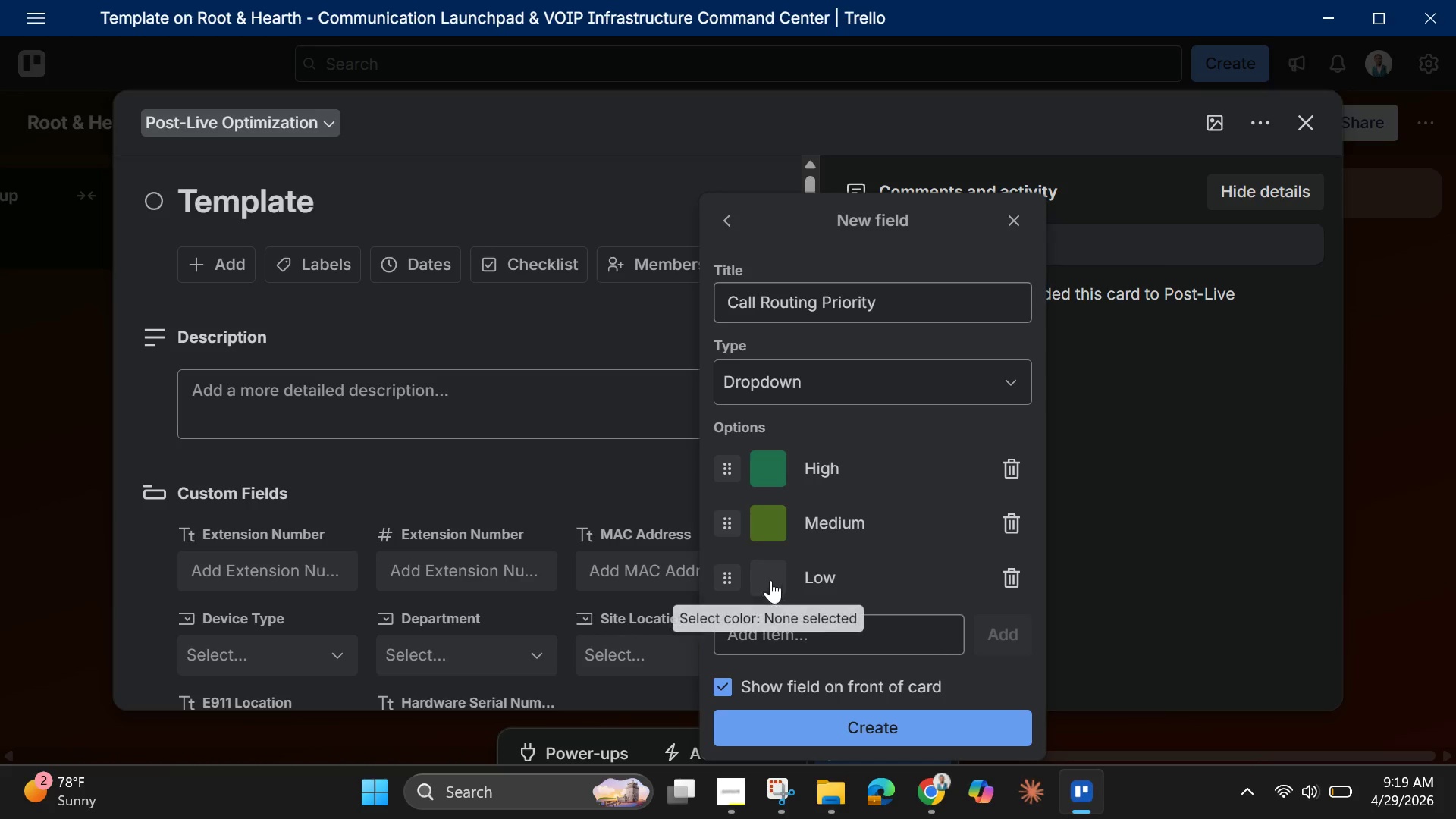 
left_click([770, 579])
 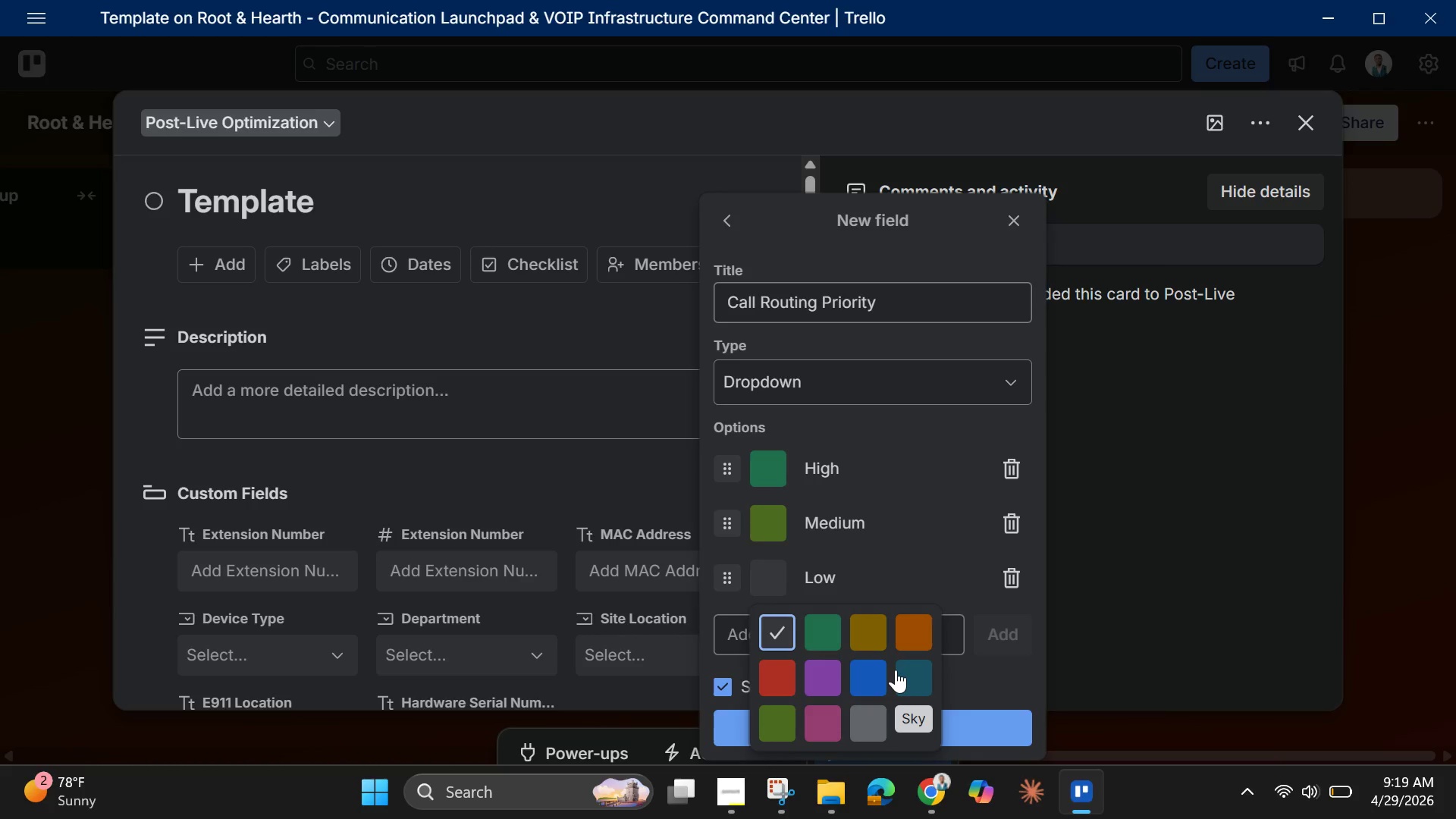 
left_click([906, 670])
 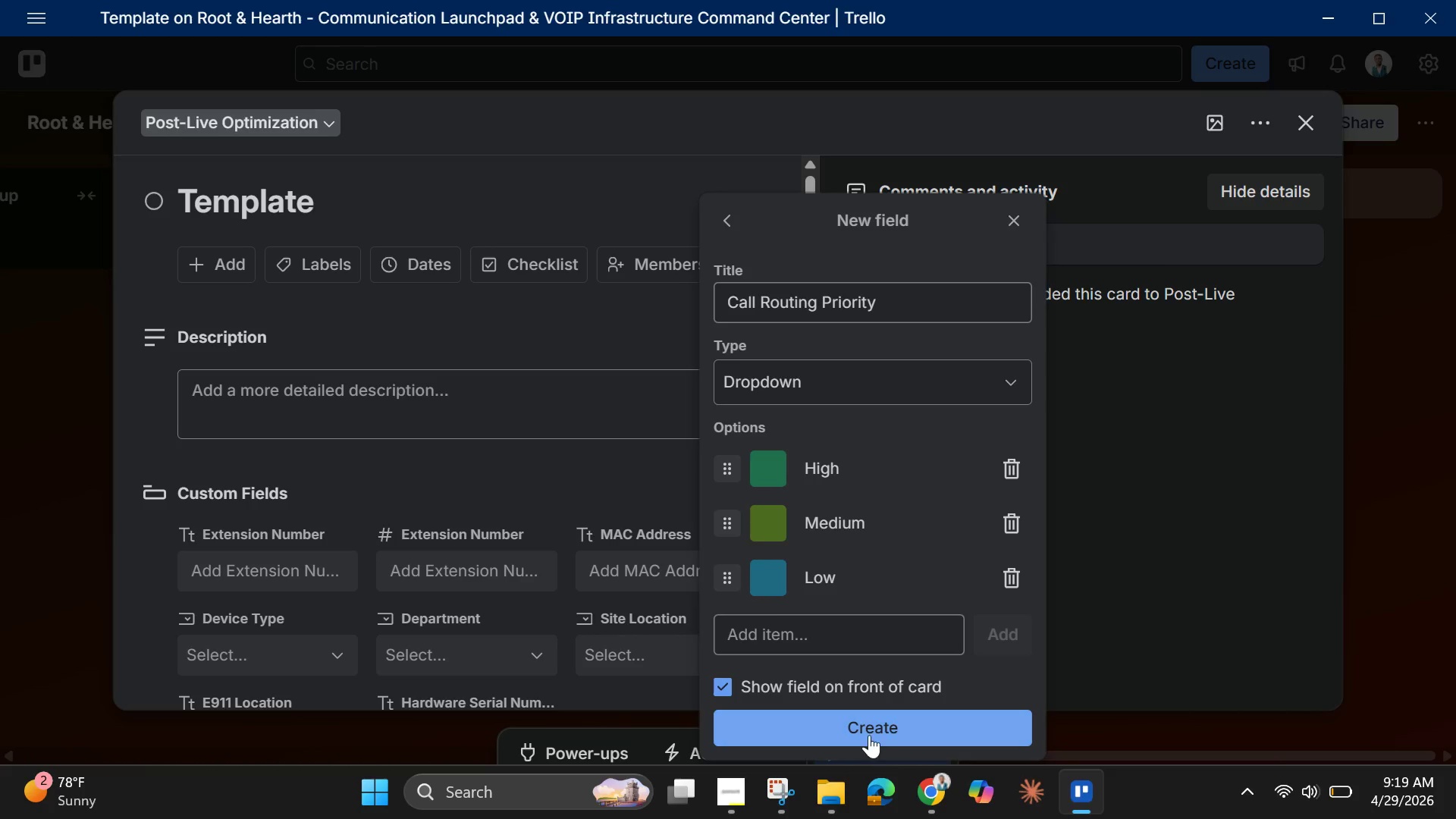 
left_click([868, 727])
 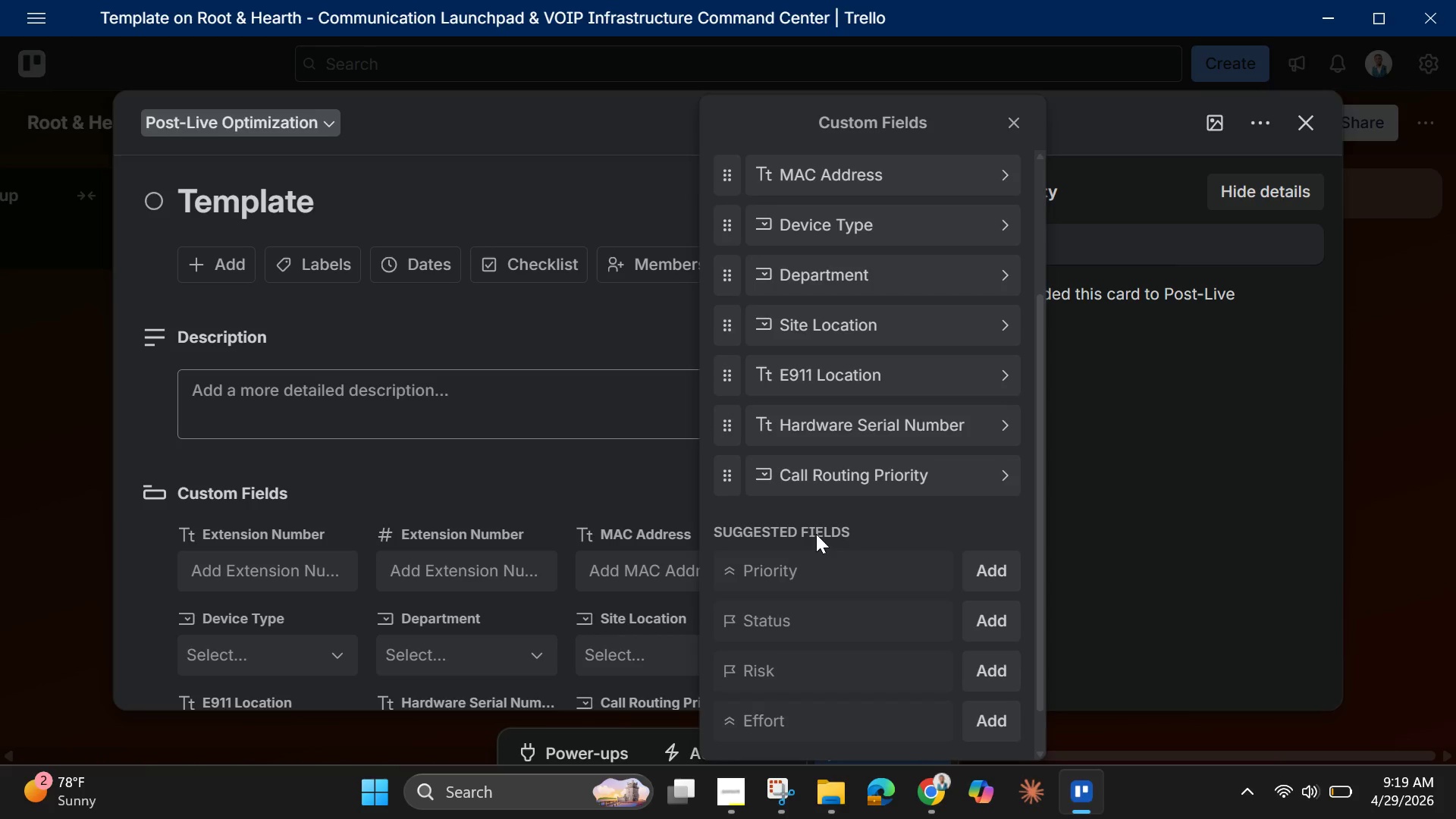 
scroll: coordinate [814, 471], scroll_direction: down, amount: 7.0
 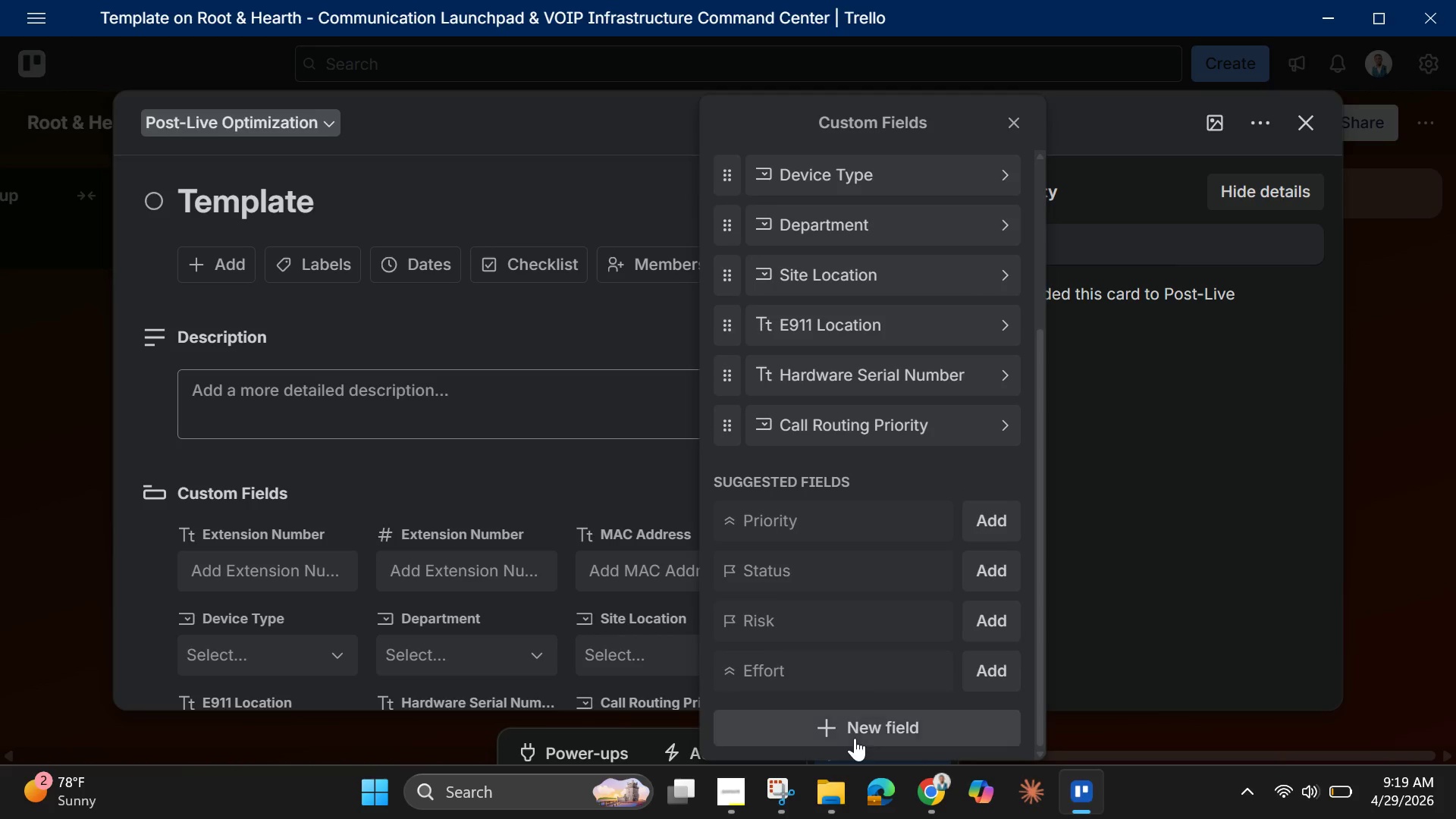 
left_click([855, 738])
 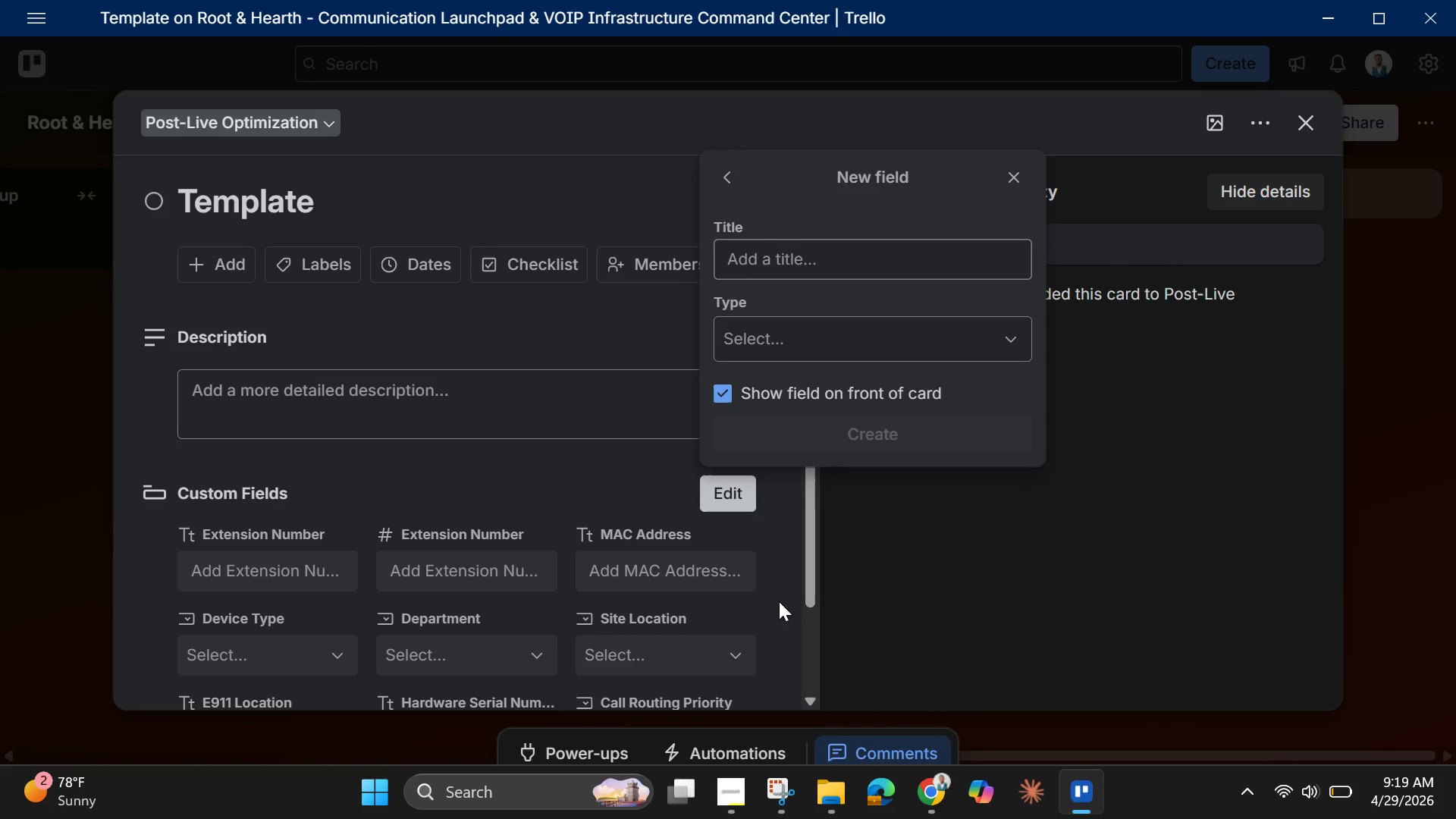 
wait(7.36)
 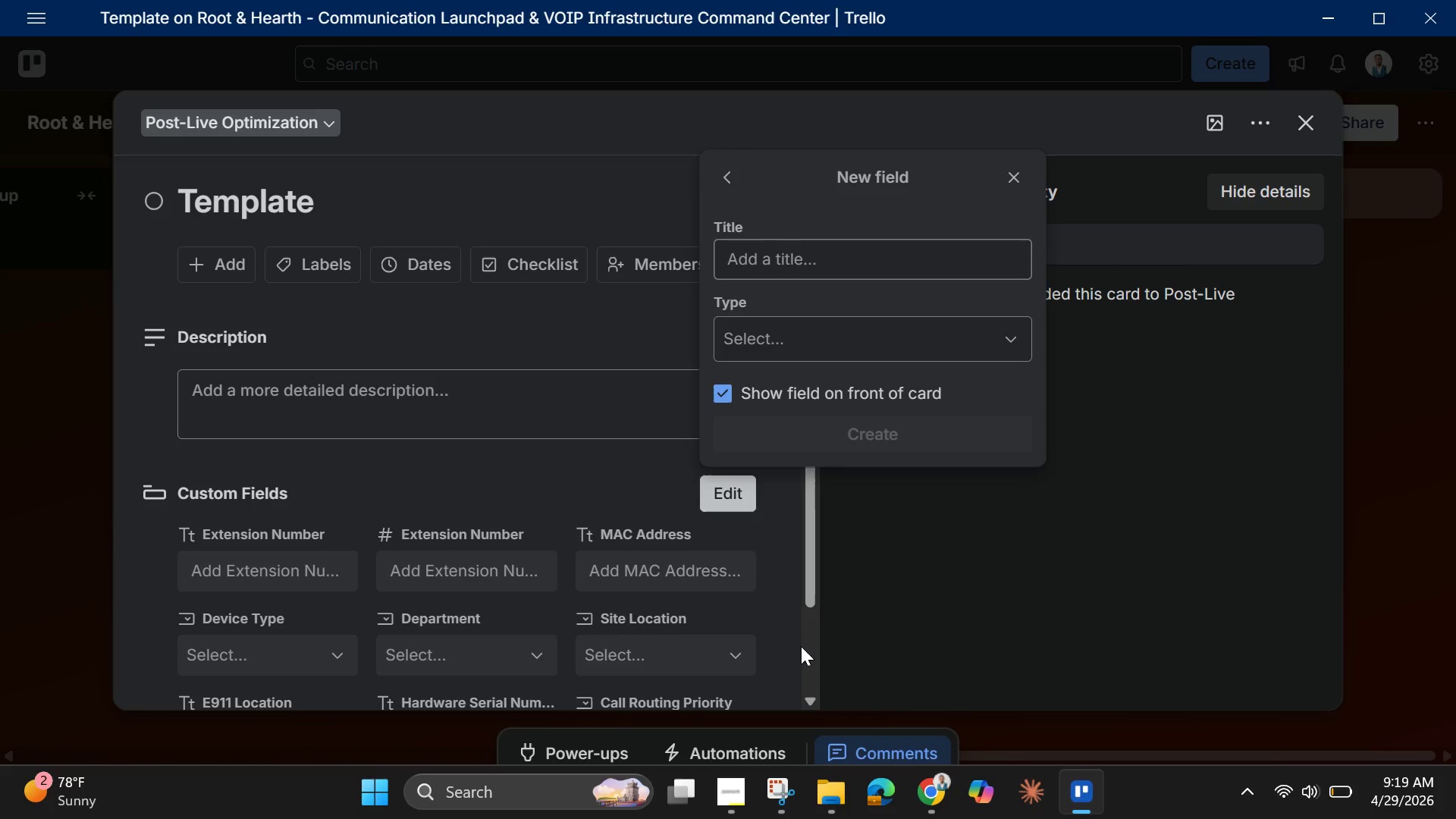 
type(Critical Line)
 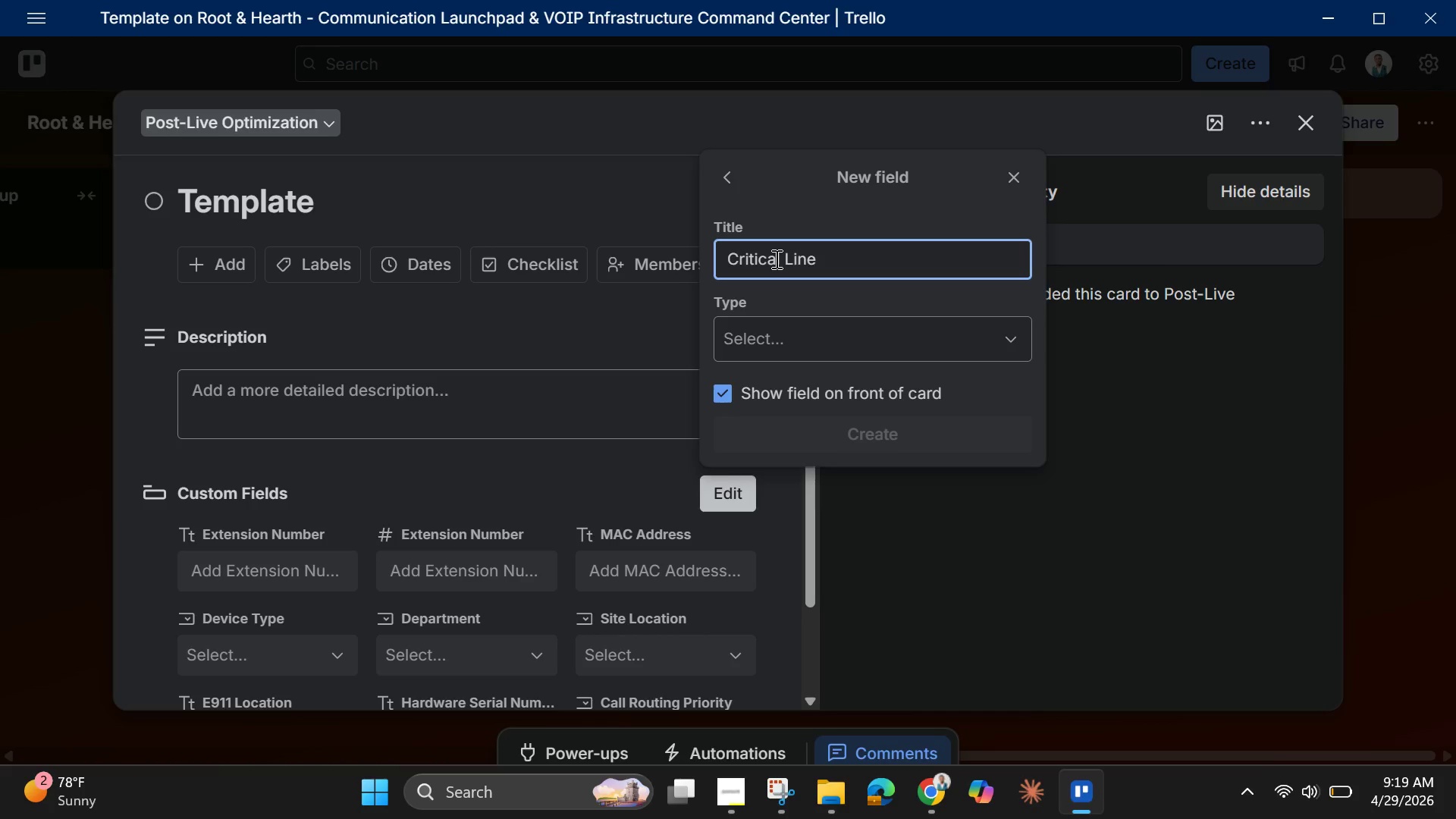 
mouse_move([853, 350])
 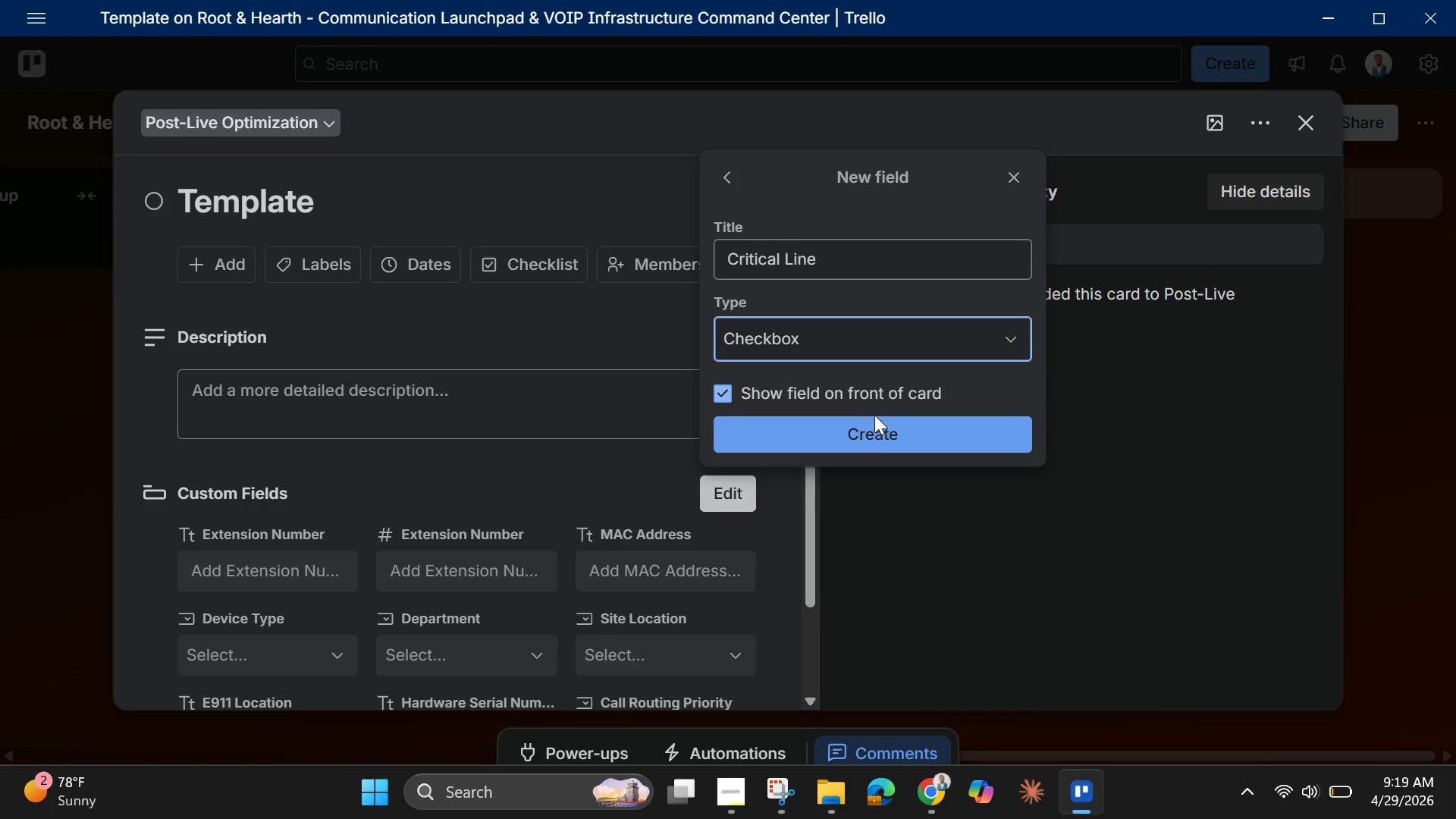 
left_click([886, 444])
 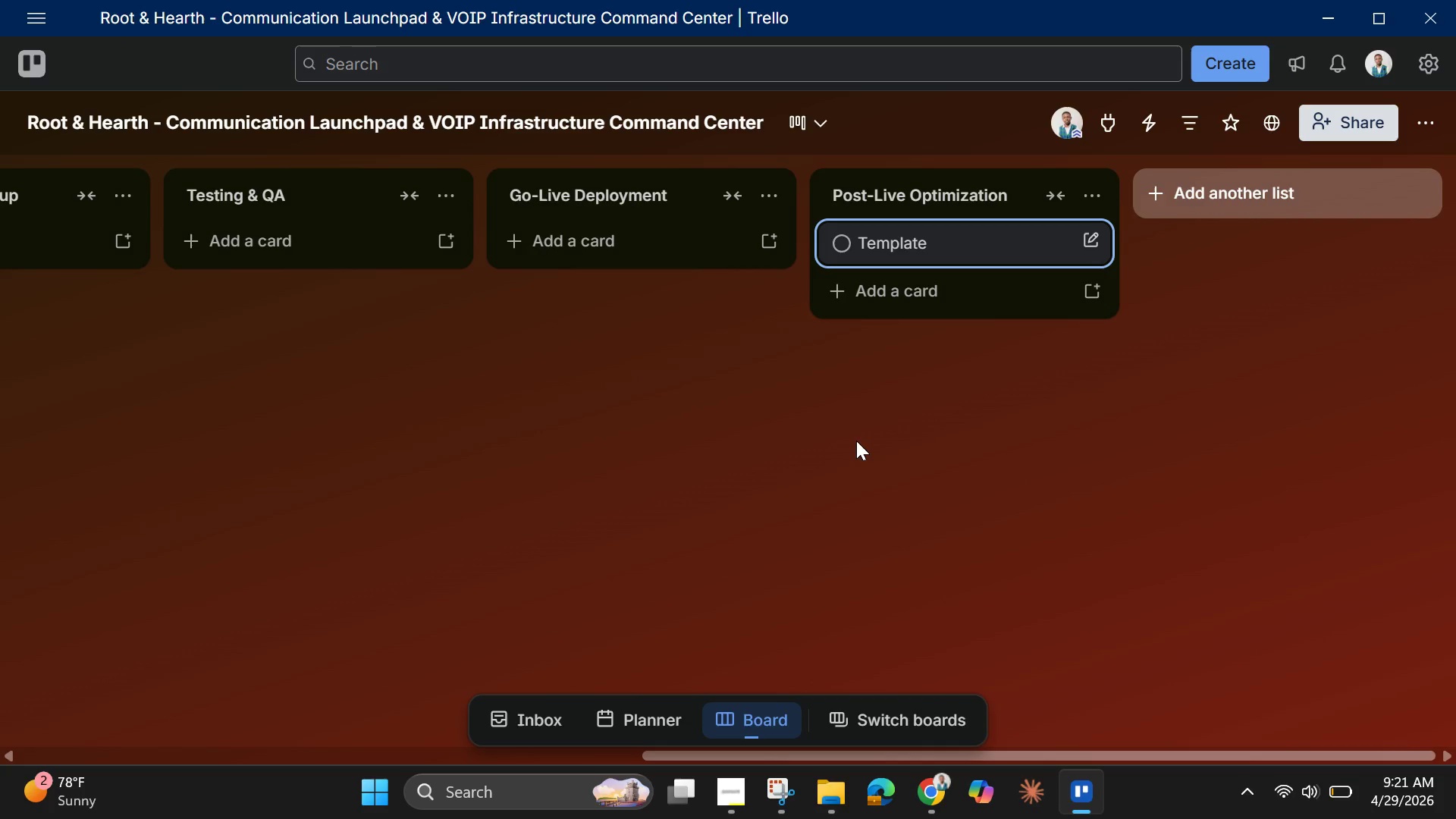 
wait(90.8)
 